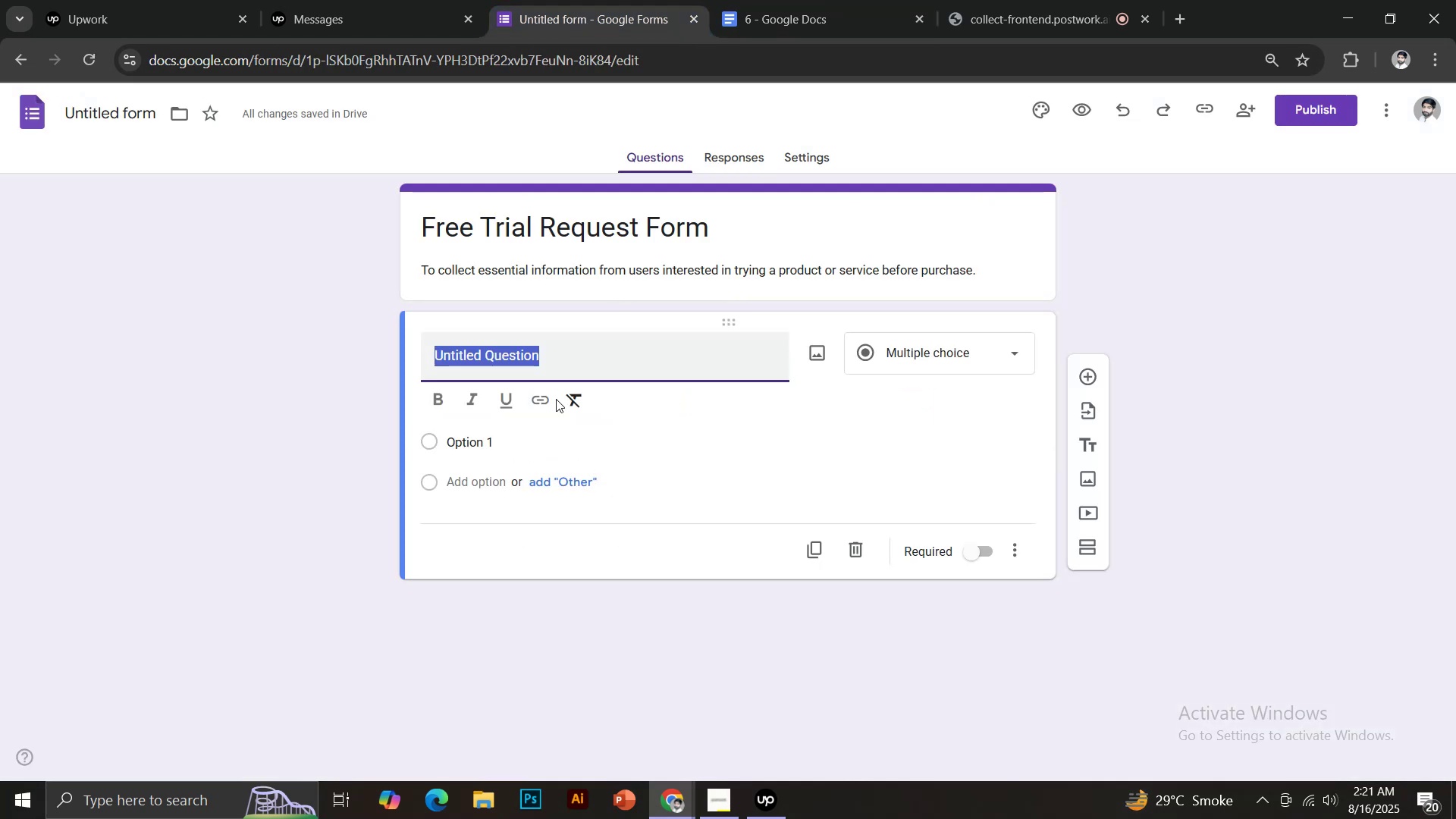 
key(Control+V)
 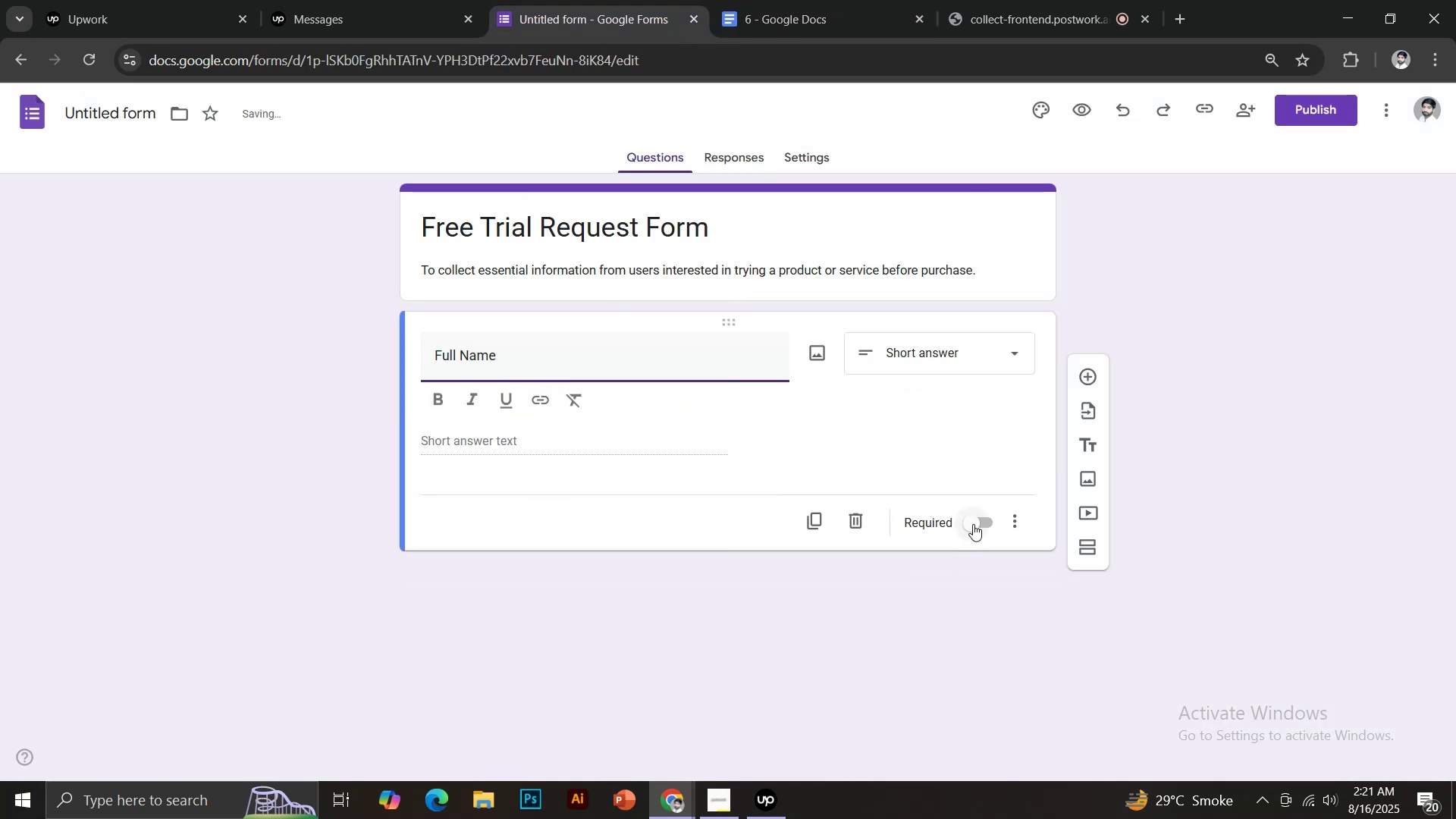 
left_click([1089, 378])
 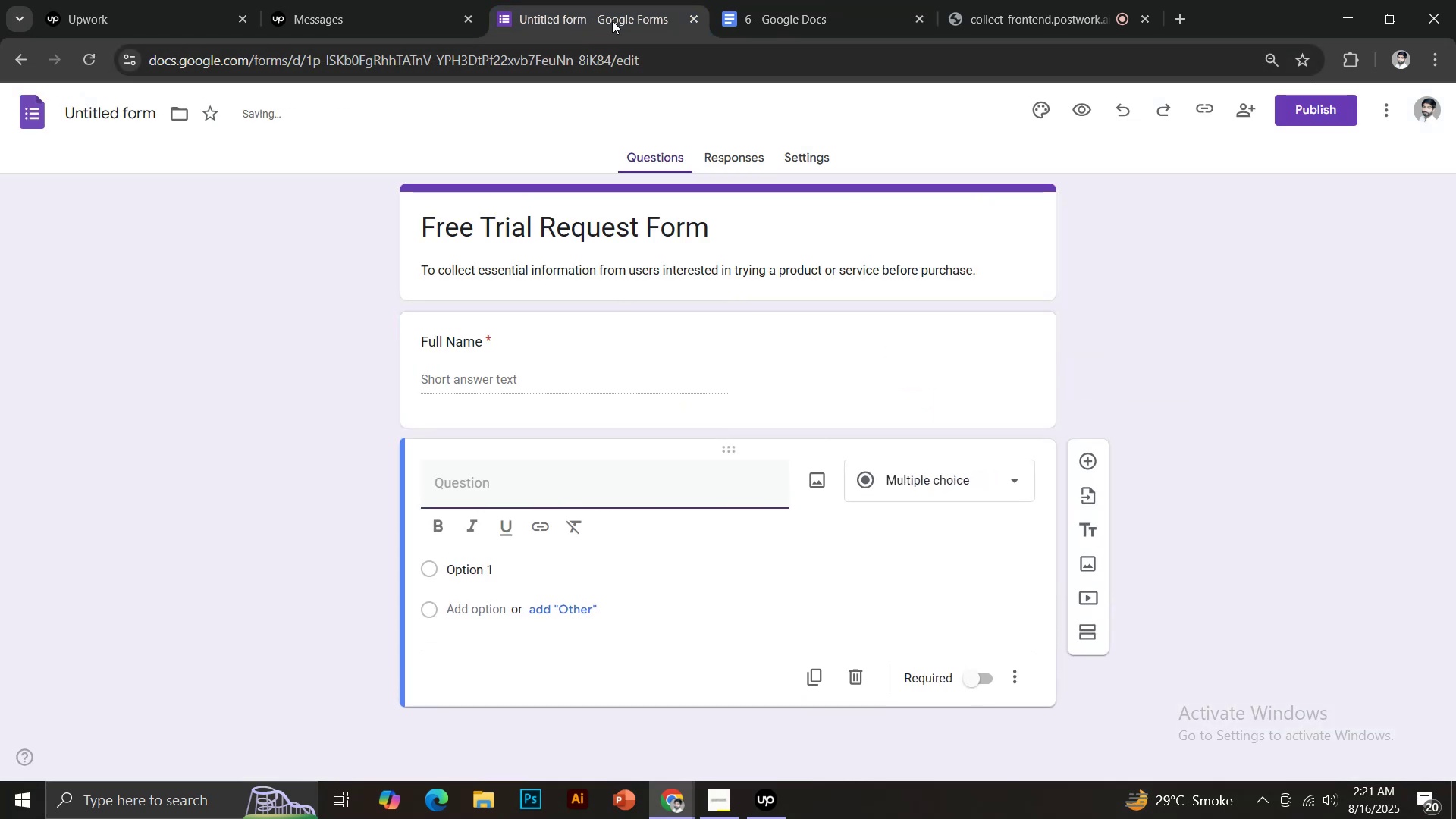 
left_click([748, 0])
 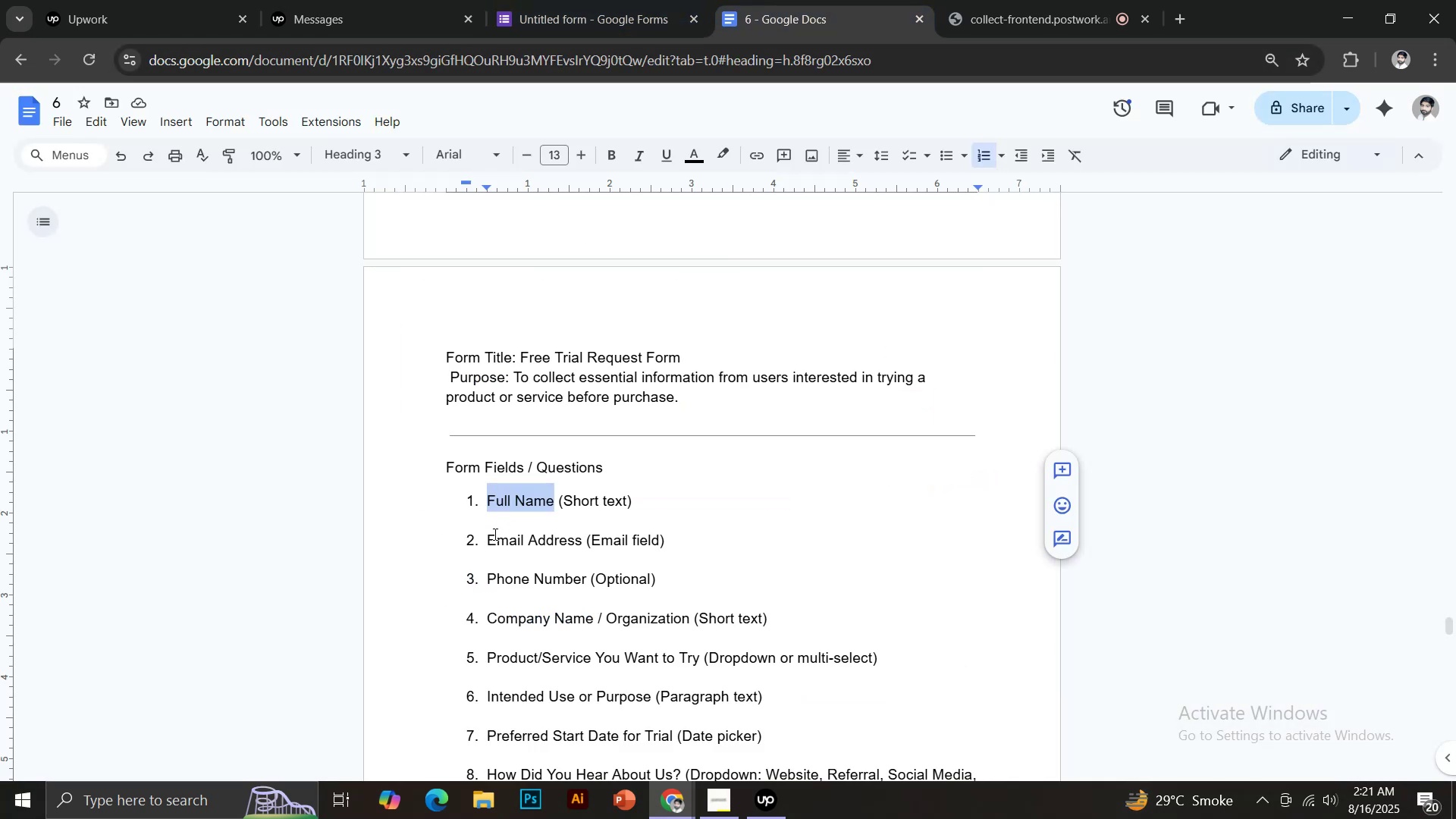 
left_click_drag(start_coordinate=[487, 538], to_coordinate=[583, 544])
 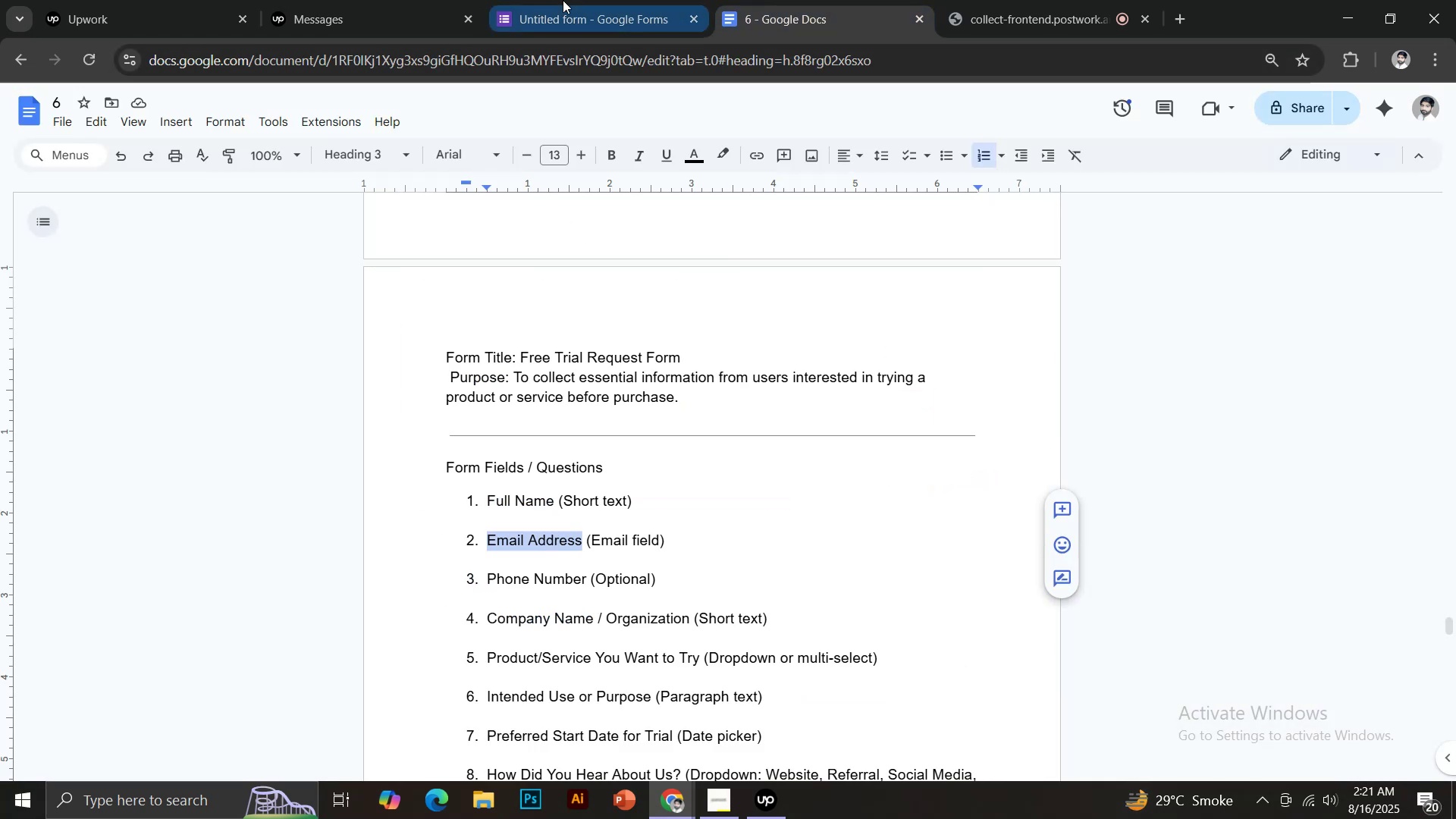 
key(Control+C)
 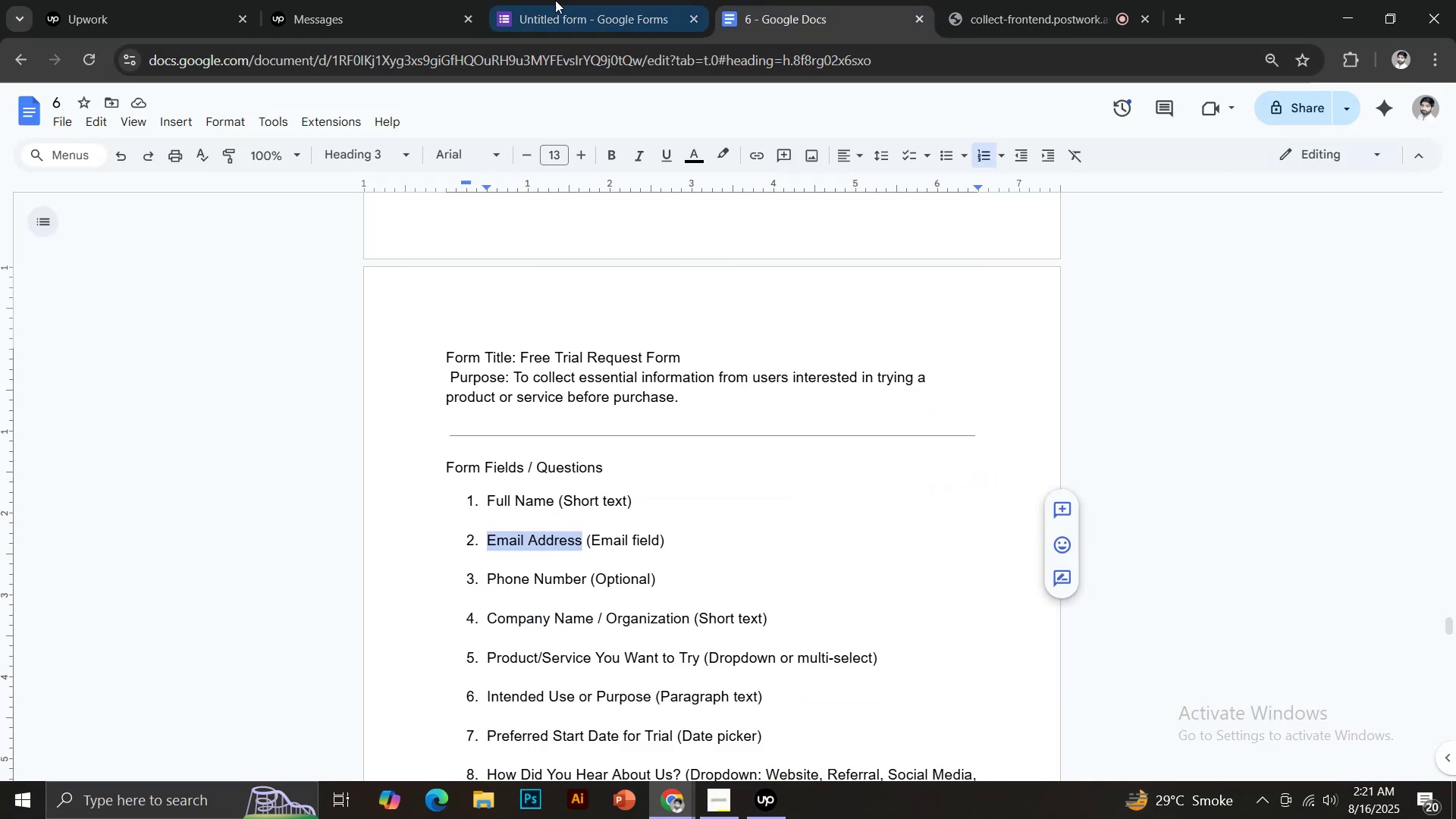 
left_click([563, 0])
 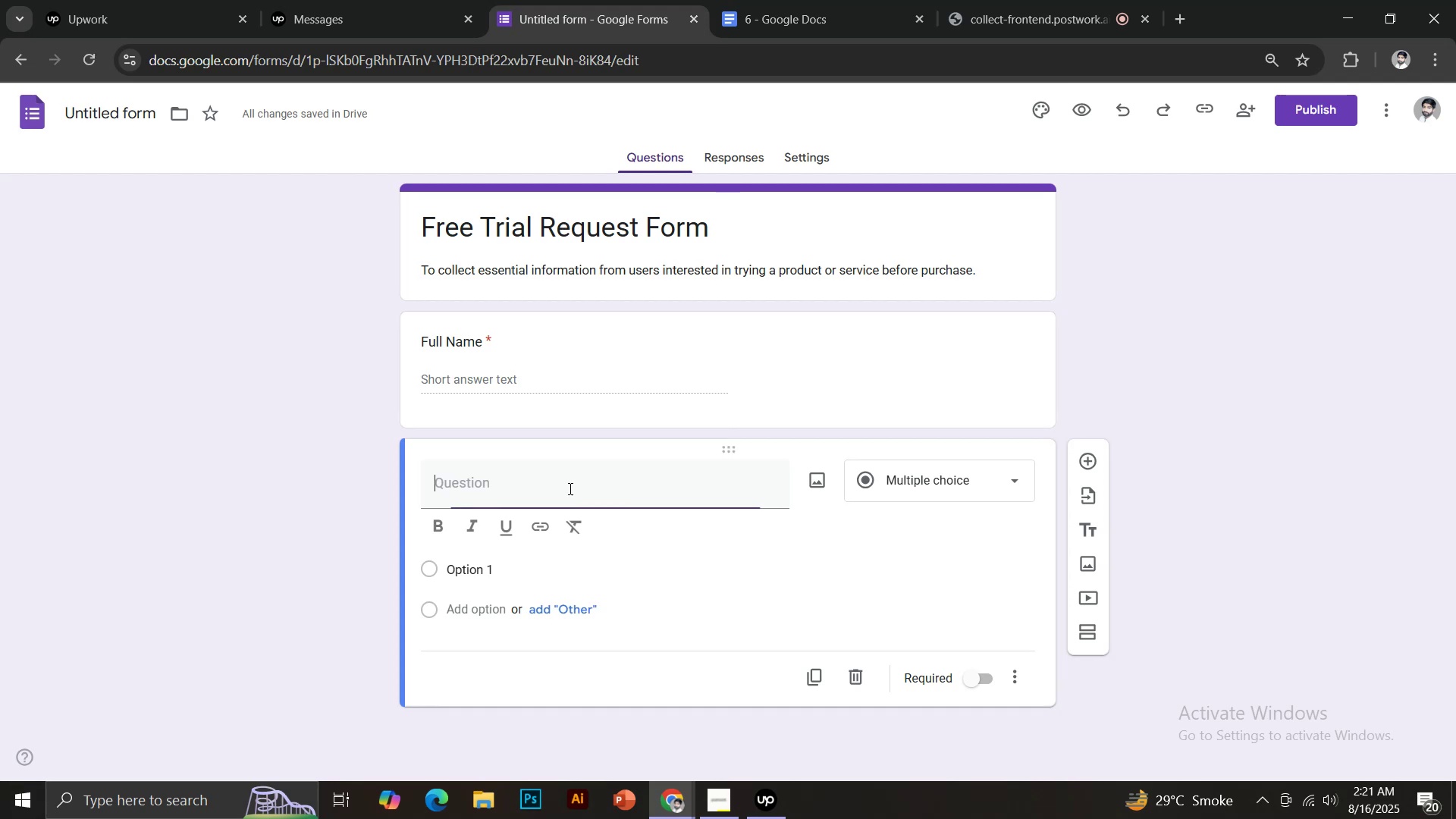 
key(Control+V)
 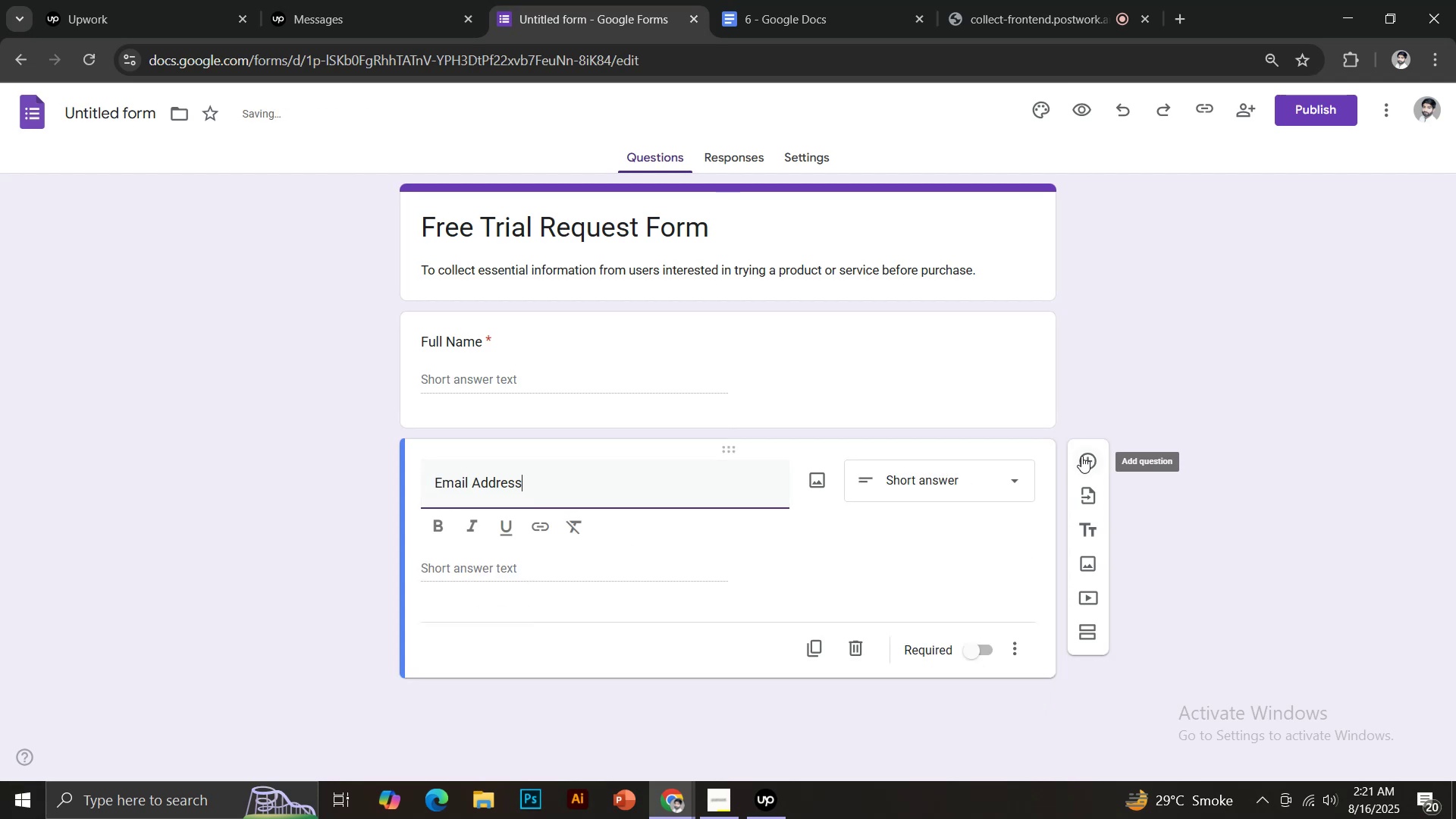 
left_click([1085, 456])
 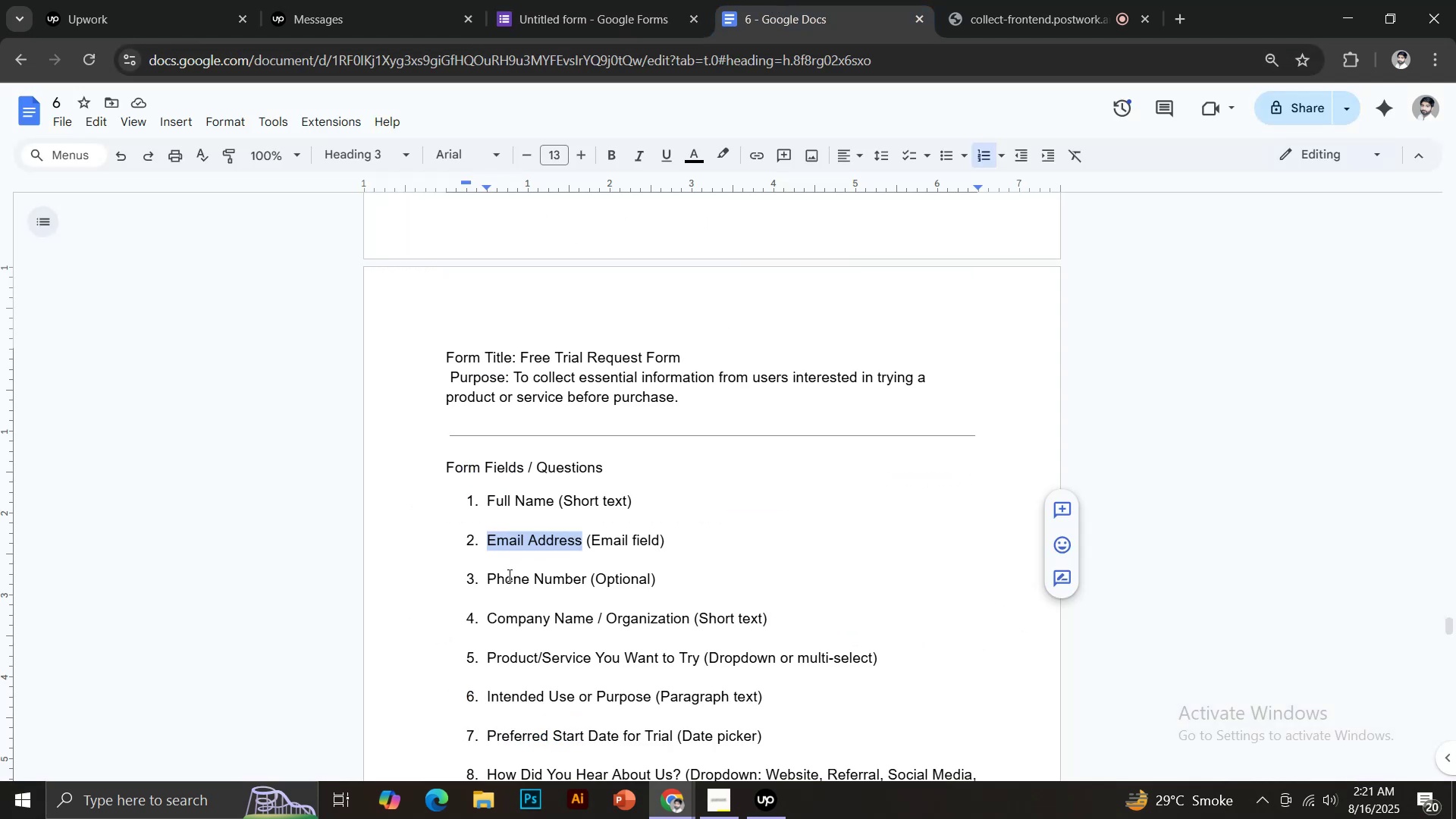 
left_click_drag(start_coordinate=[485, 578], to_coordinate=[585, 582])
 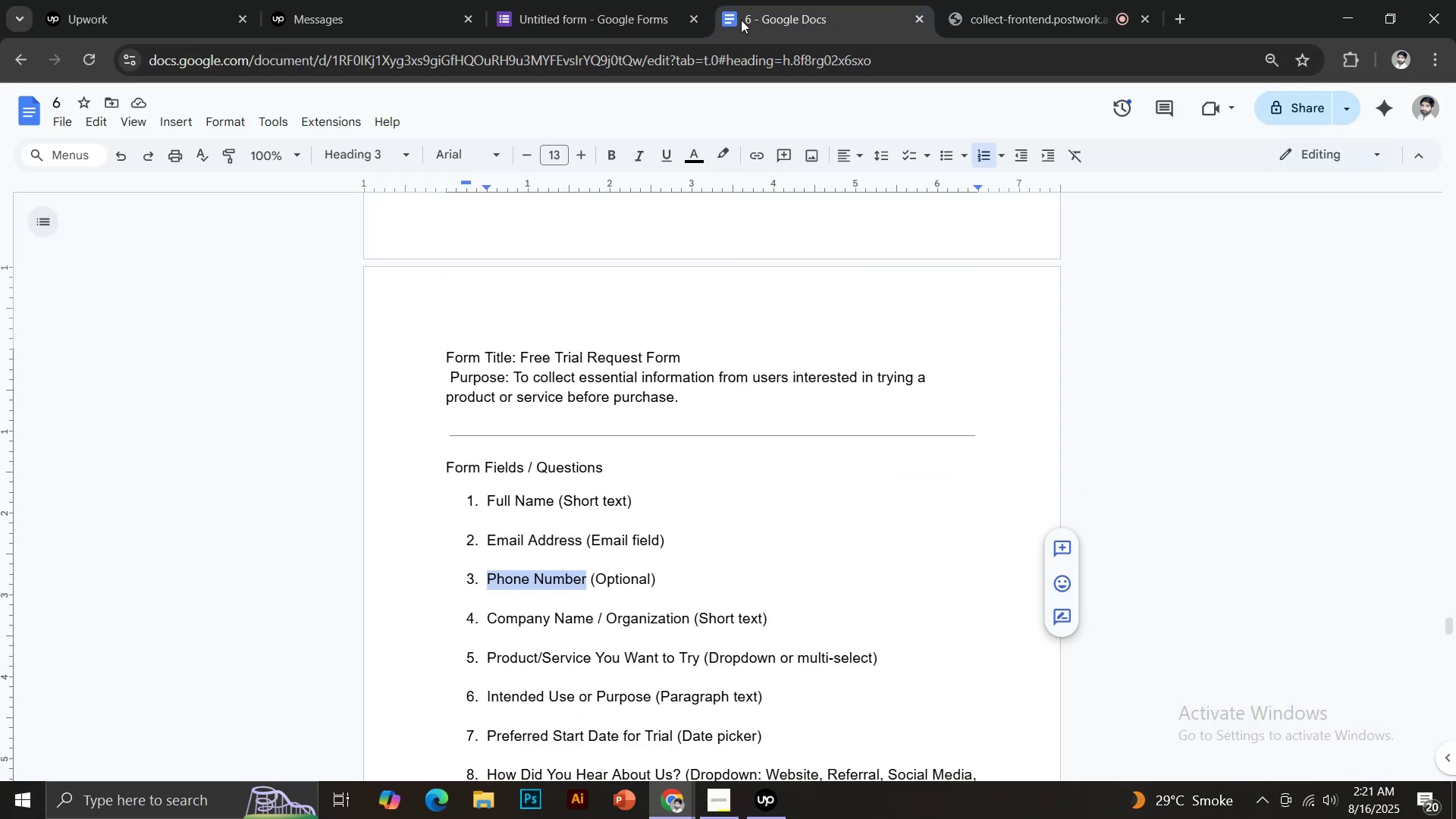 
key(Control+C)
 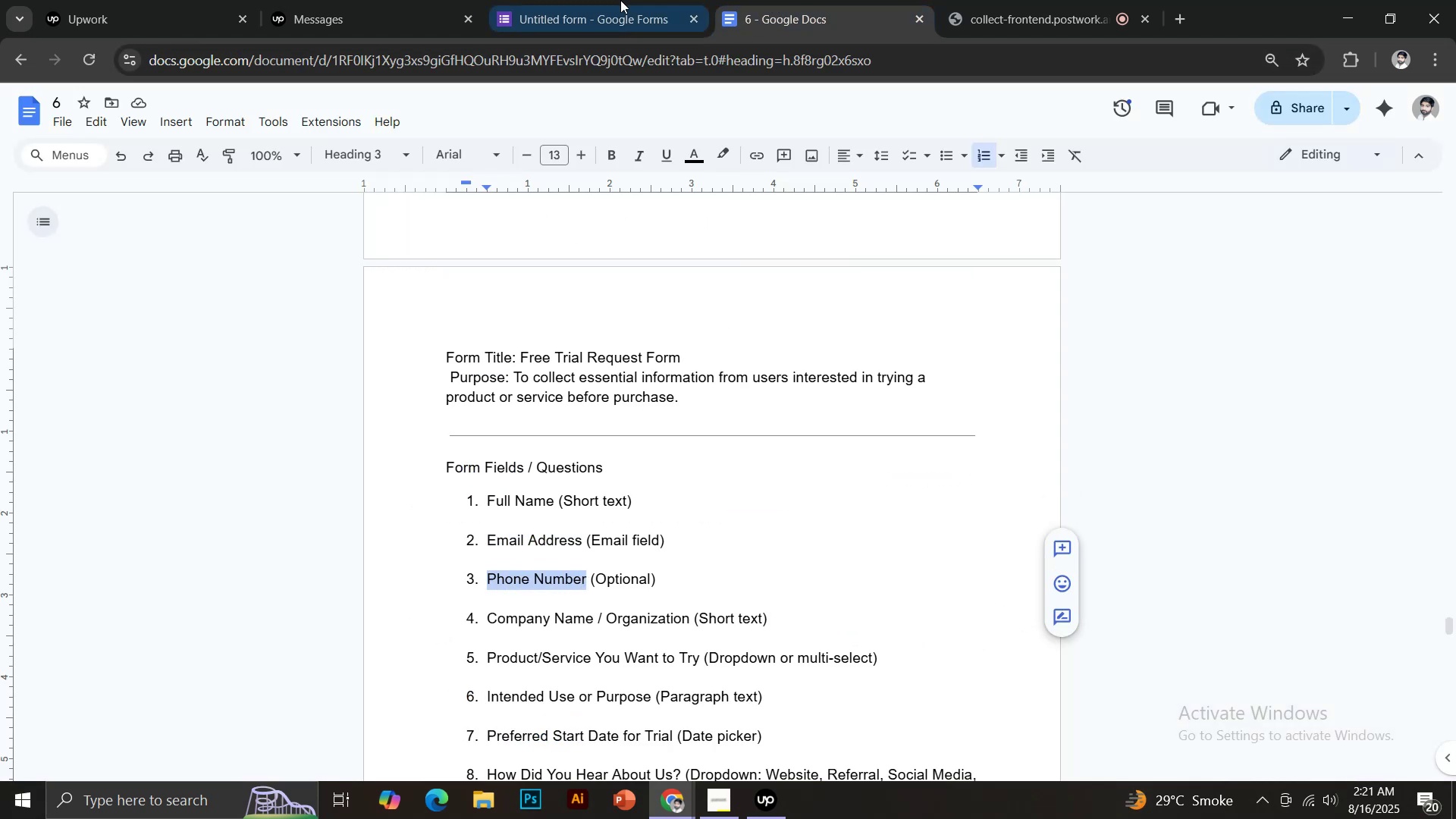 
key(Control+V)
 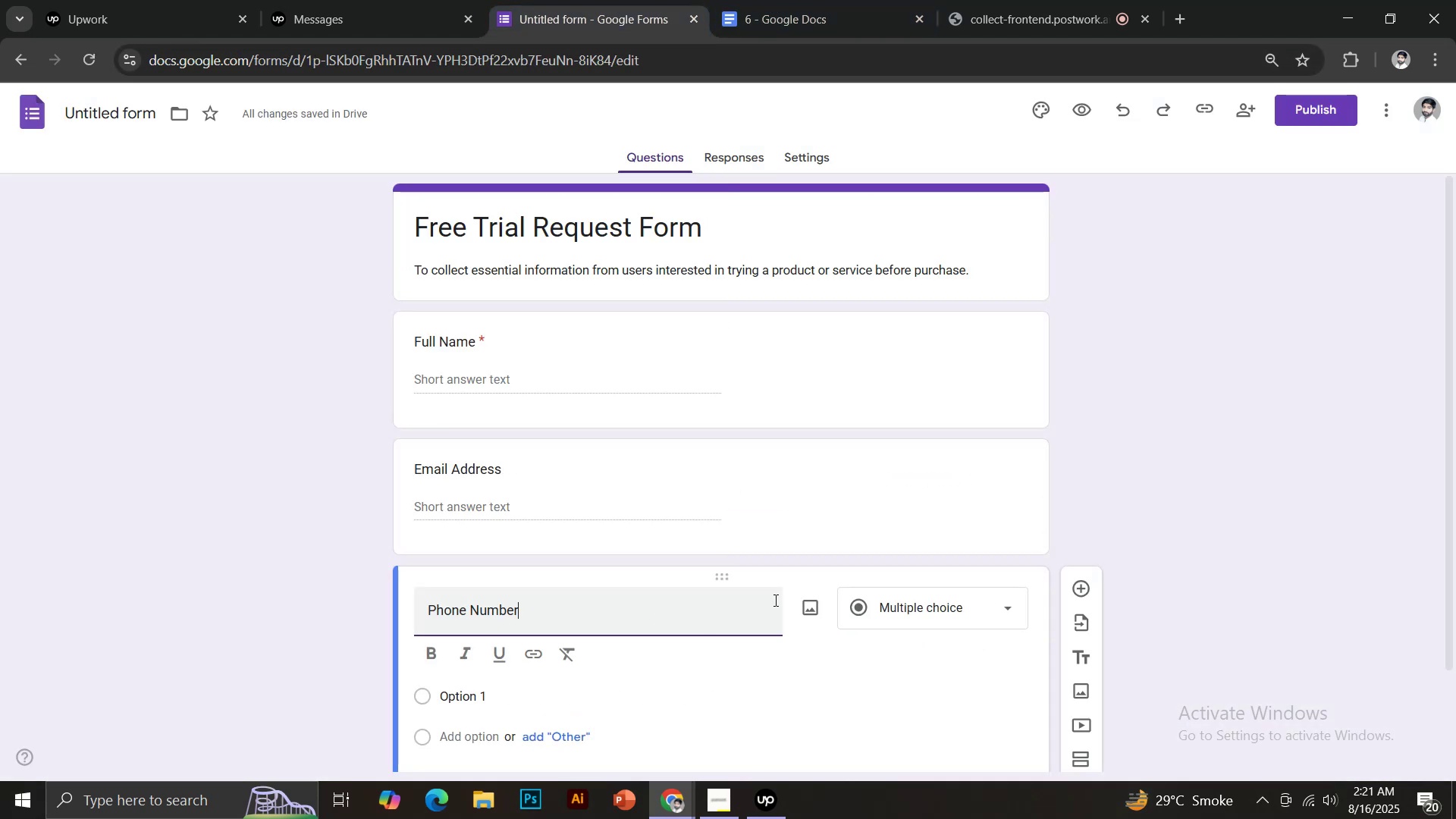 
scroll: coordinate [907, 581], scroll_direction: down, amount: 2.0
 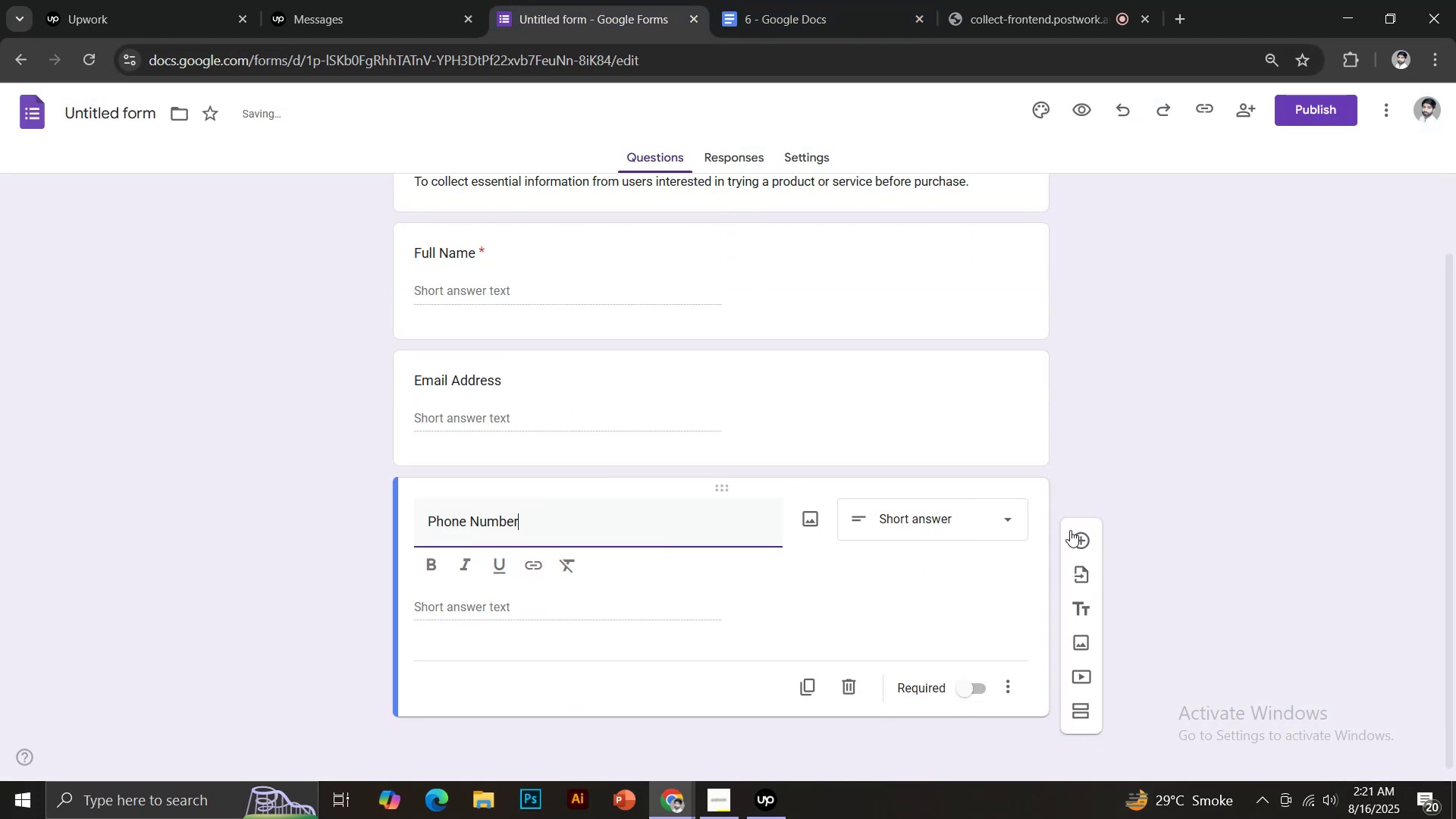 
left_click([1087, 531])
 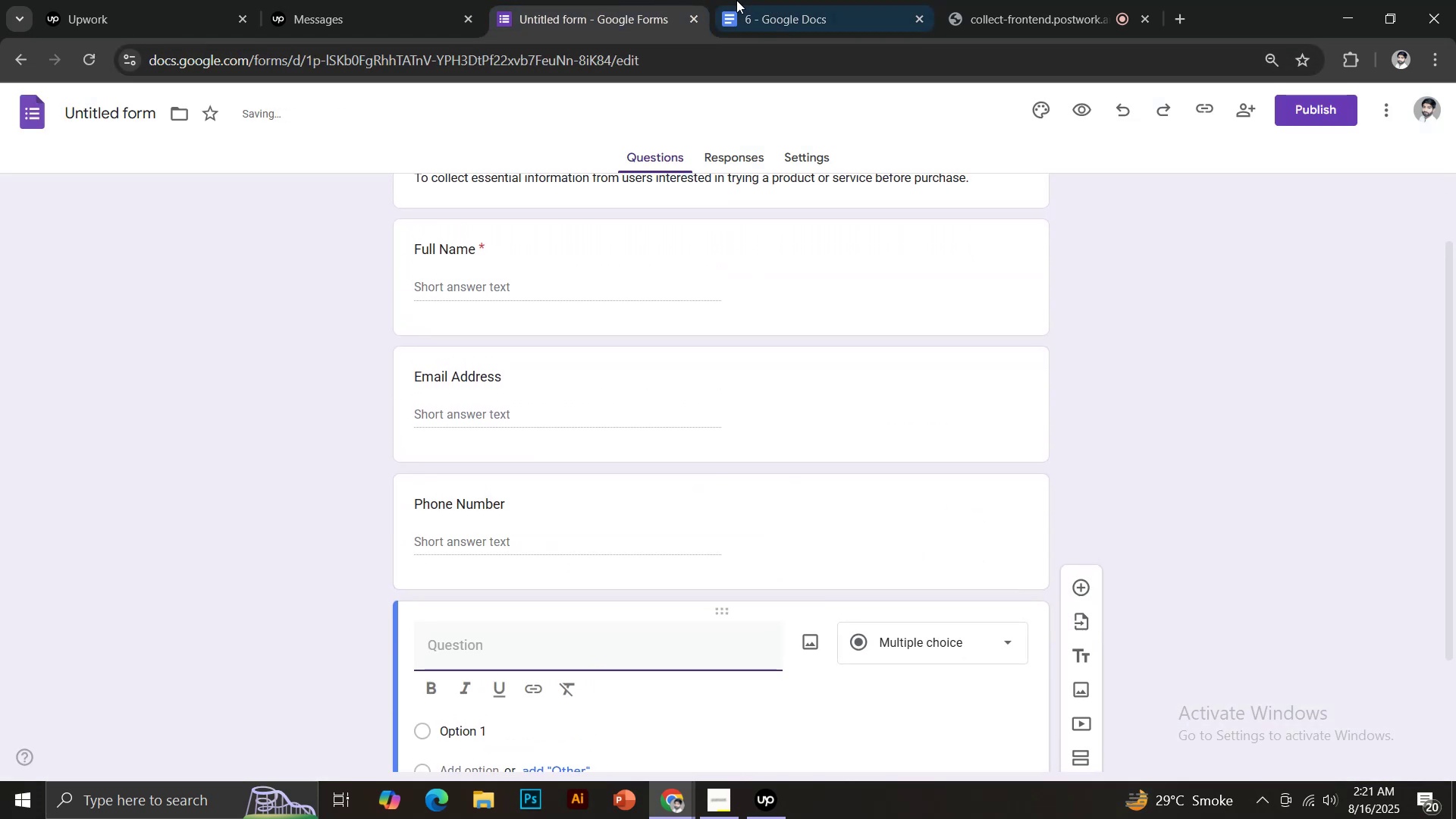 
left_click([754, 0])
 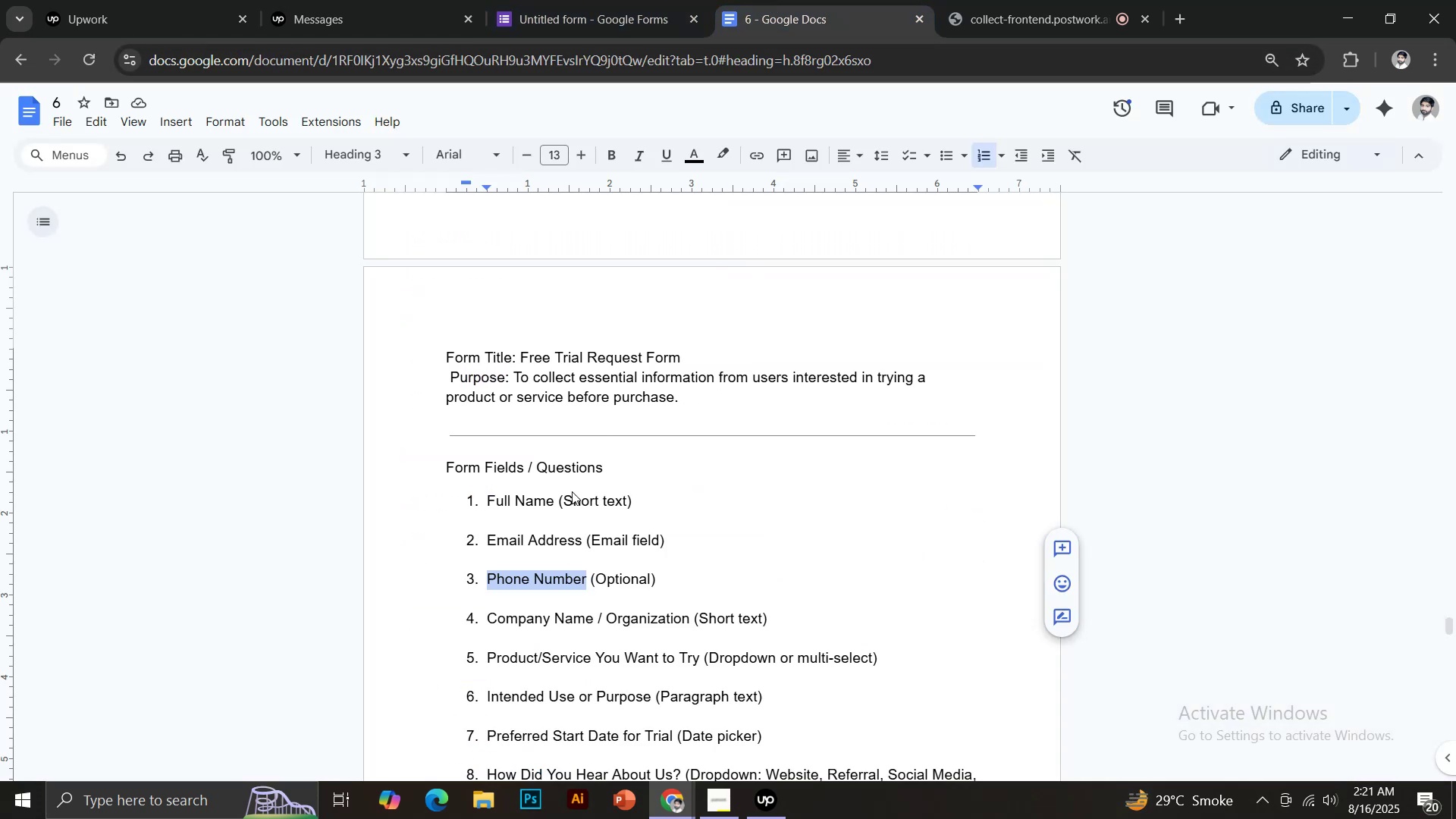 
scroll: coordinate [571, 513], scroll_direction: down, amount: 2.0
 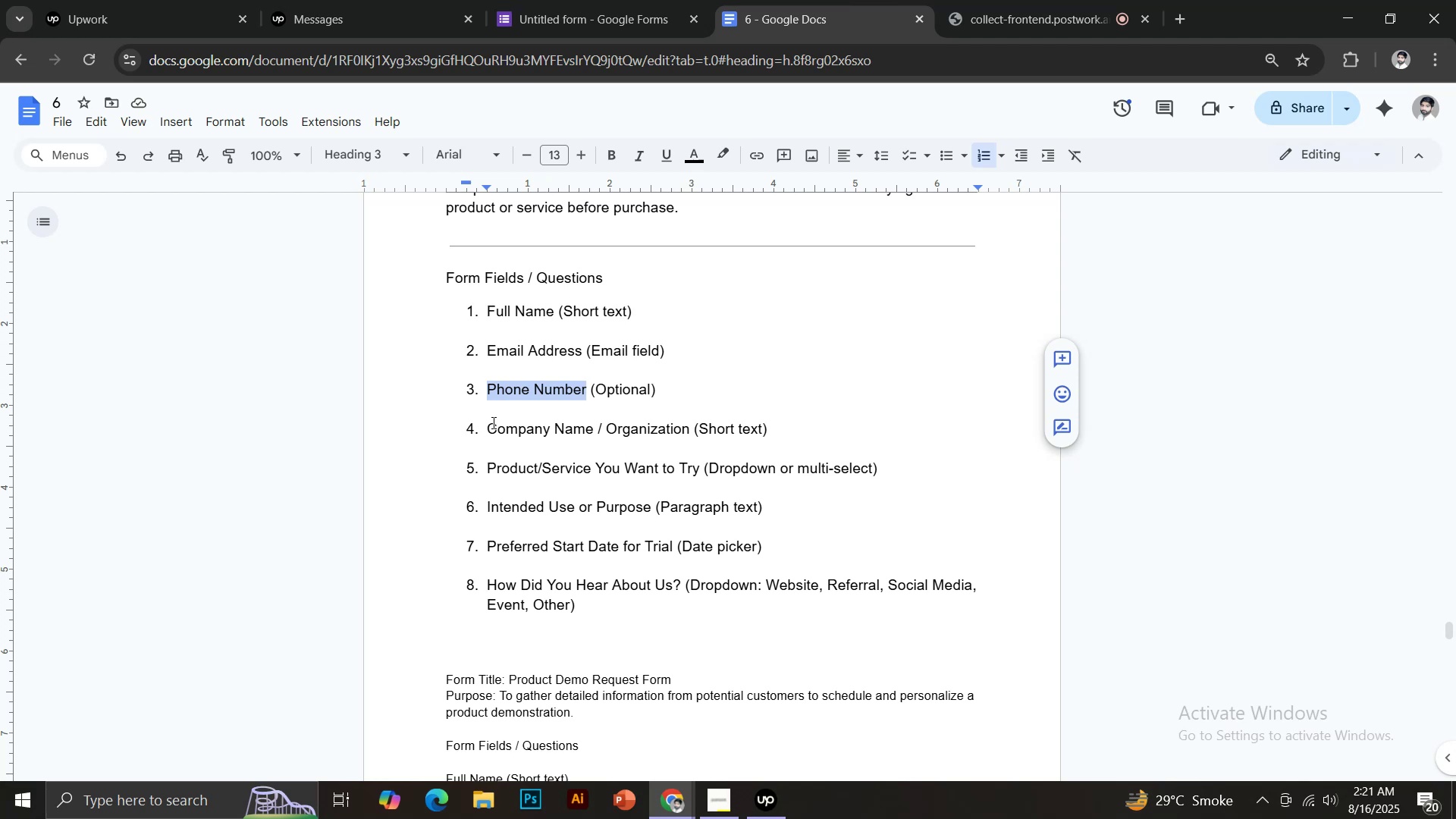 
left_click_drag(start_coordinate=[488, 427], to_coordinate=[688, 431])
 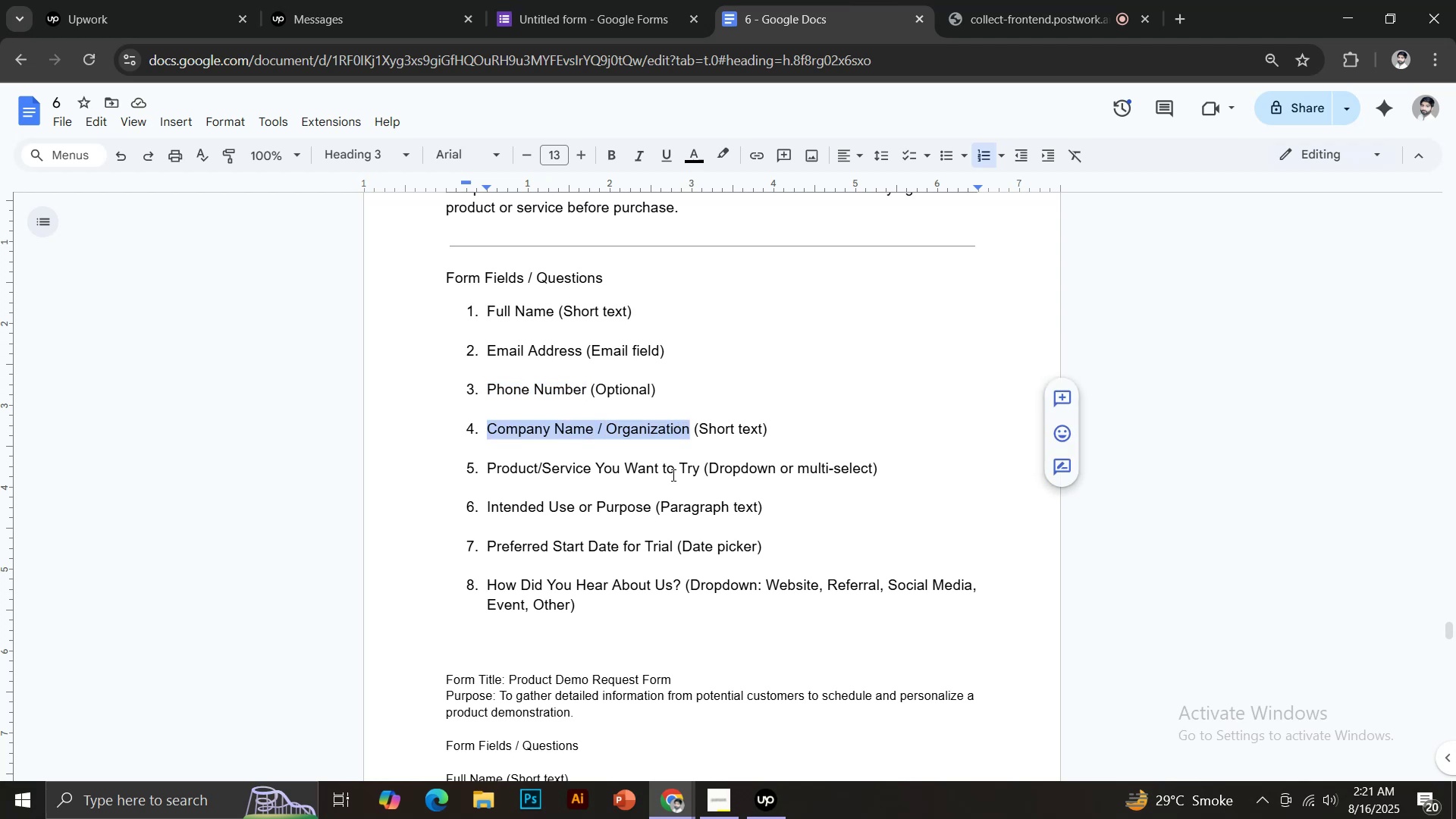 
hold_key(key=ControlLeft, duration=1.53)
 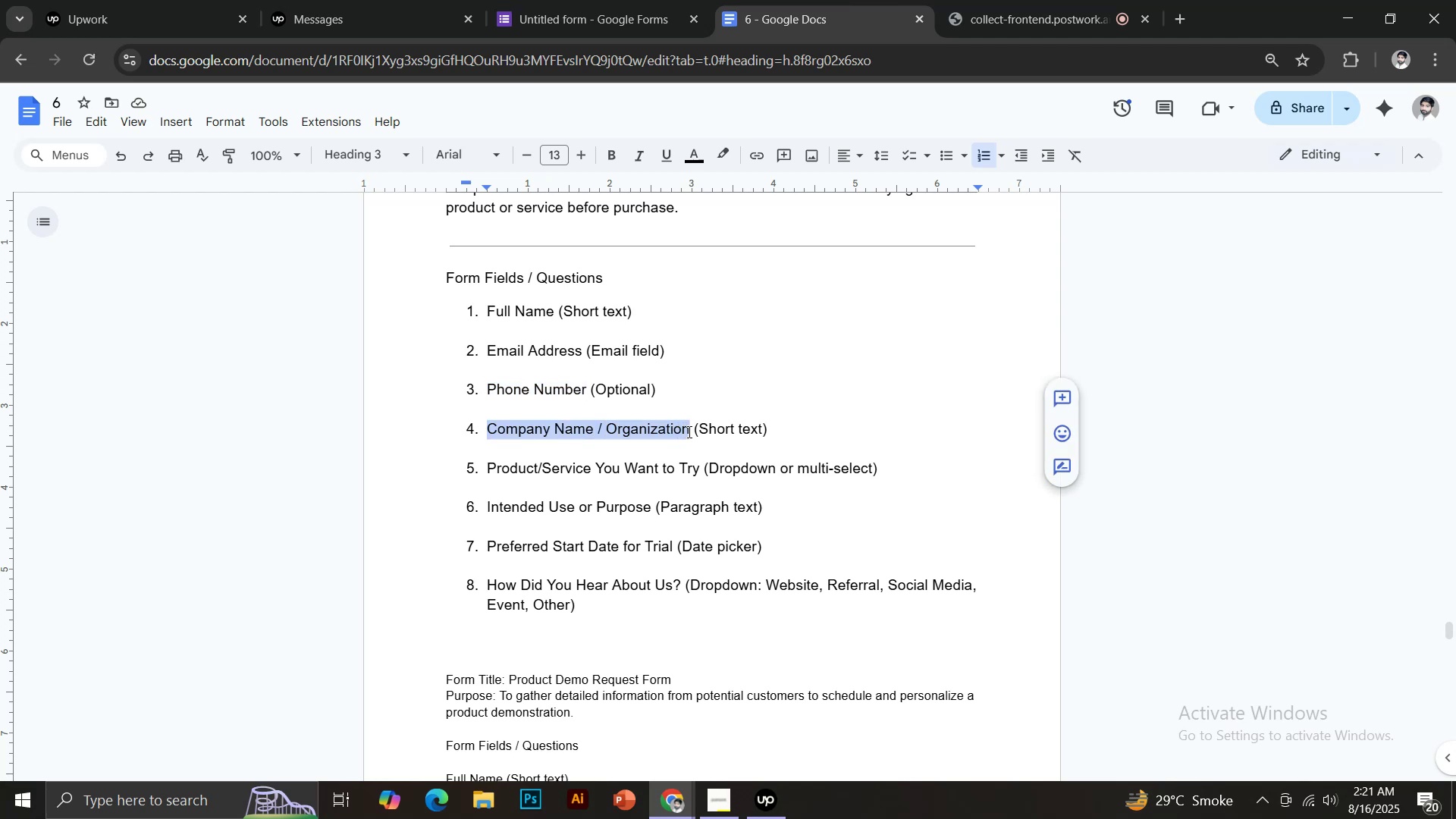 
key(Control+C)
 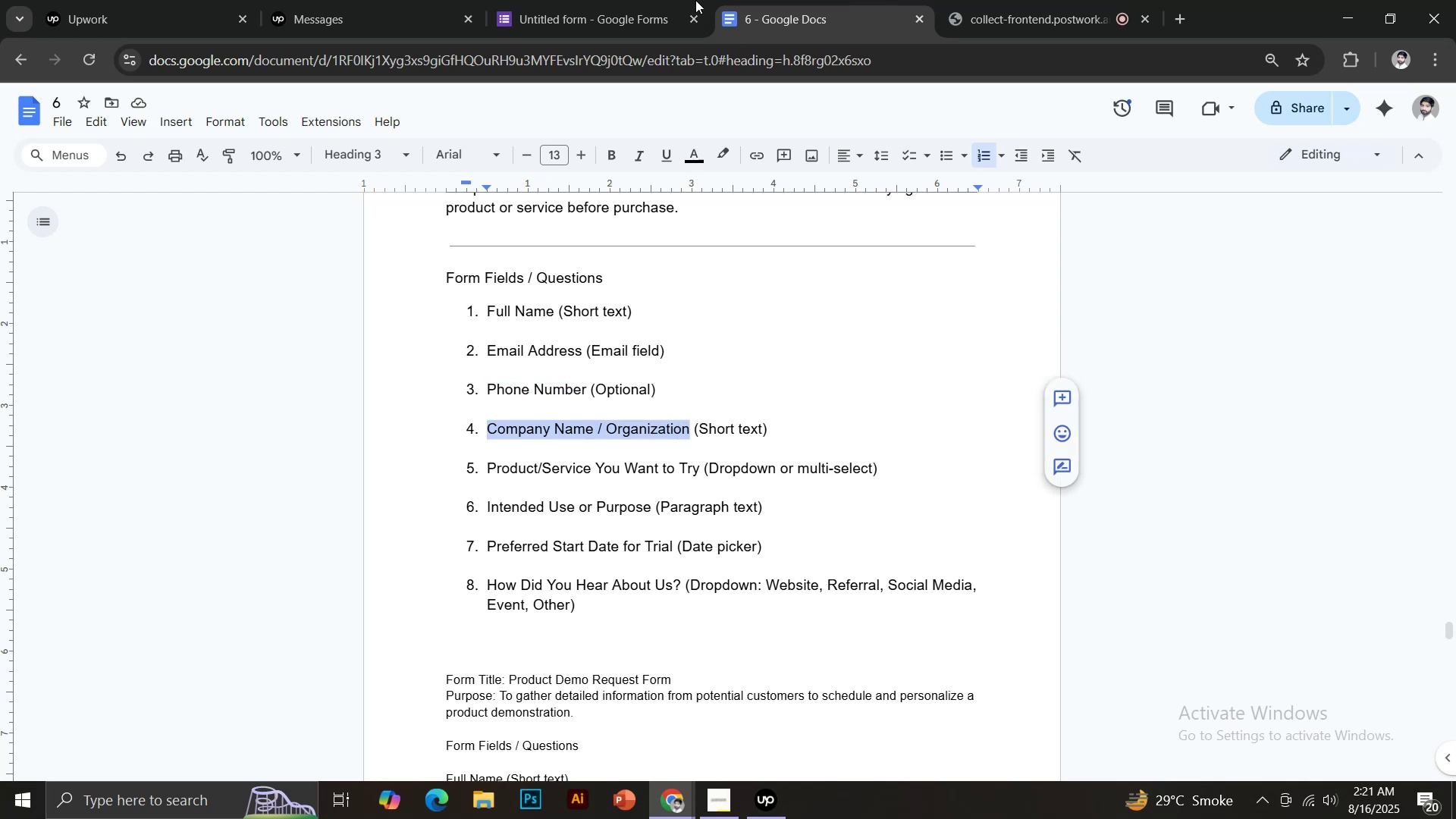 
left_click([624, 0])
 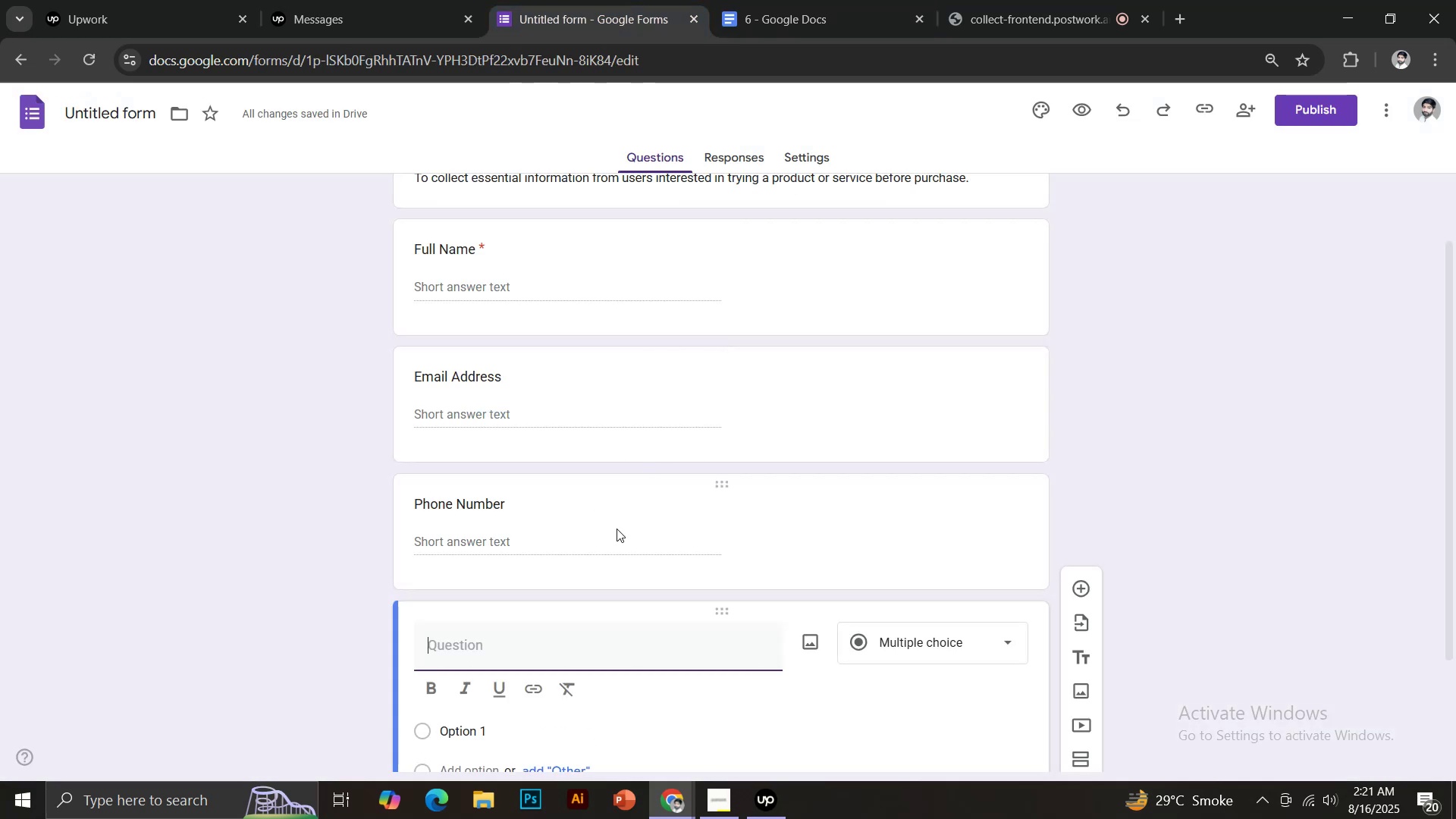 
key(Control+V)
 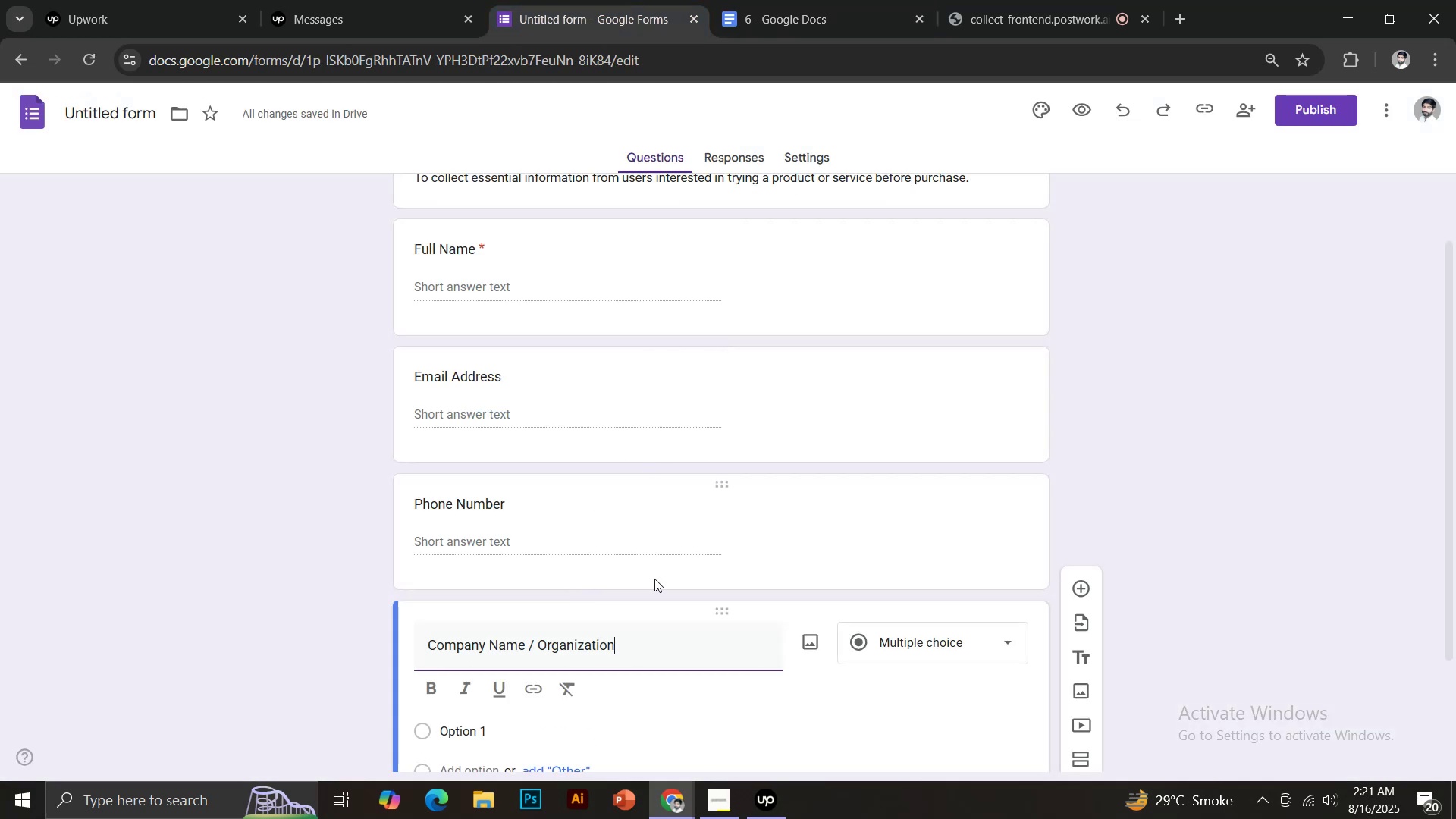 
scroll: coordinate [688, 567], scroll_direction: down, amount: 2.0
 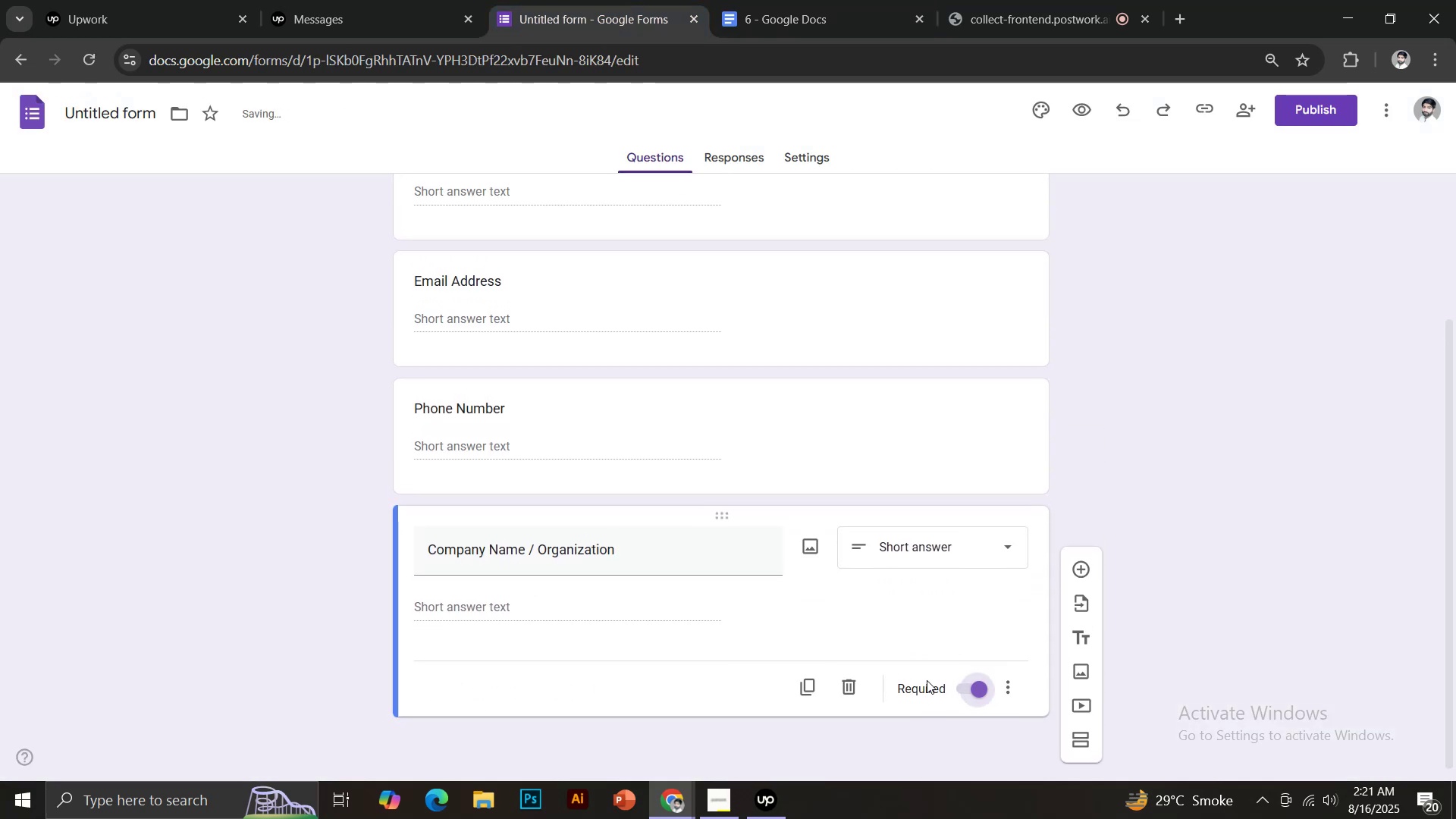 
left_click([1082, 573])
 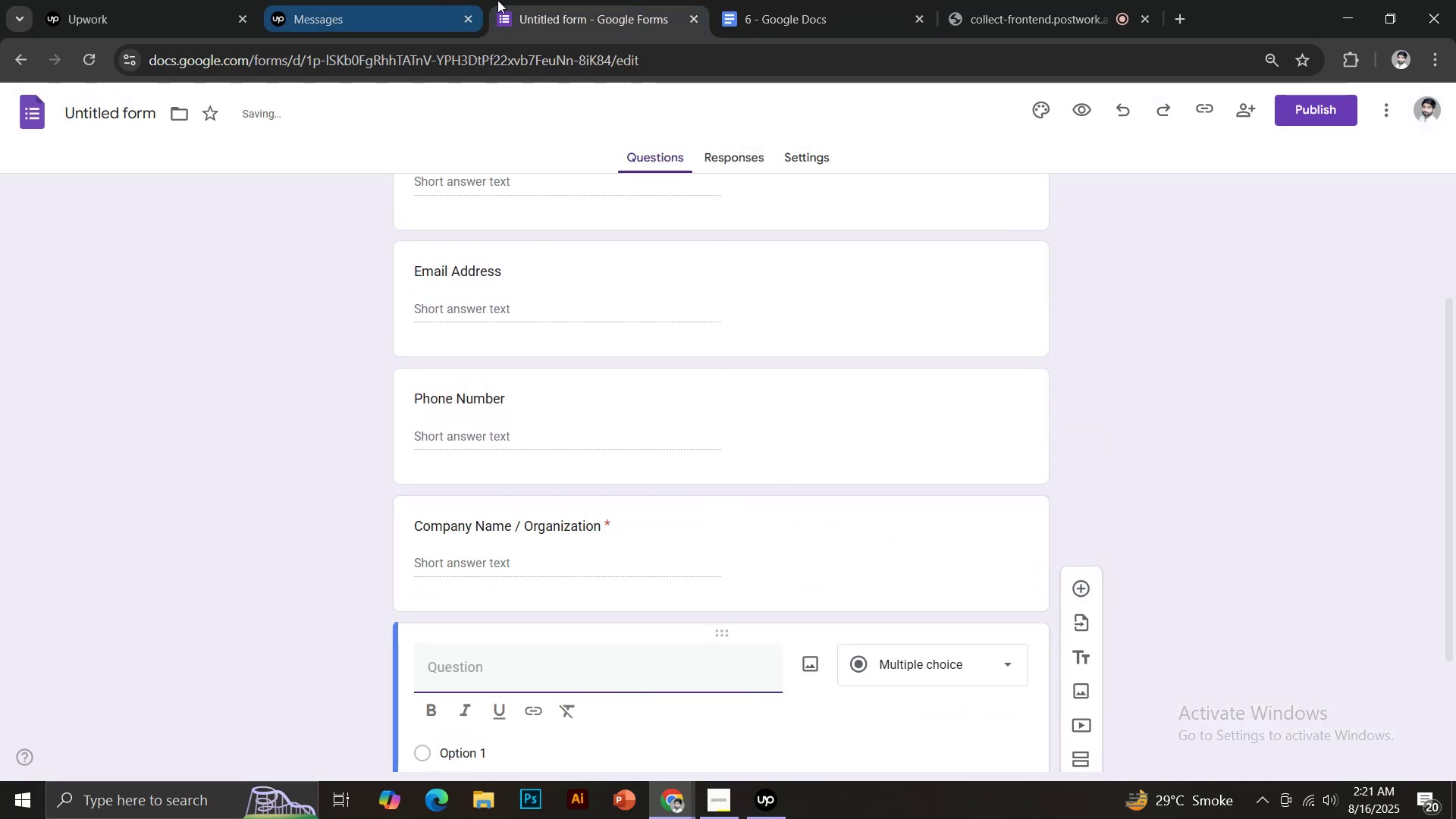 
left_click([798, 0])
 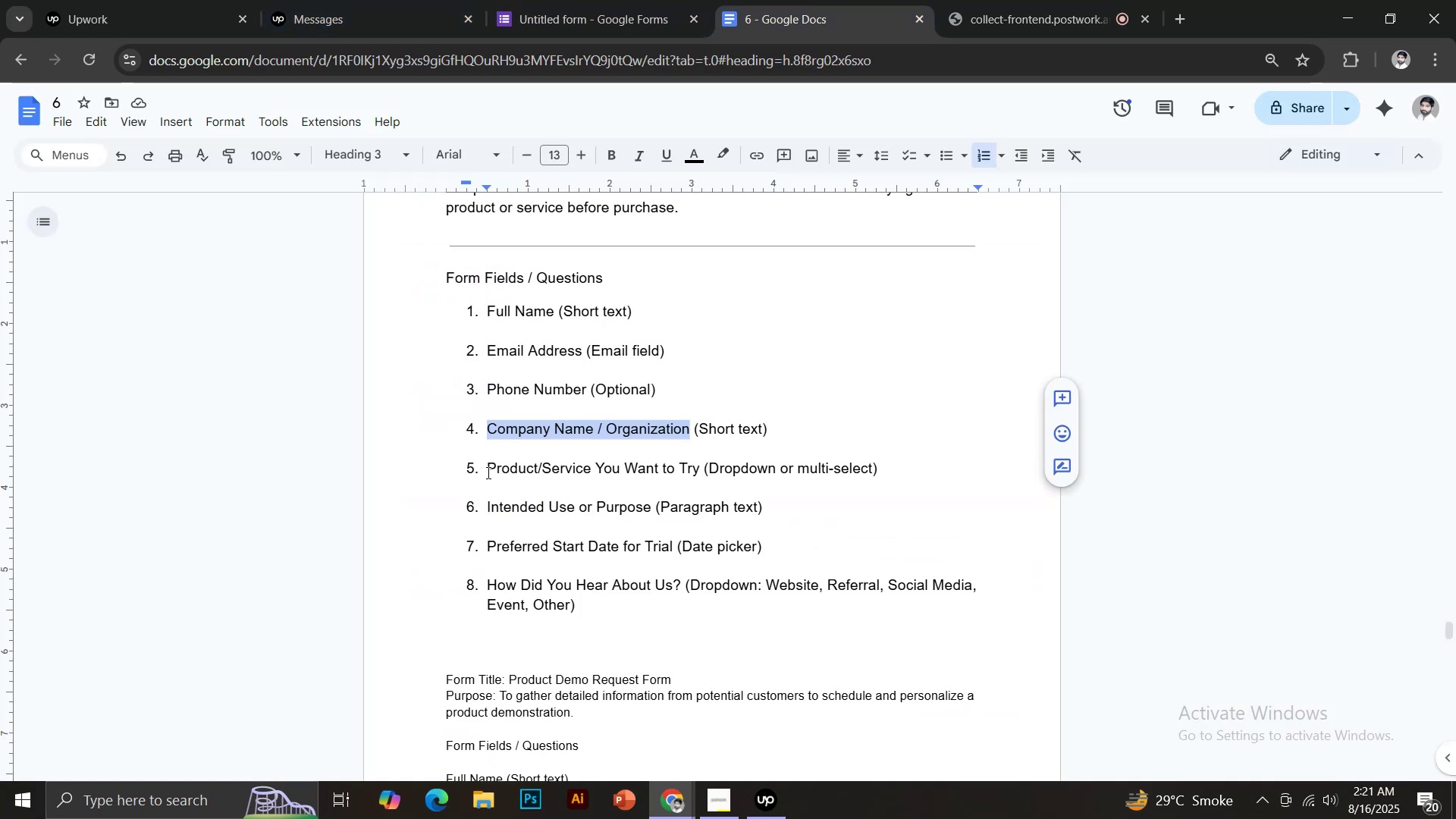 
left_click_drag(start_coordinate=[488, 472], to_coordinate=[701, 469])
 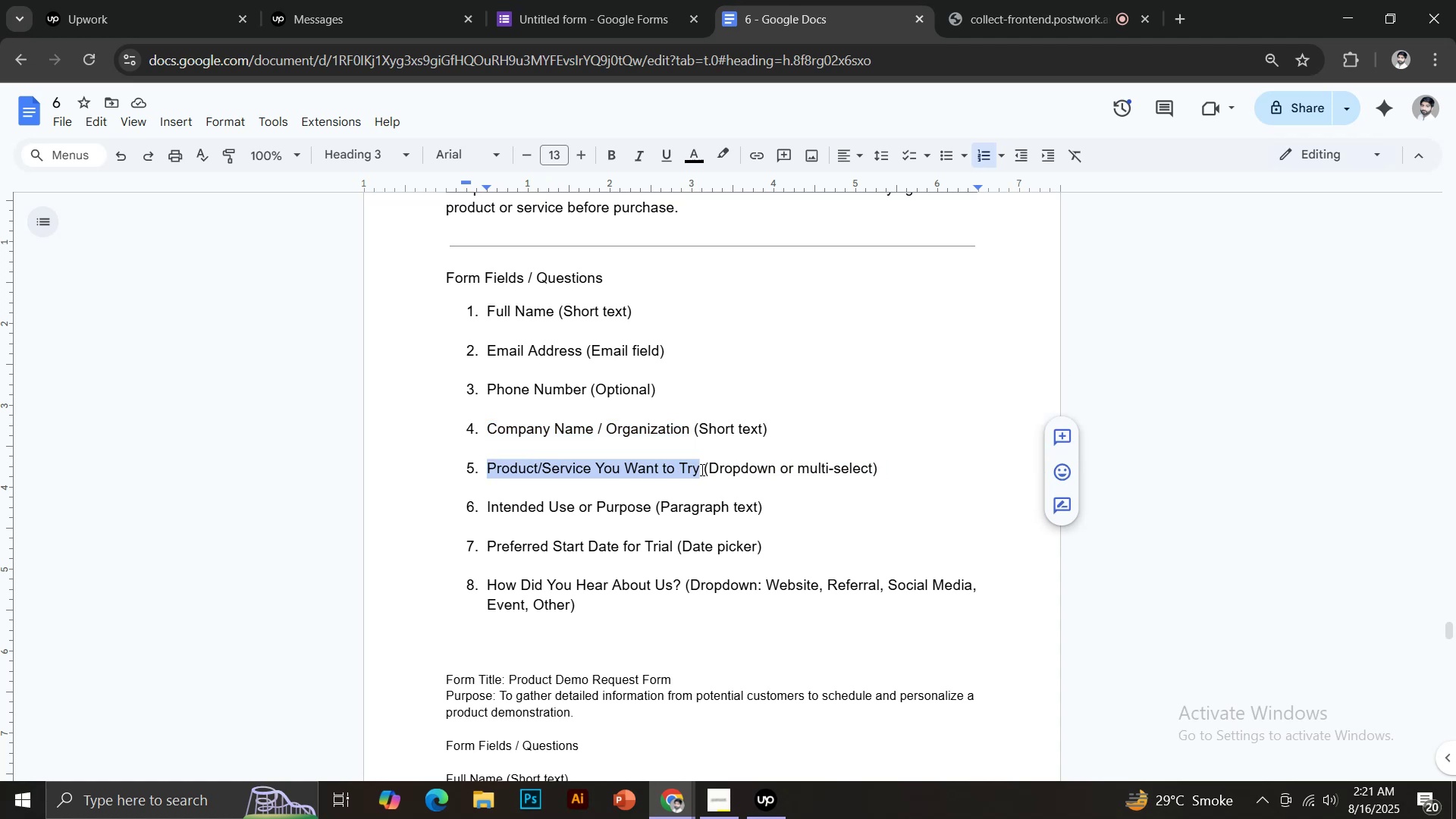 
key(Control+C)
 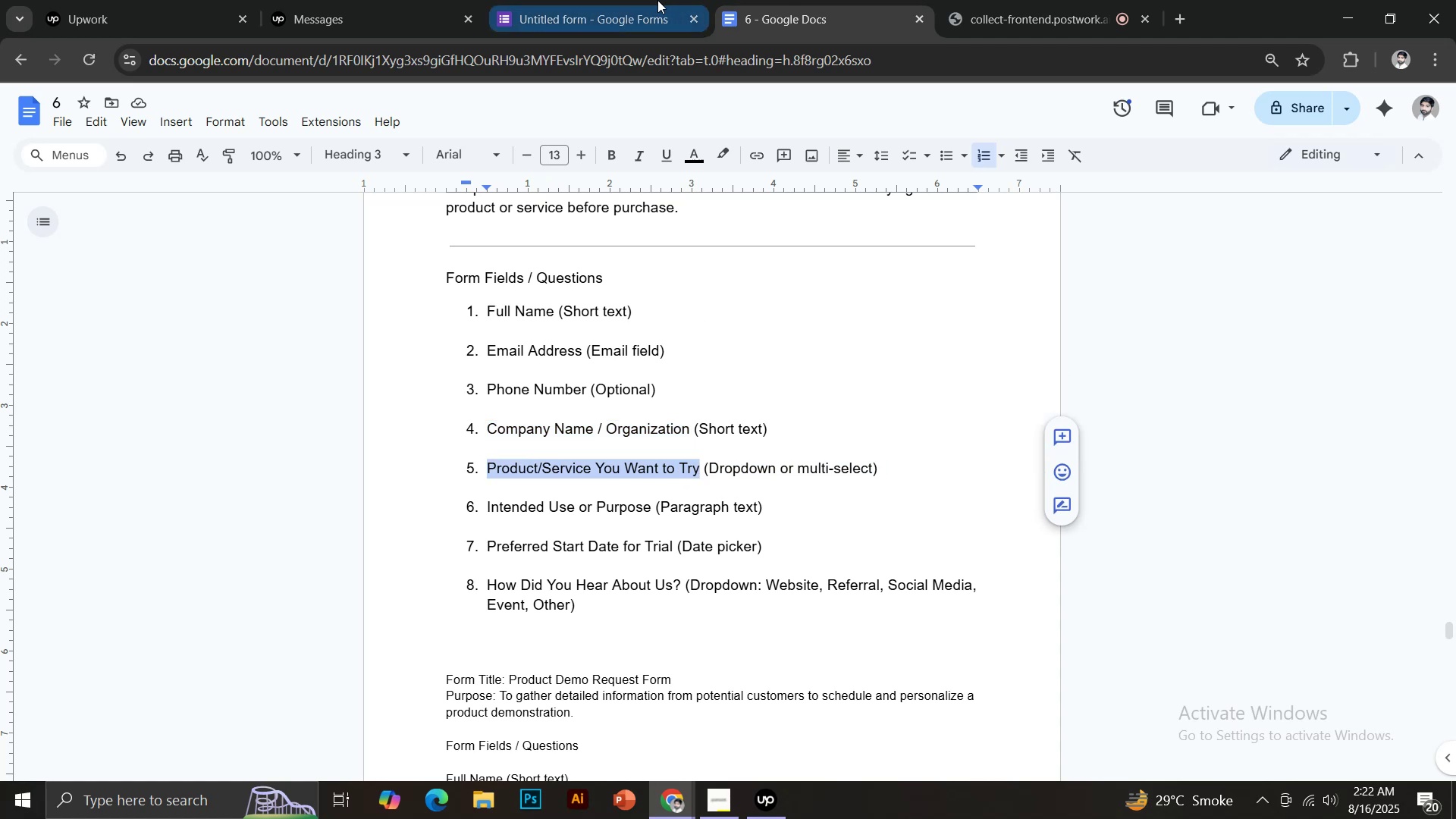 
left_click([657, 0])
 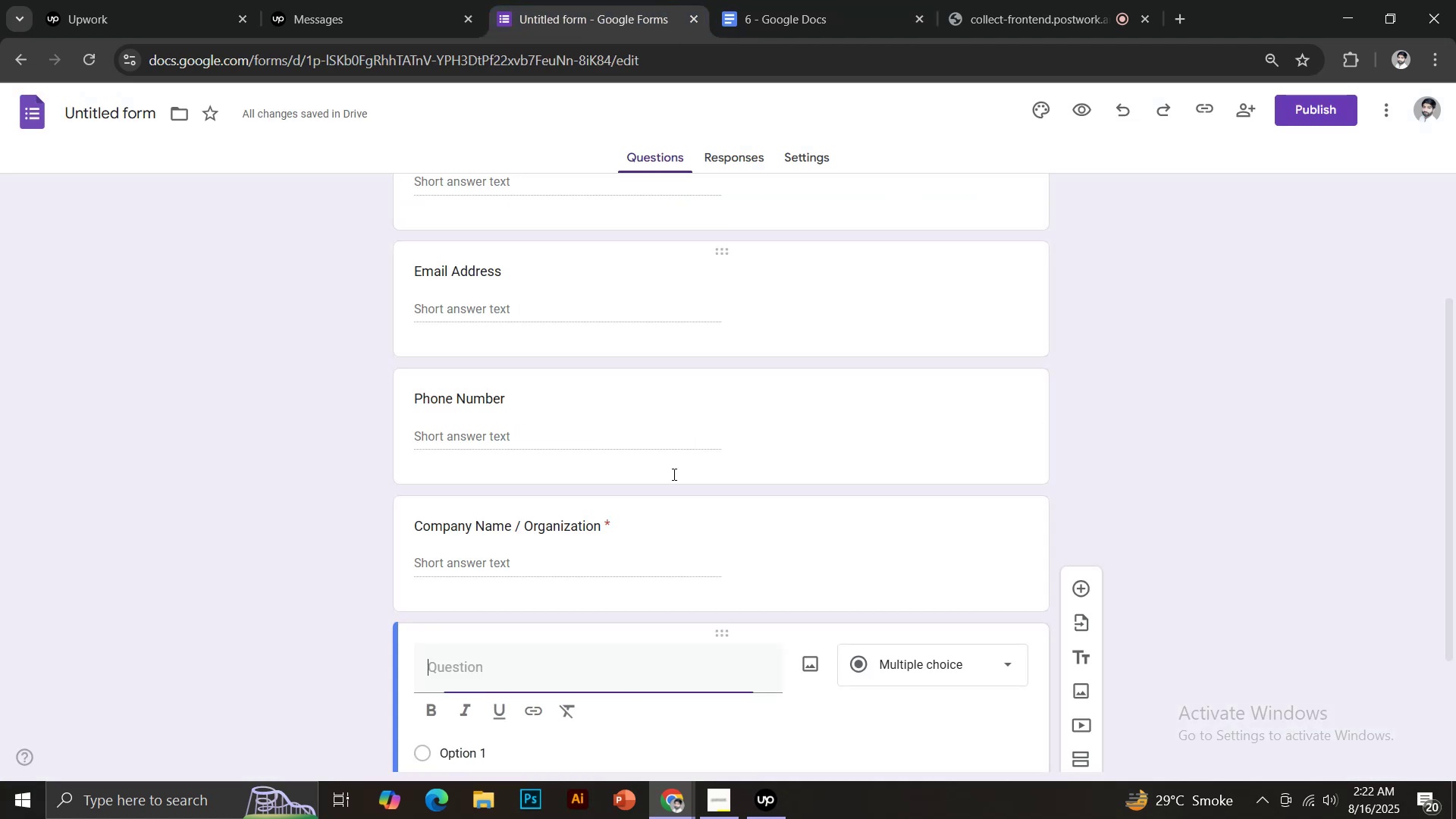 
key(Control+ControlLeft)
 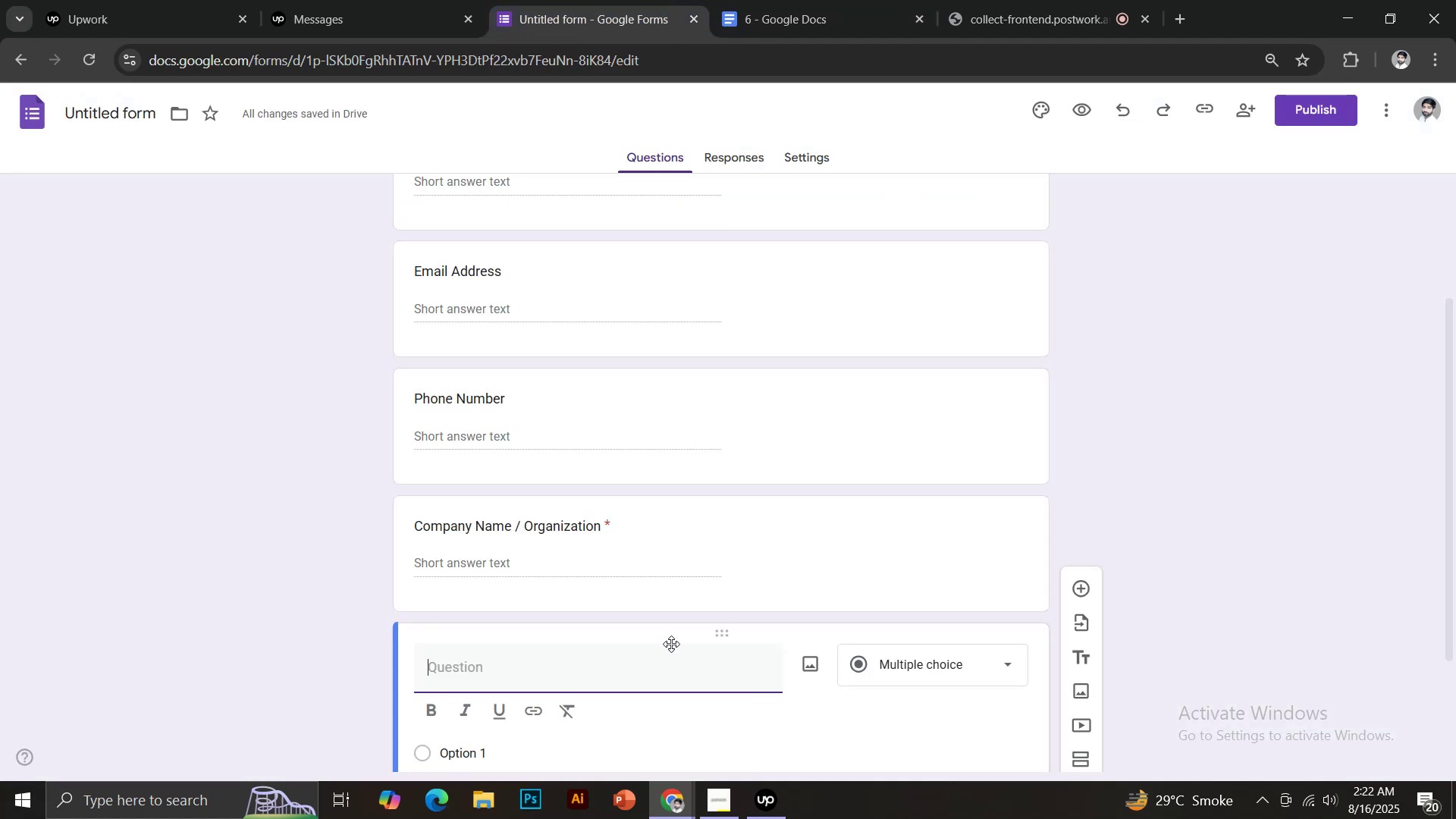 
key(Control+V)
 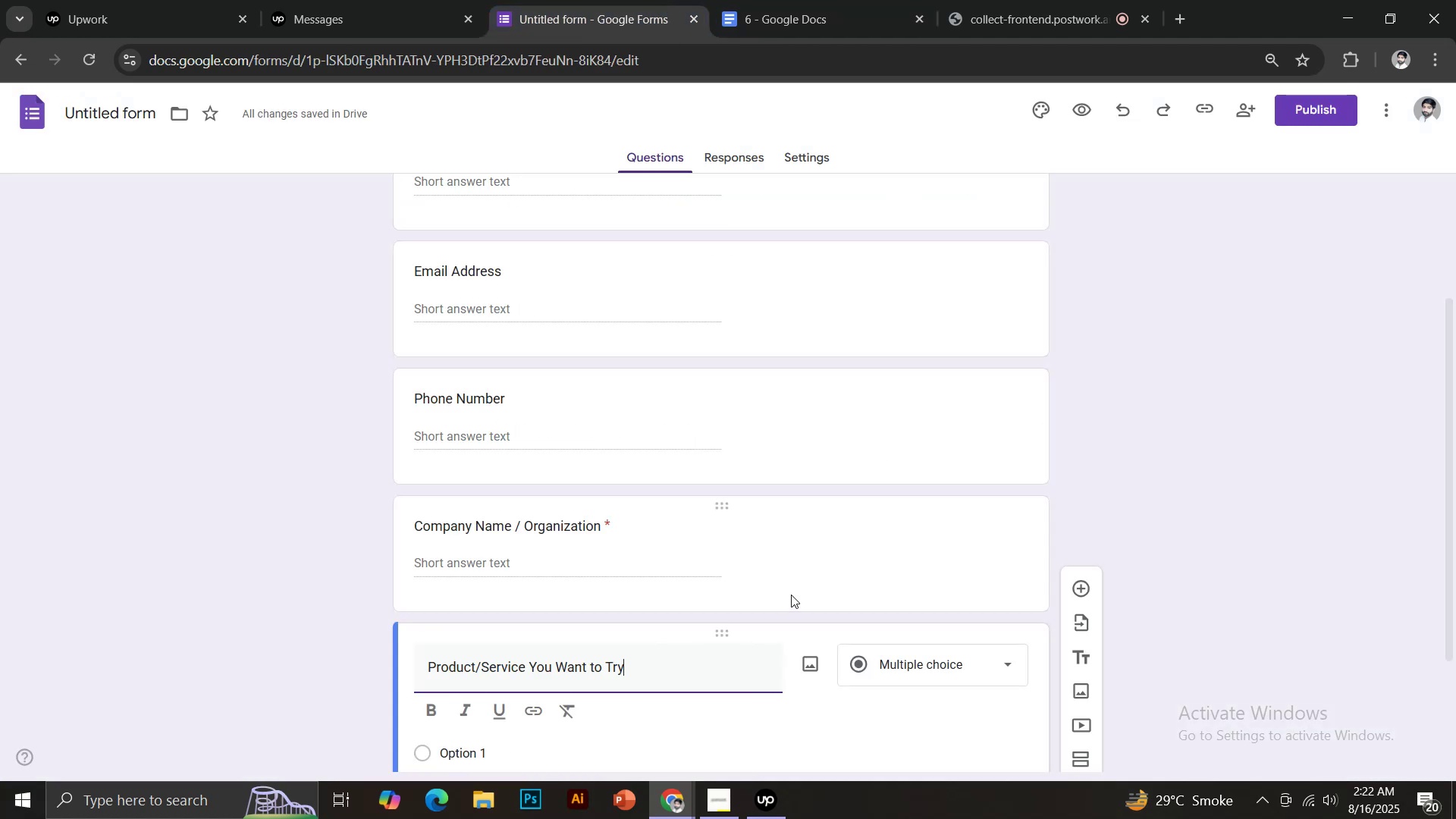 
scroll: coordinate [791, 594], scroll_direction: down, amount: 2.0
 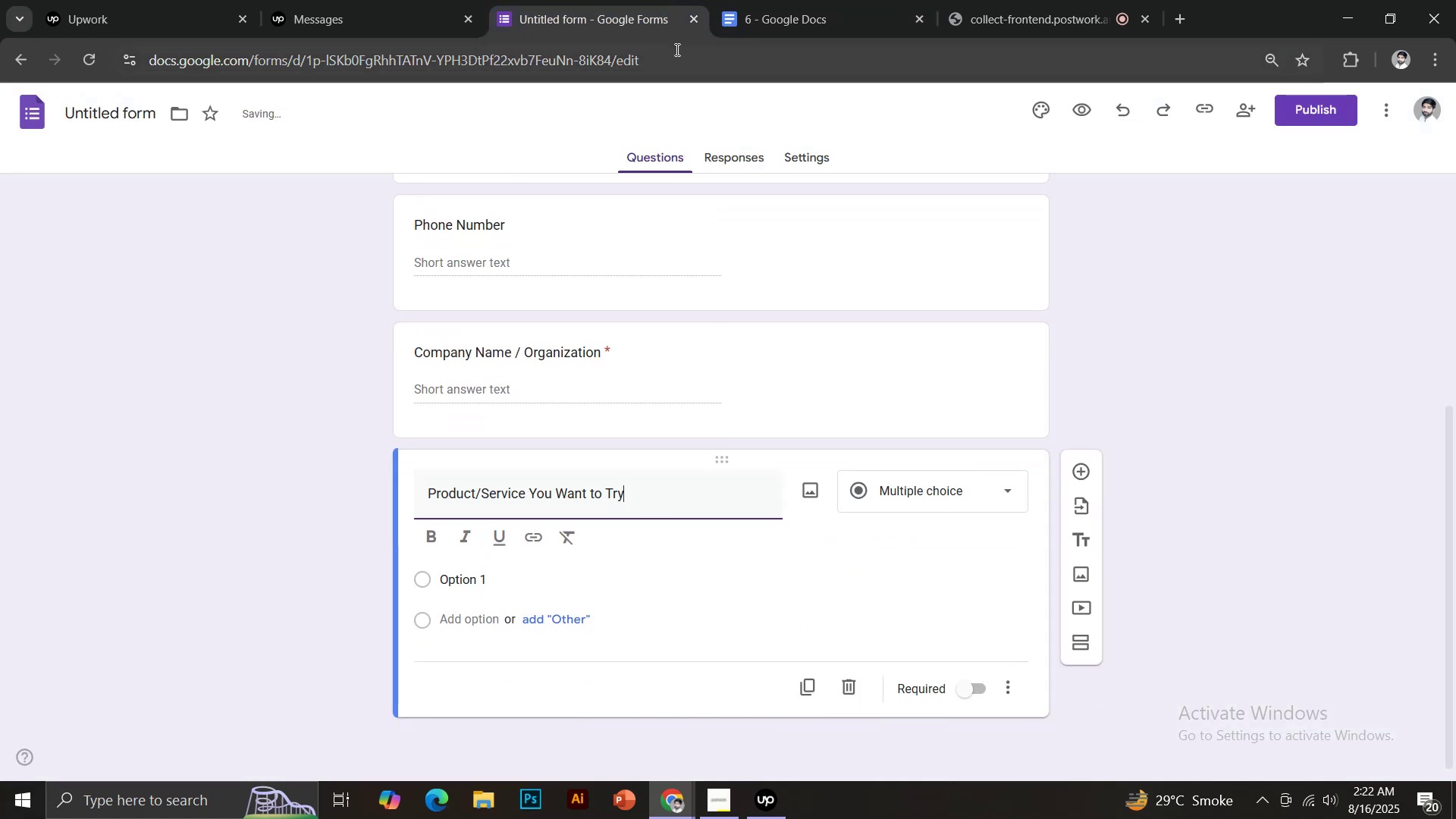 
left_click([745, 1])
 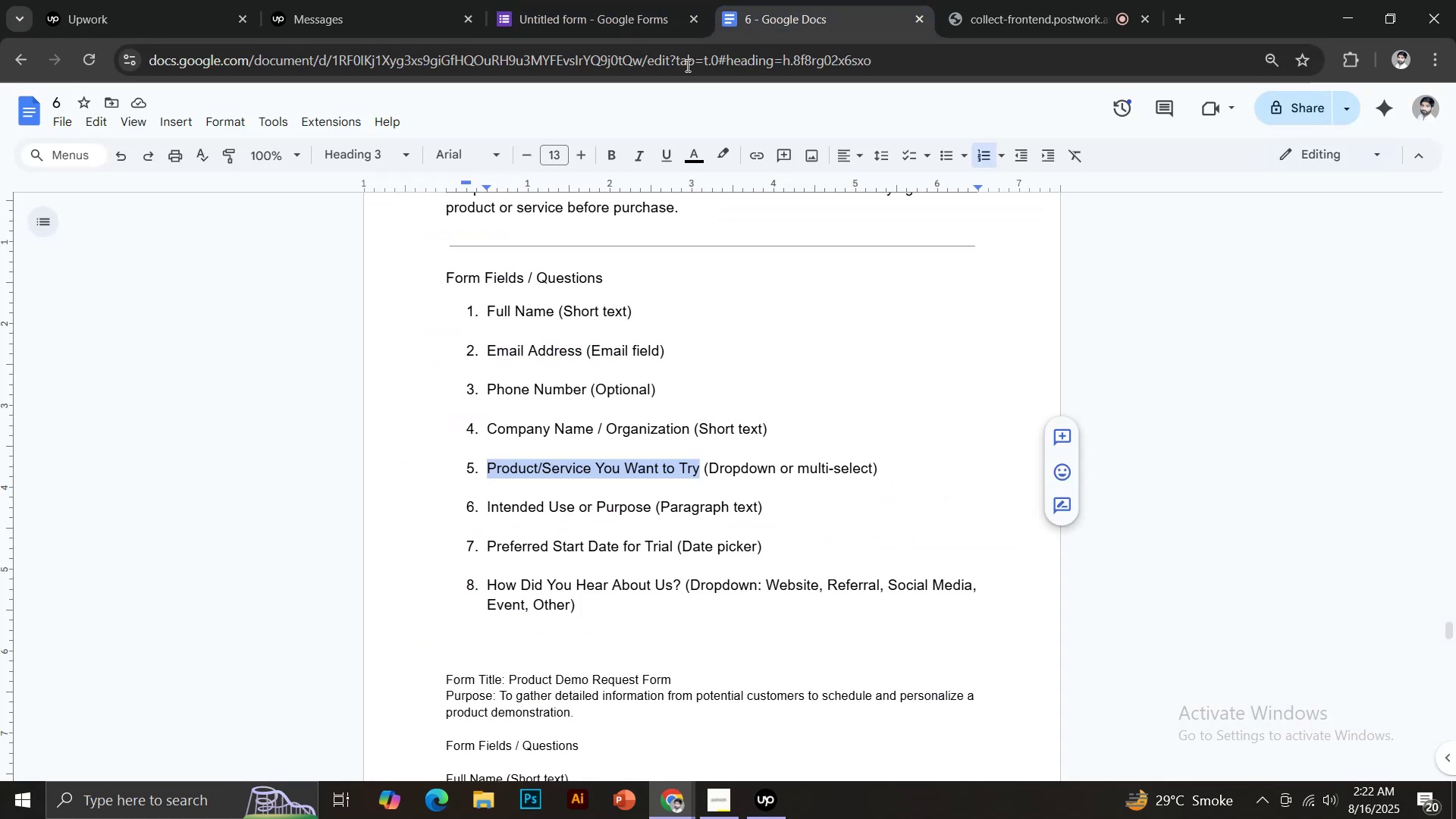 
left_click([598, 0])
 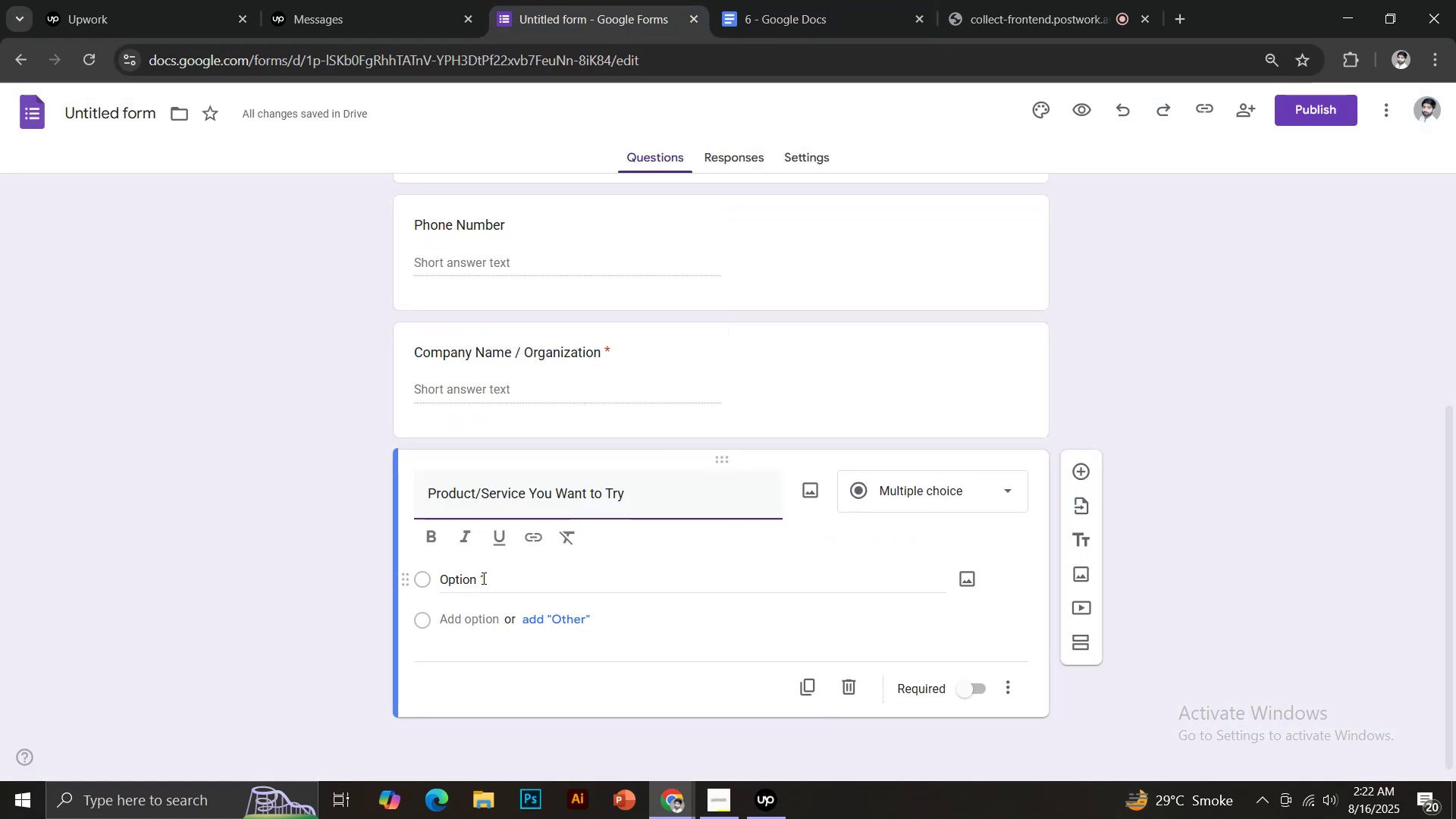 
left_click([482, 578])
 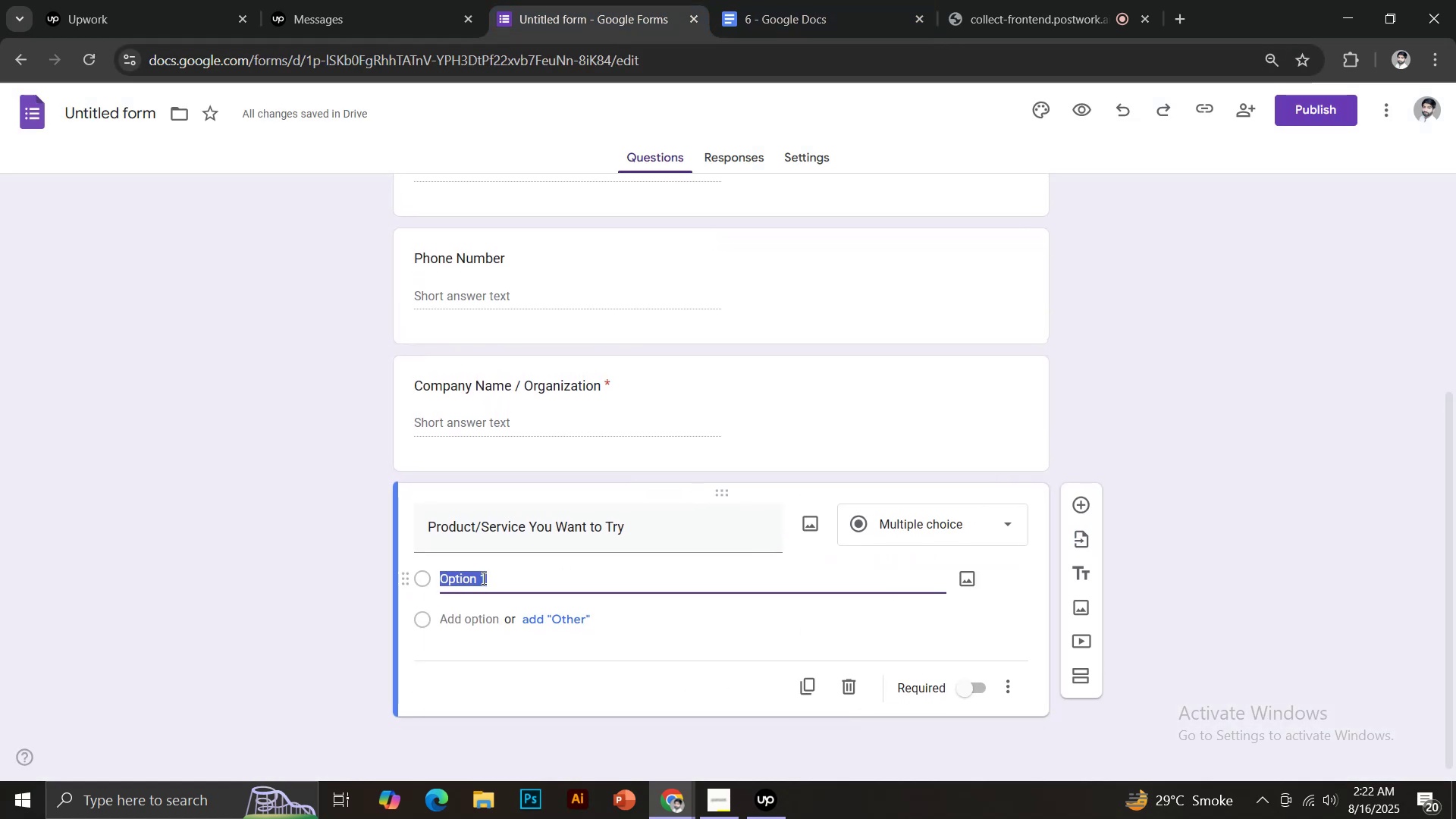 
type(Product 1)
 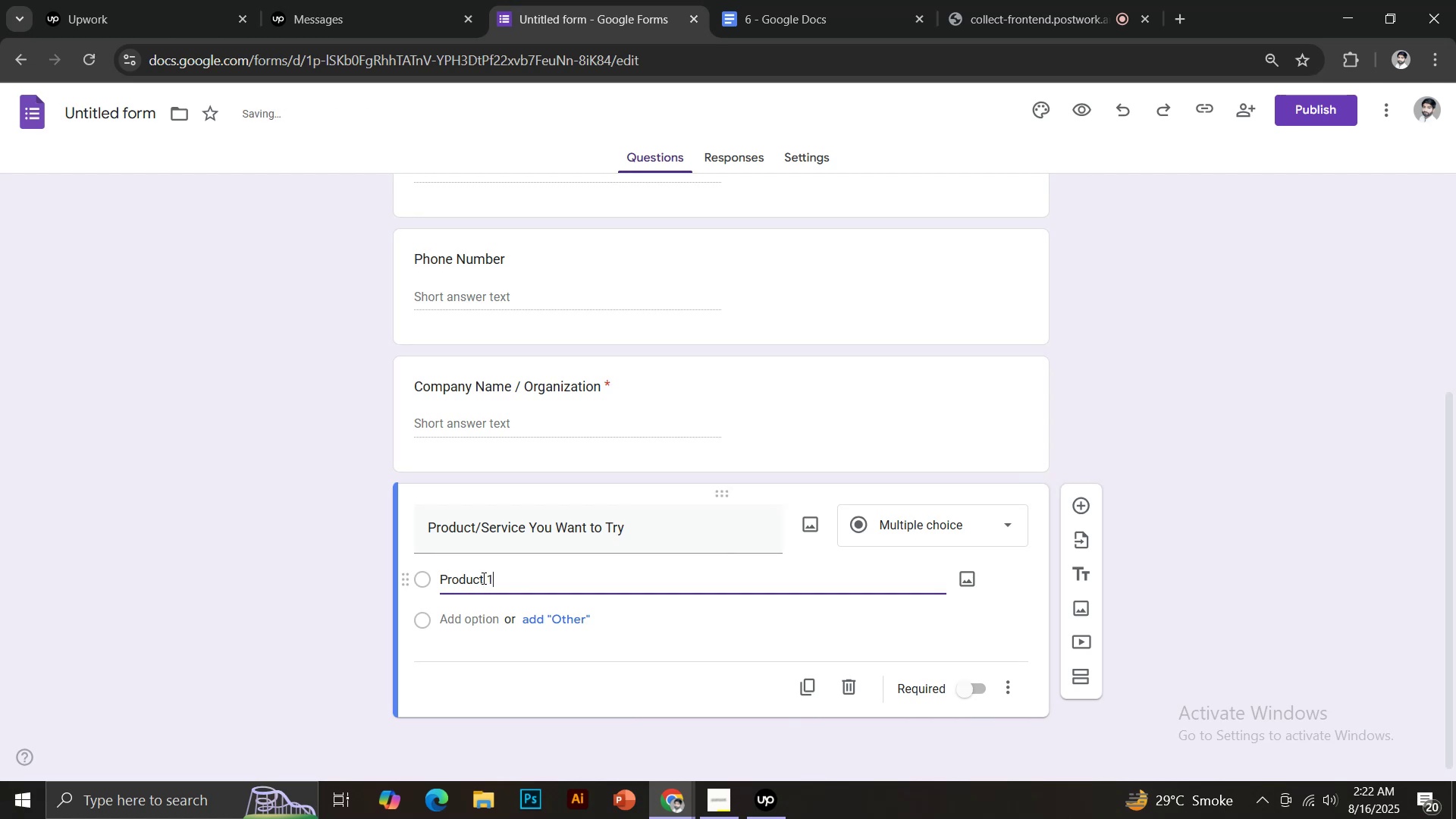 
key(Enter)
 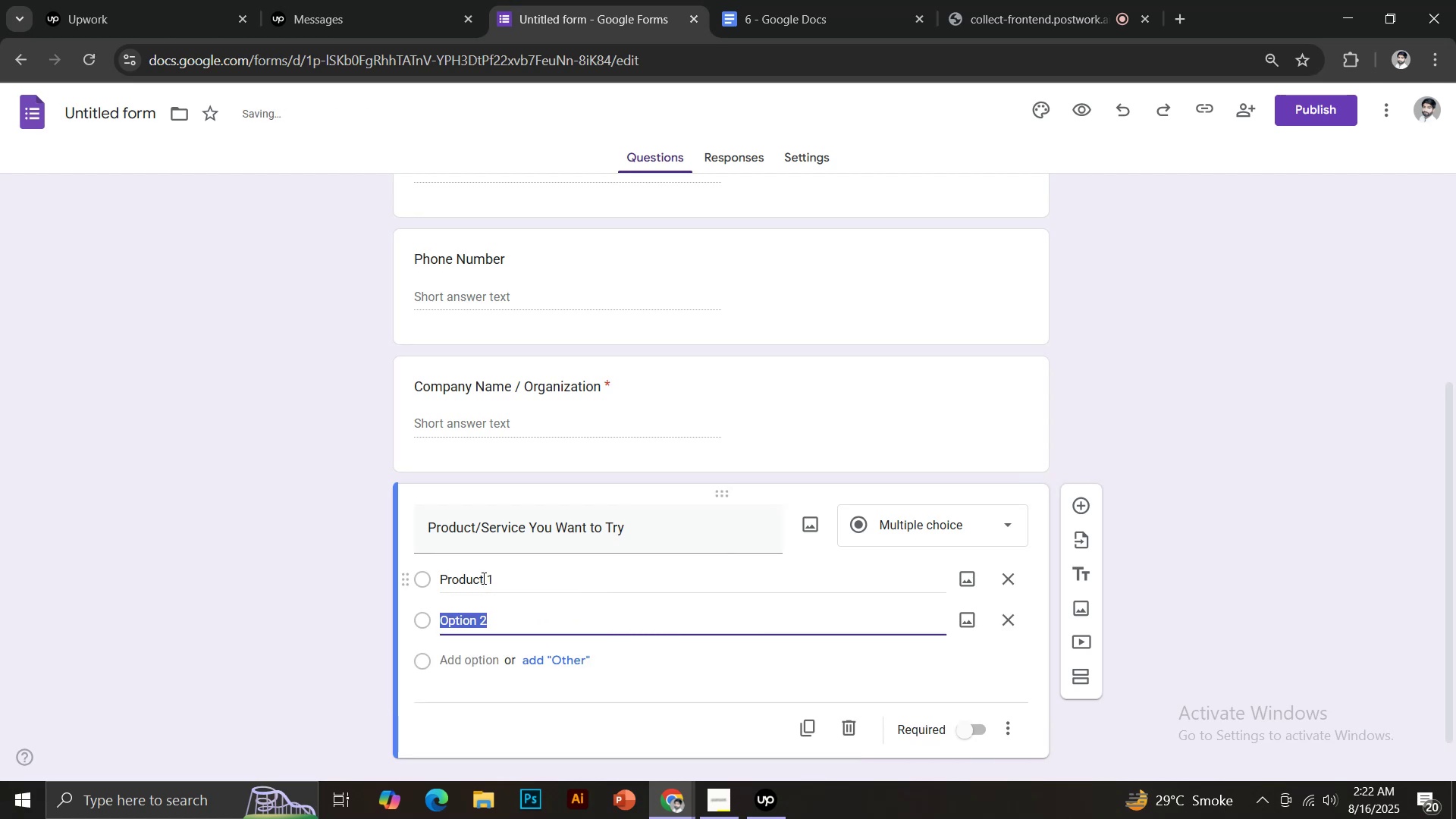 
type(Product 2)
 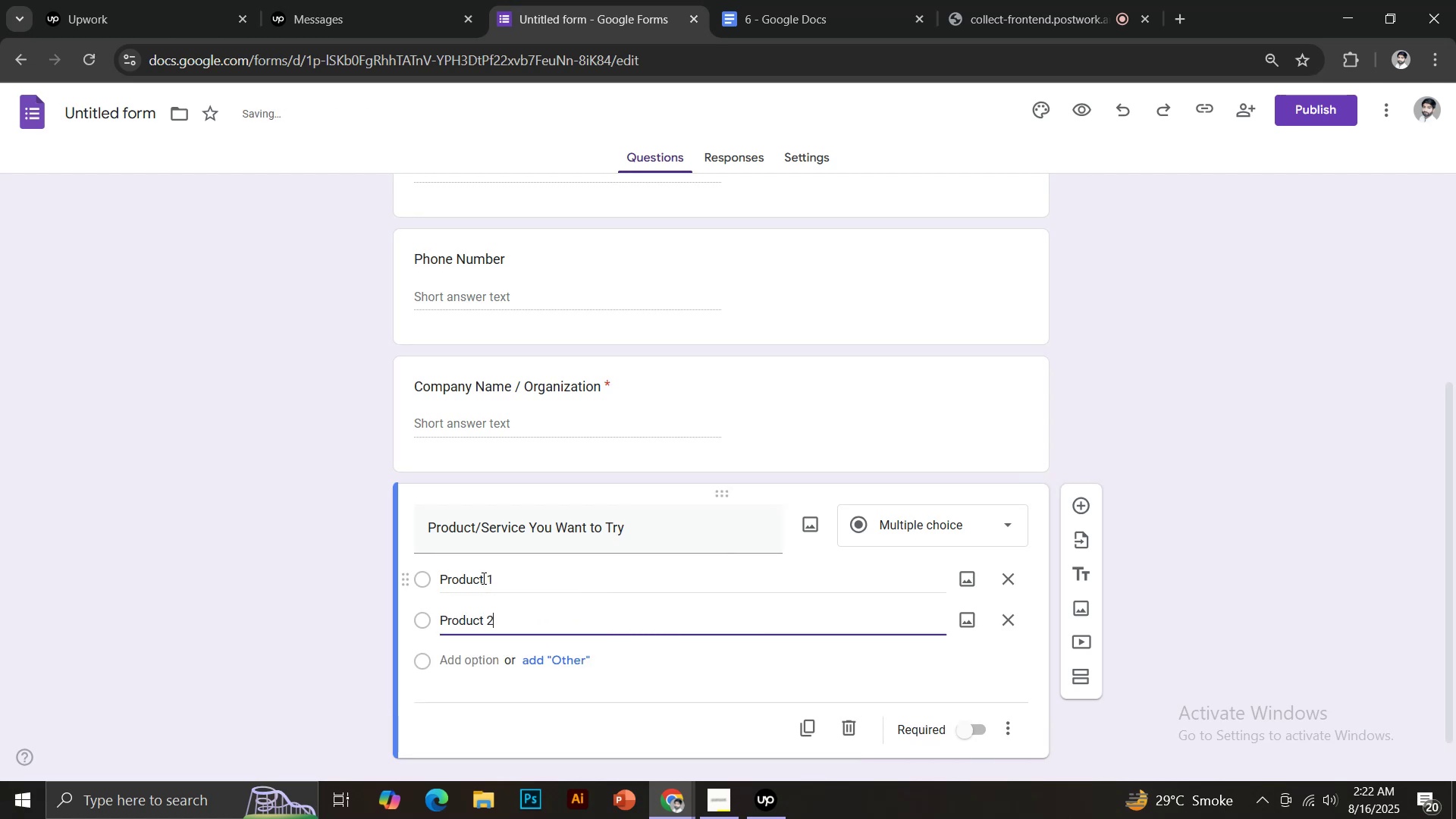 
key(Enter)
 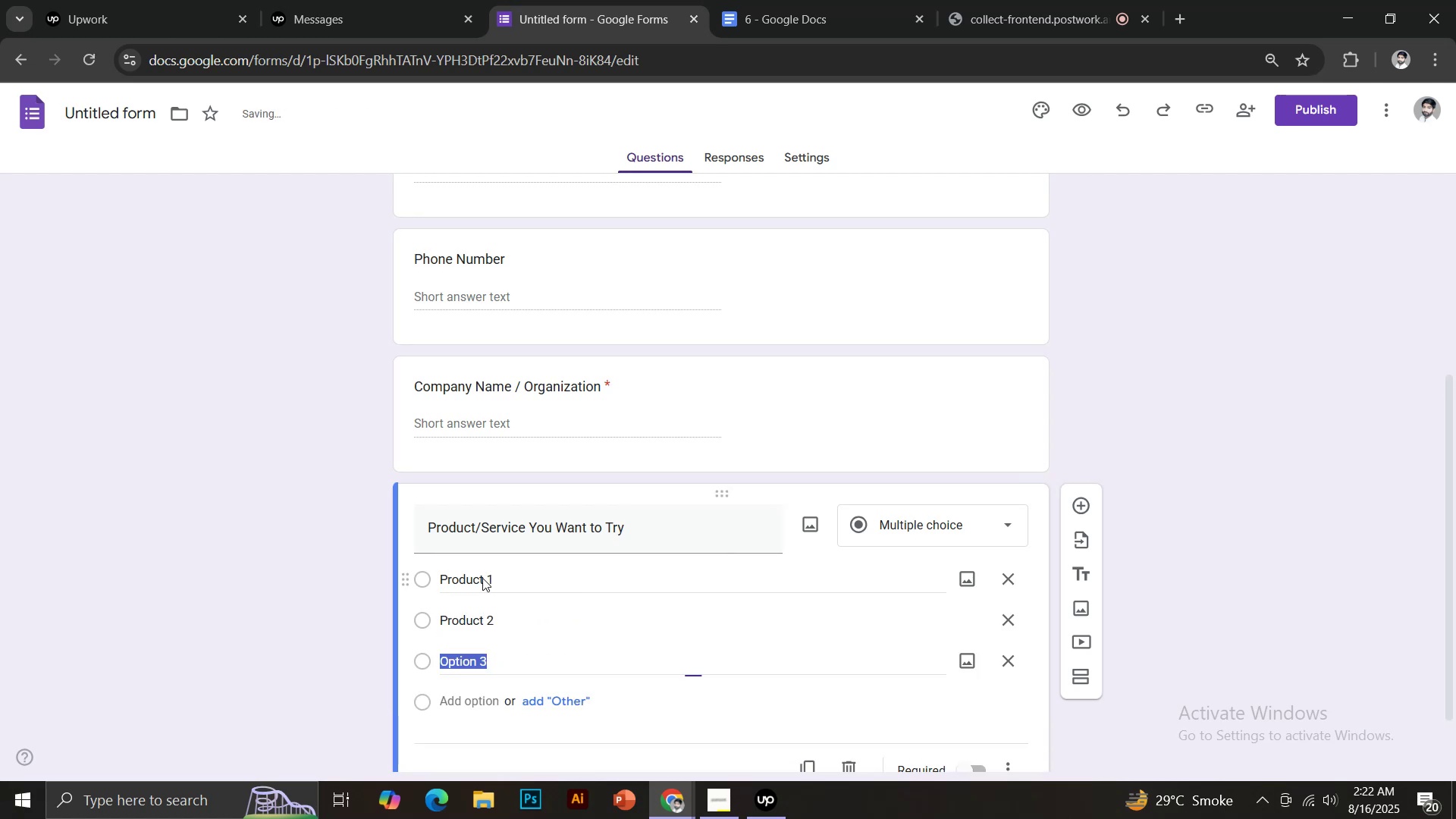 
type(product)
 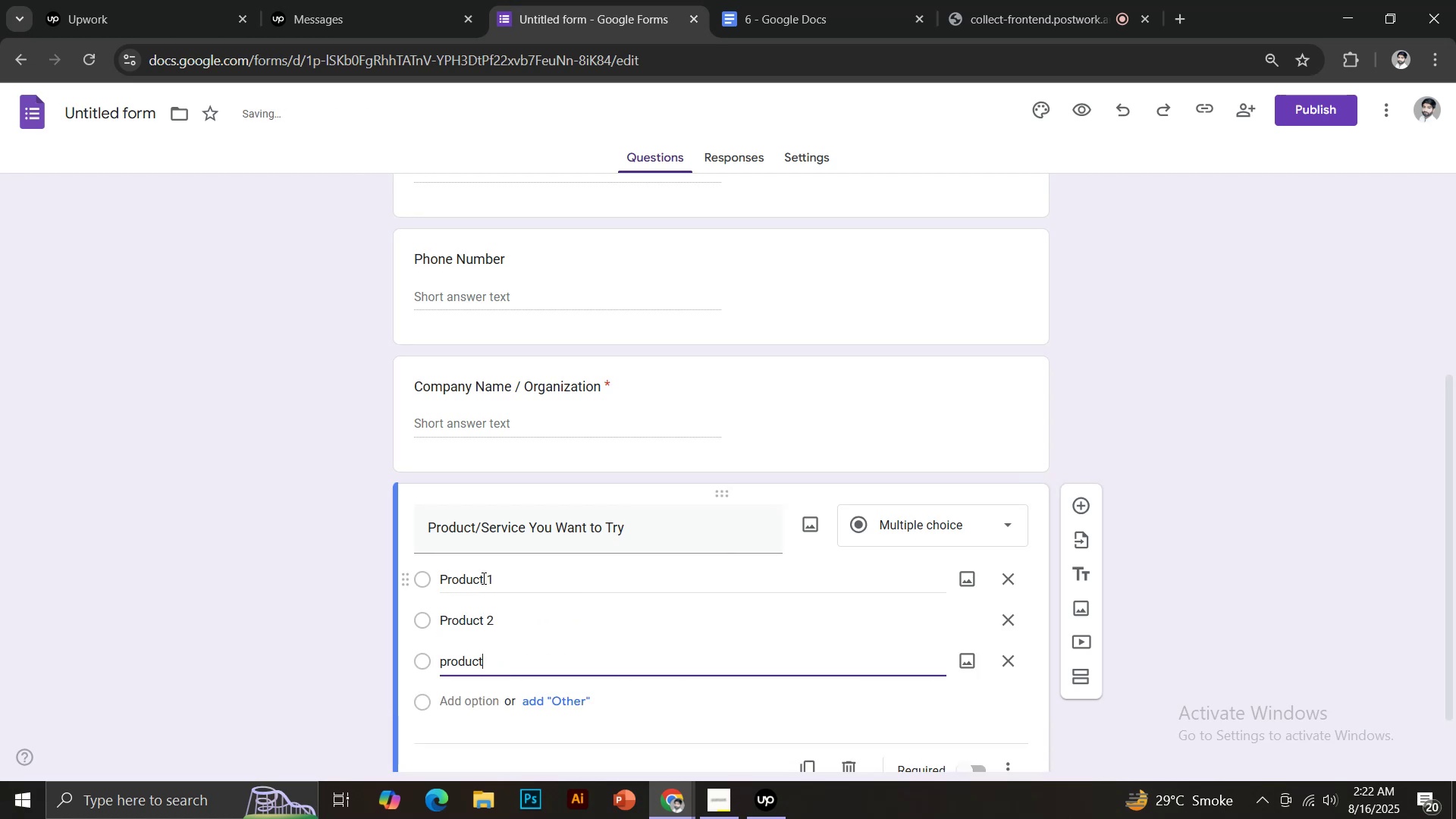 
key(Enter)
 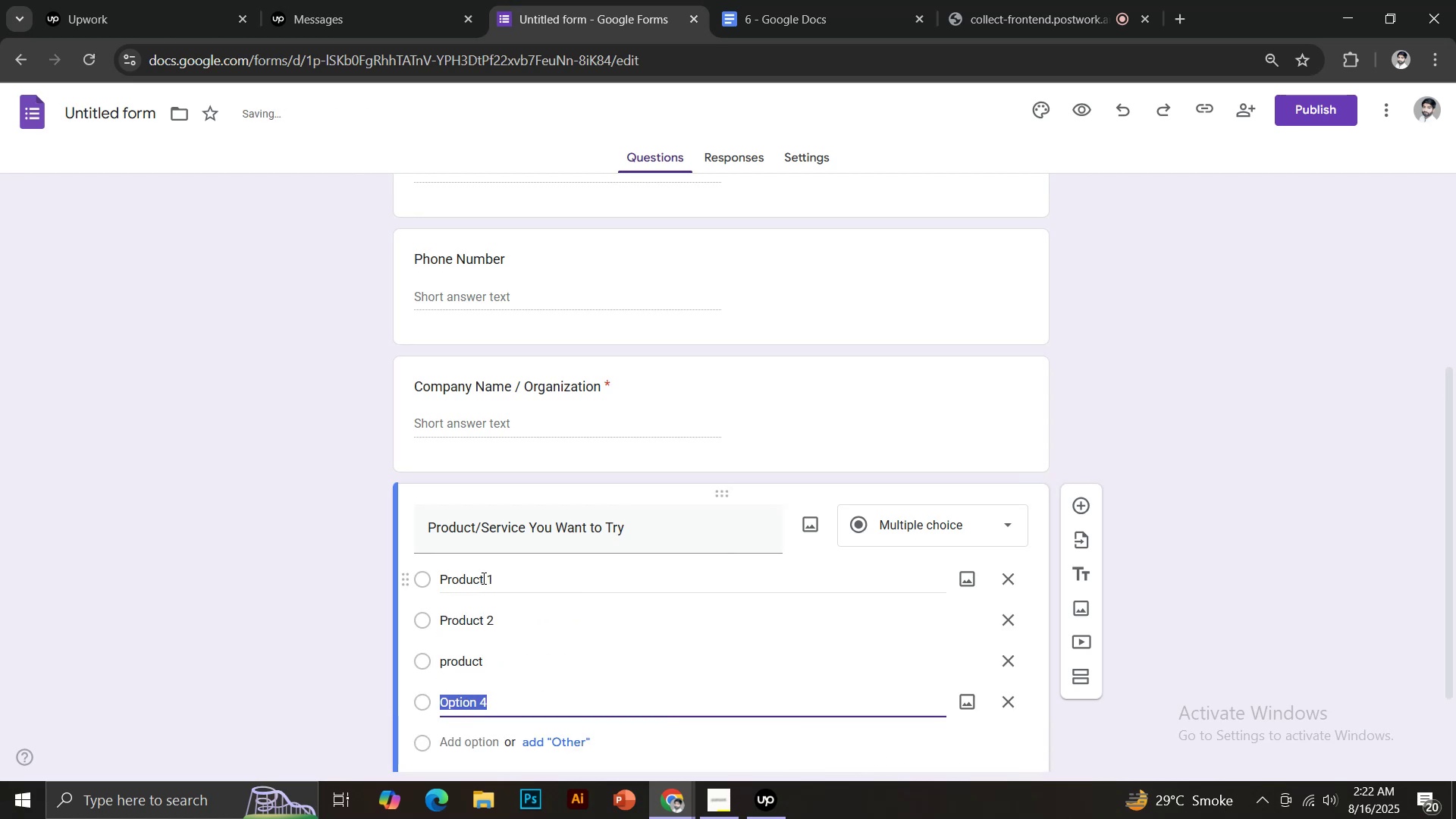 
key(Backspace)
key(Backspace)
type(Product 3)
 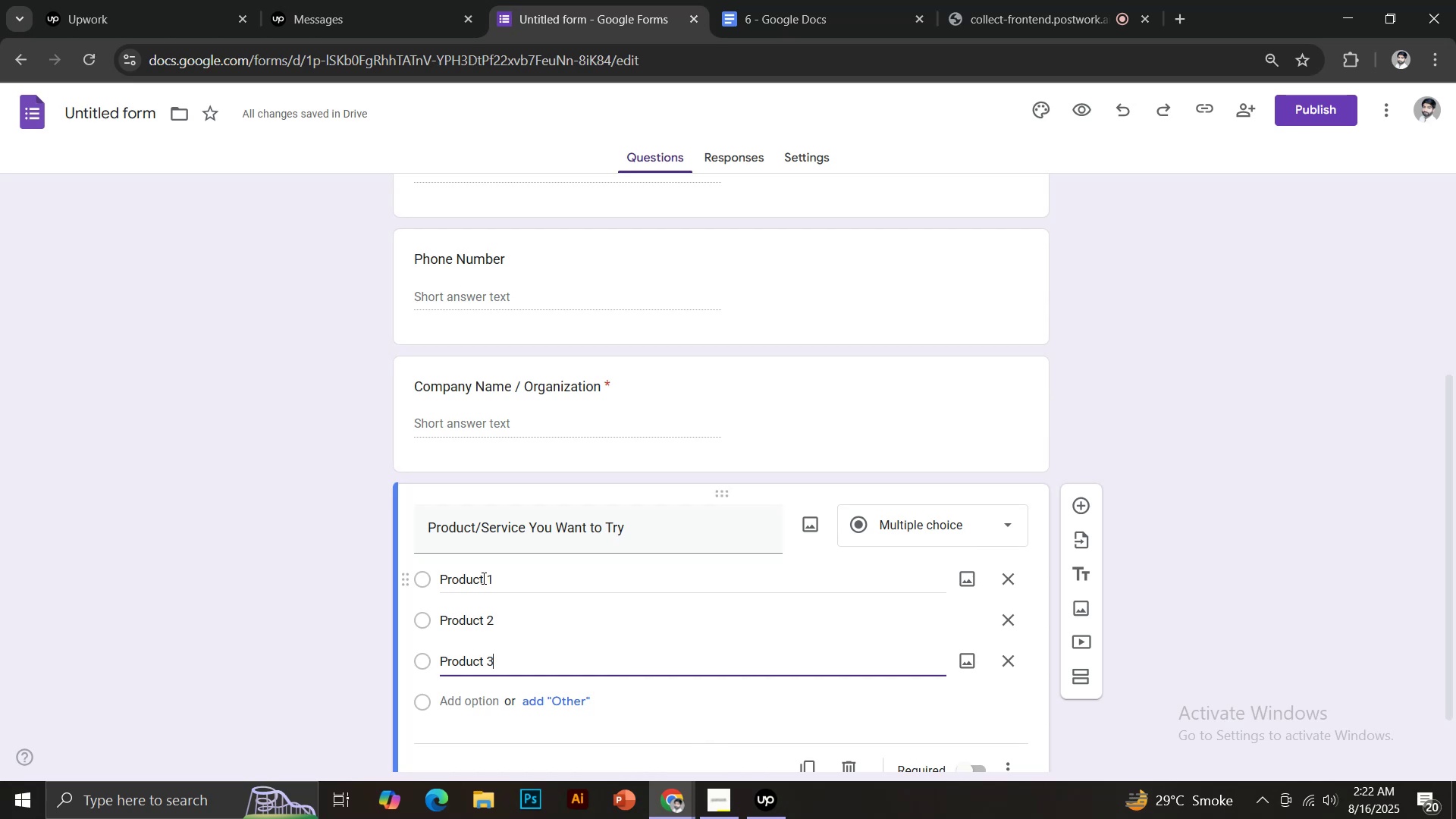 
key(Enter)
 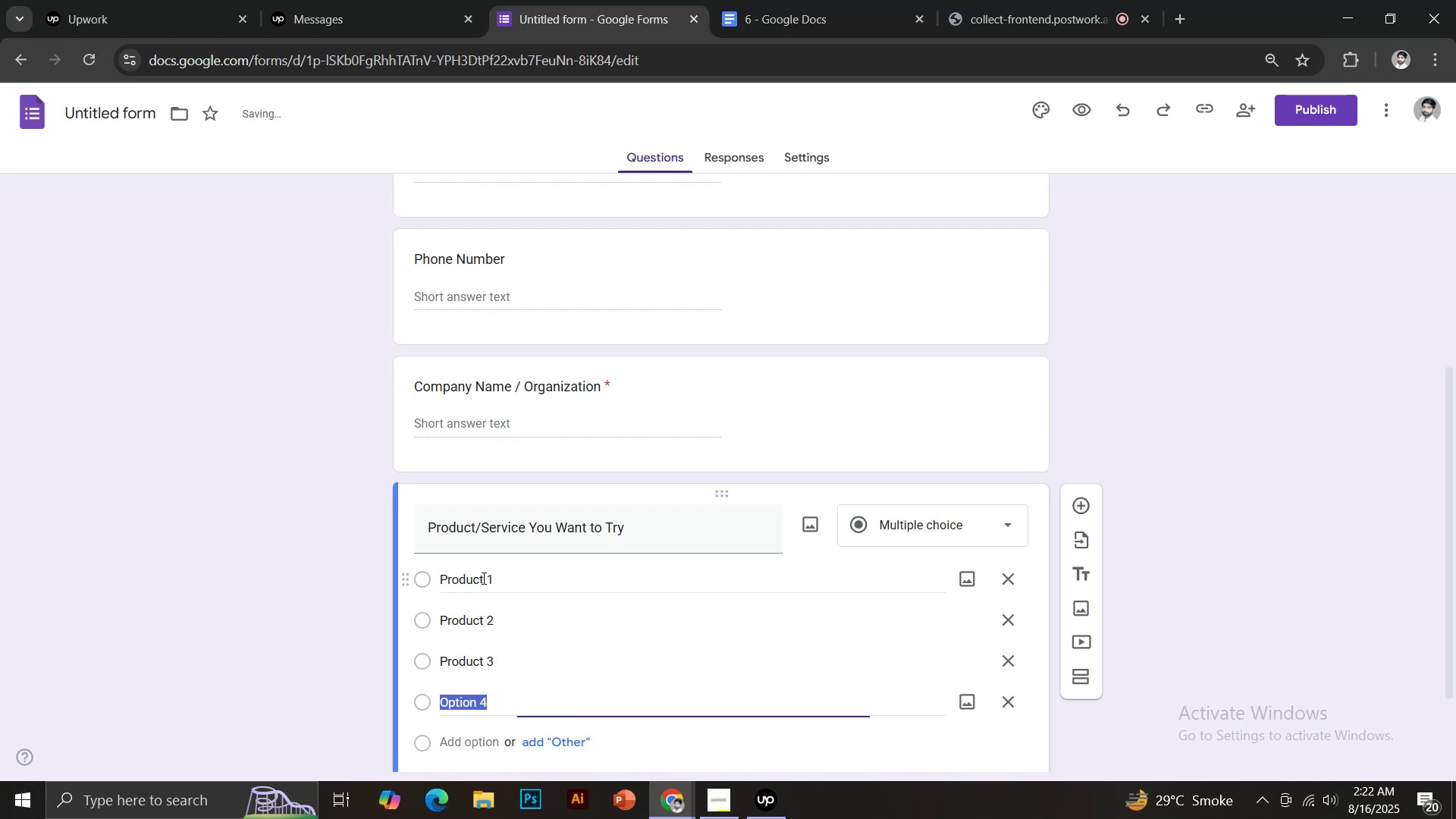 
type(Product 4)
 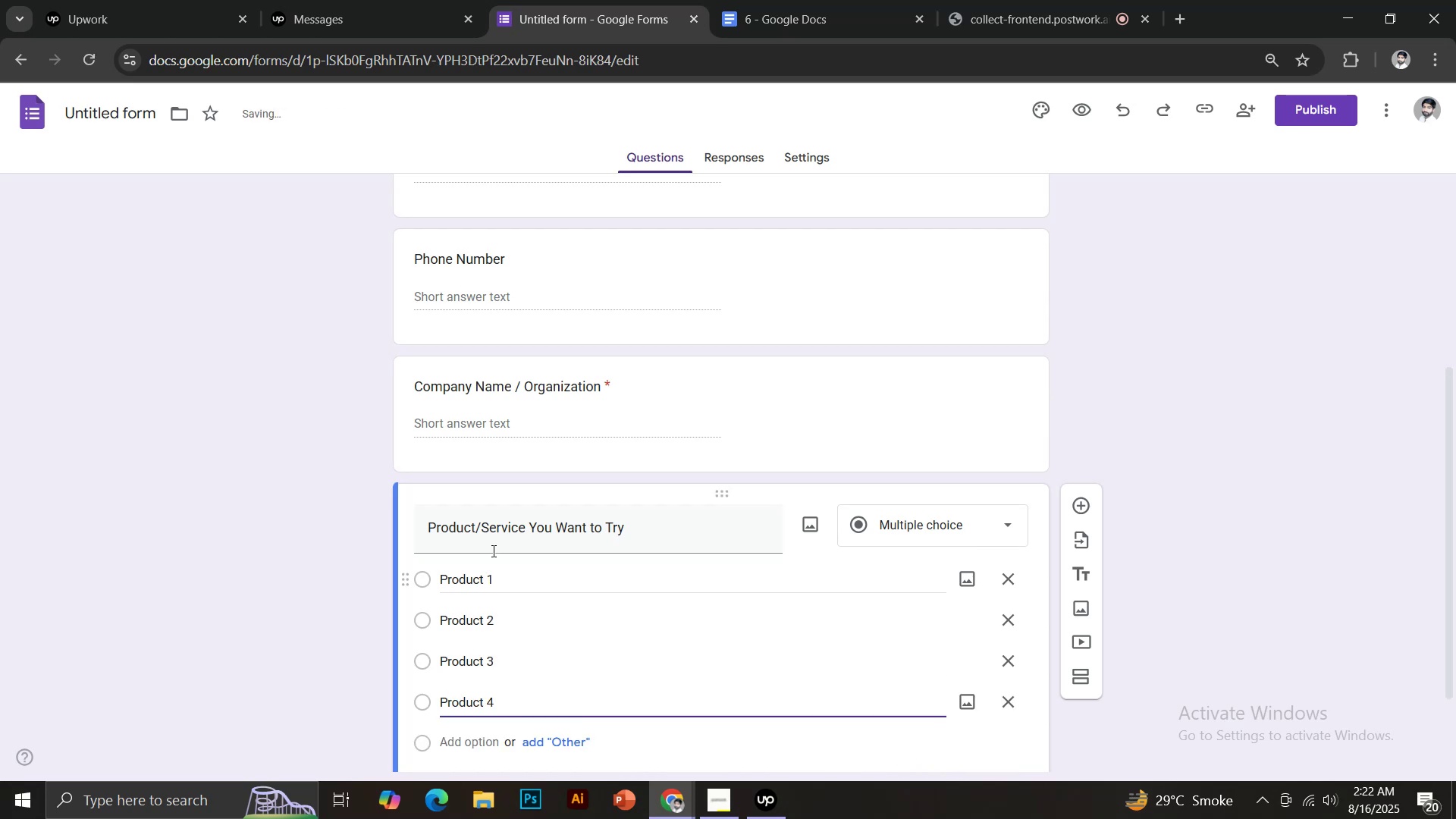 
scroll: coordinate [673, 449], scroll_direction: down, amount: 2.0
 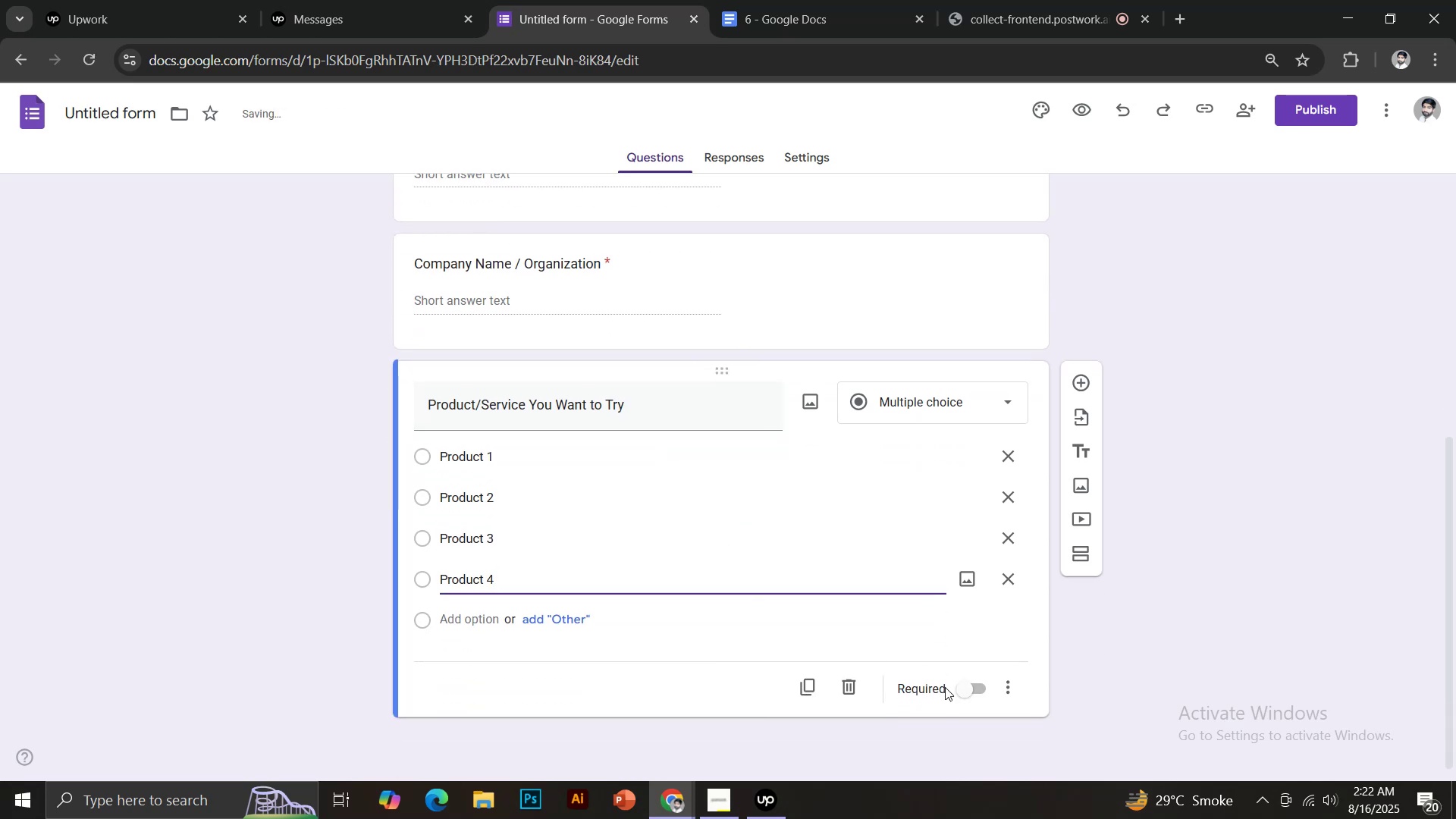 
left_click([972, 689])
 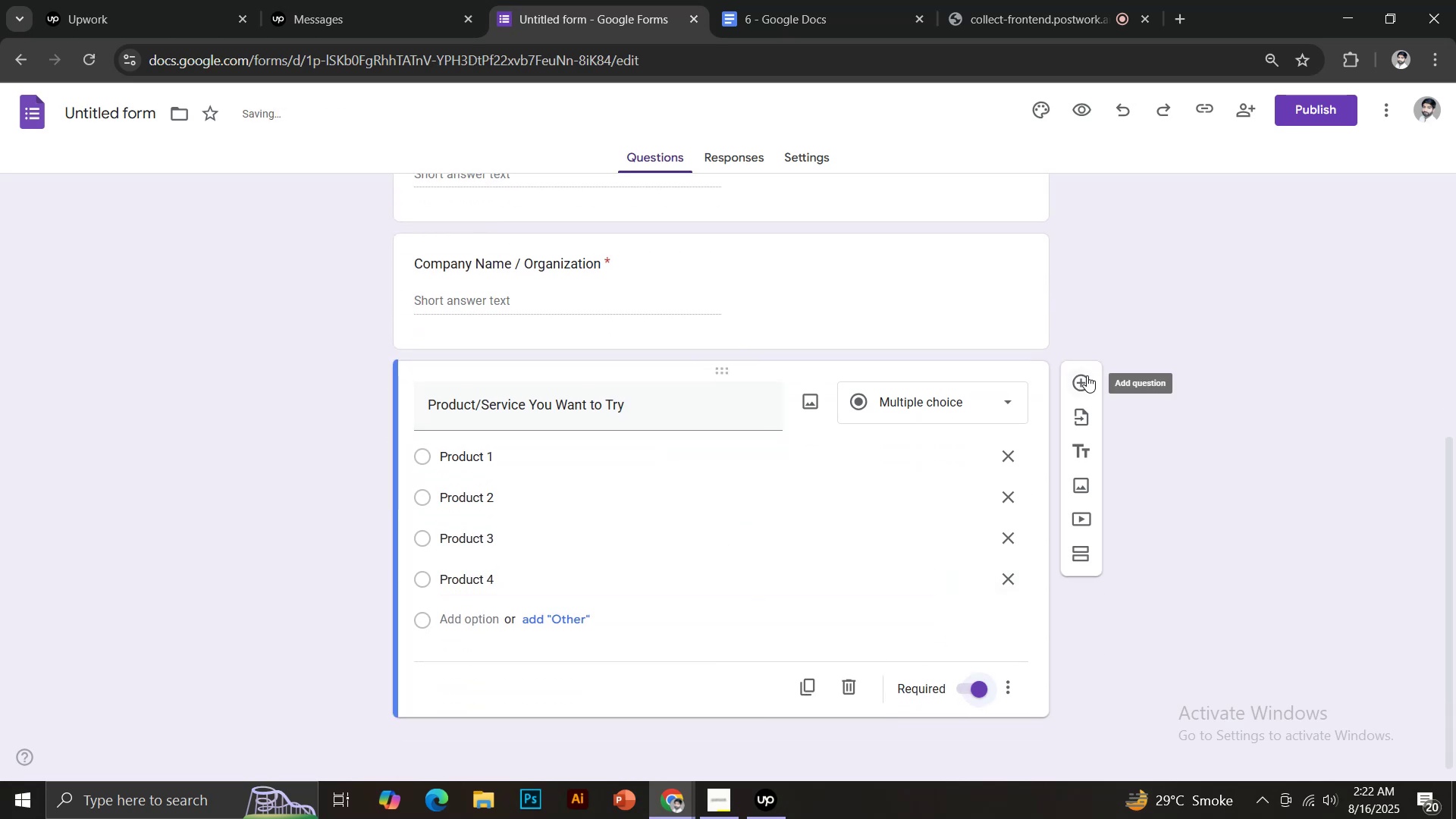 
left_click([1086, 375])
 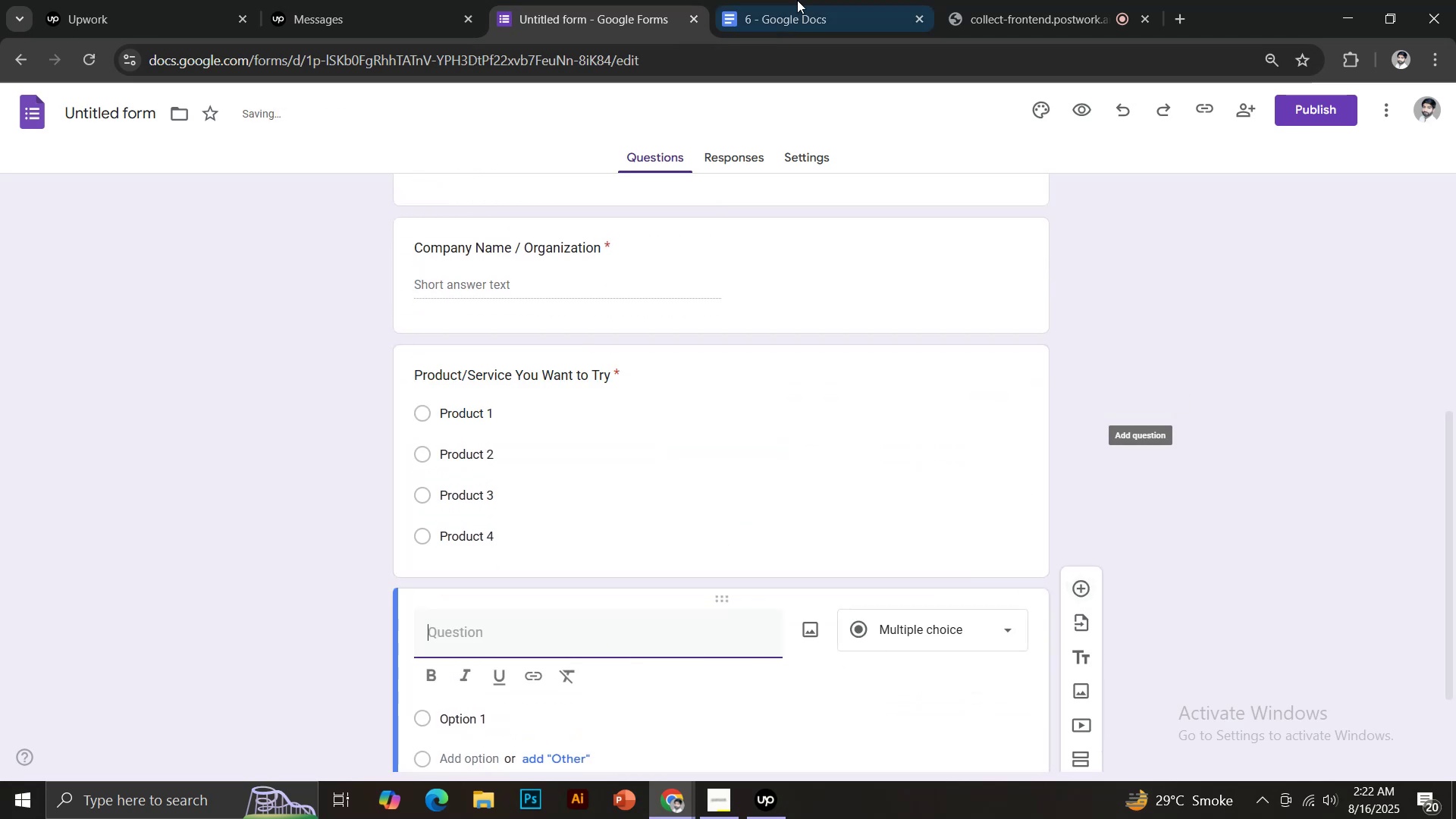 
left_click([805, 0])
 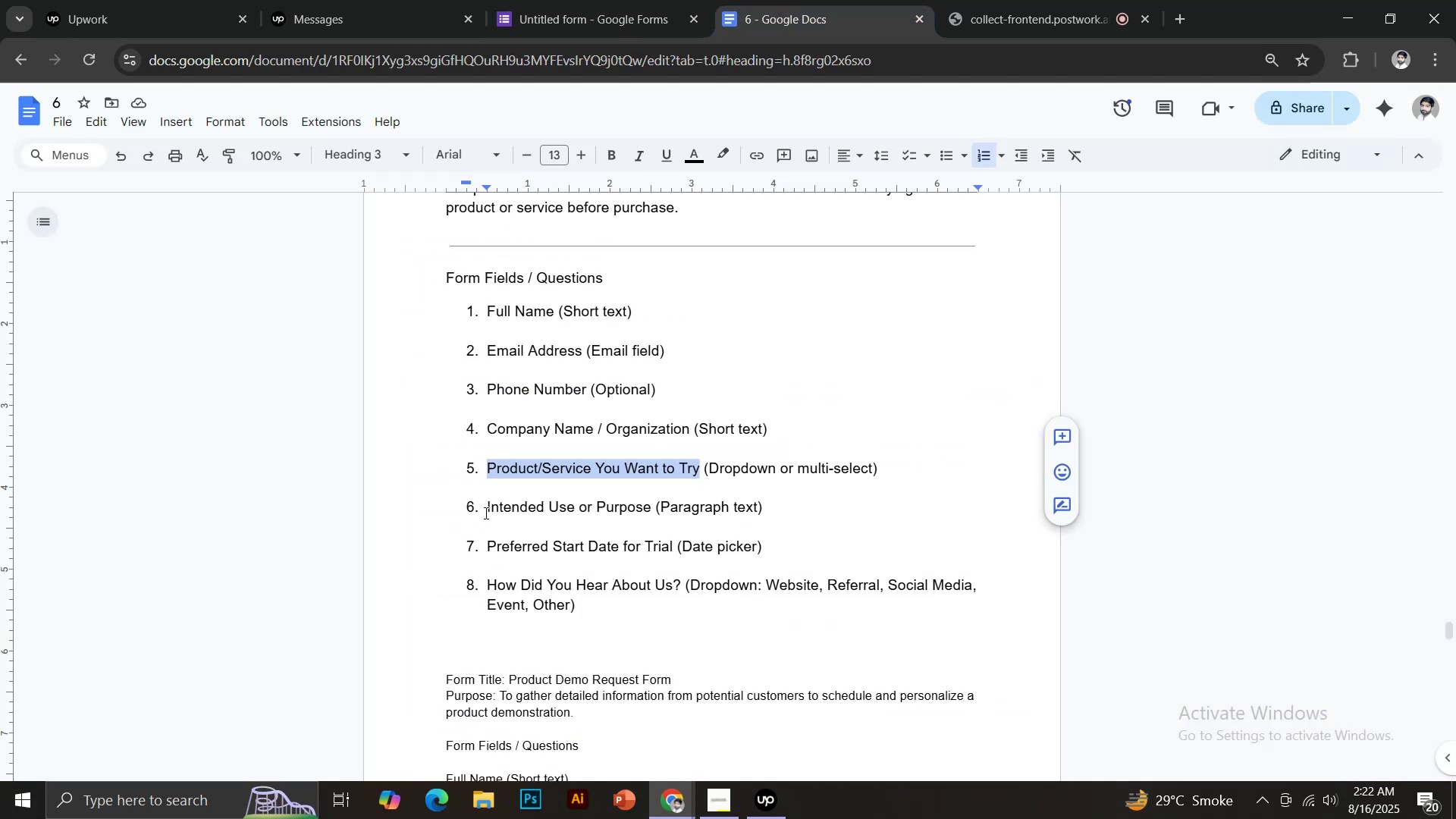 
left_click_drag(start_coordinate=[486, 510], to_coordinate=[649, 505])
 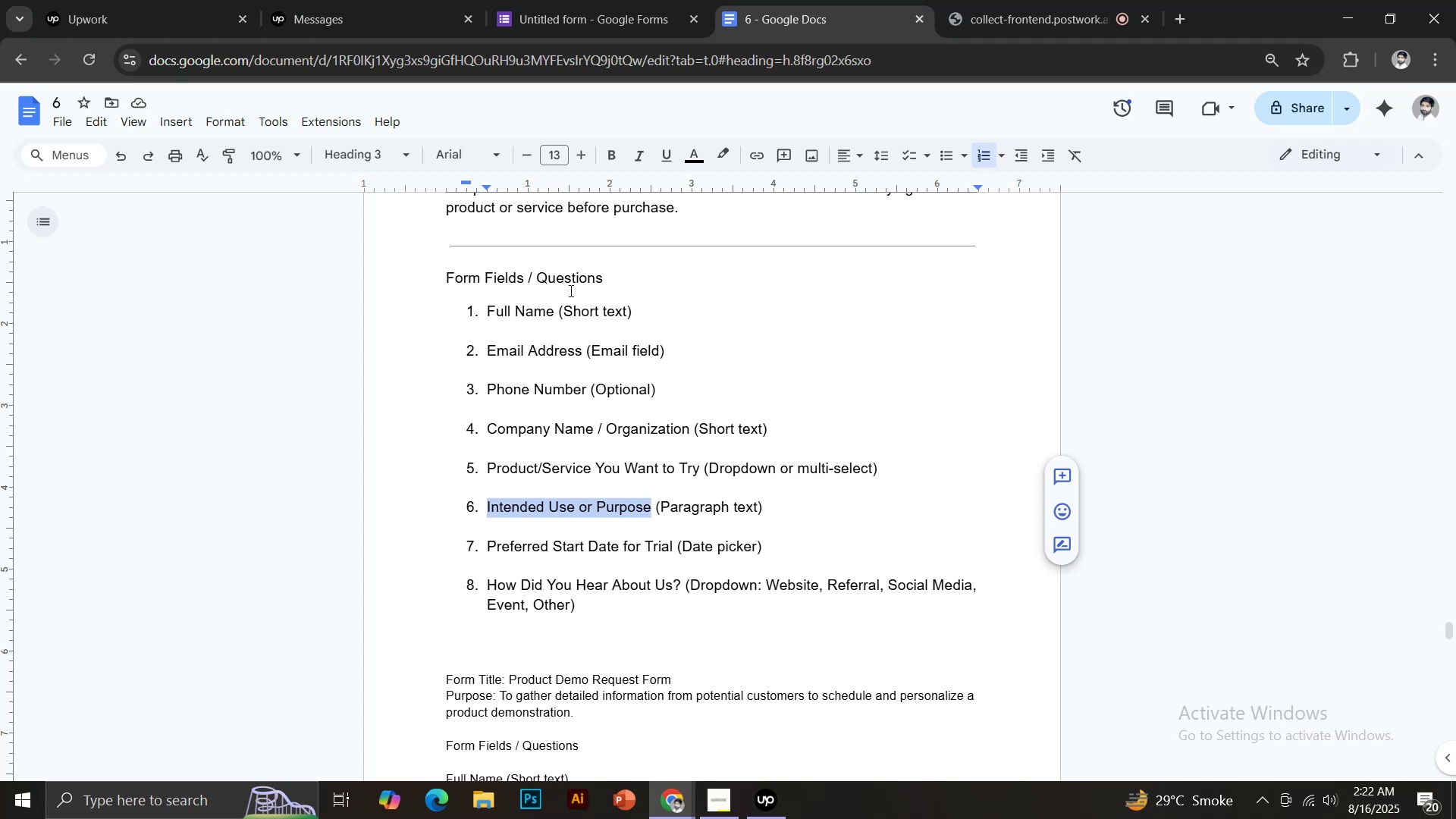 
key(Control+C)
 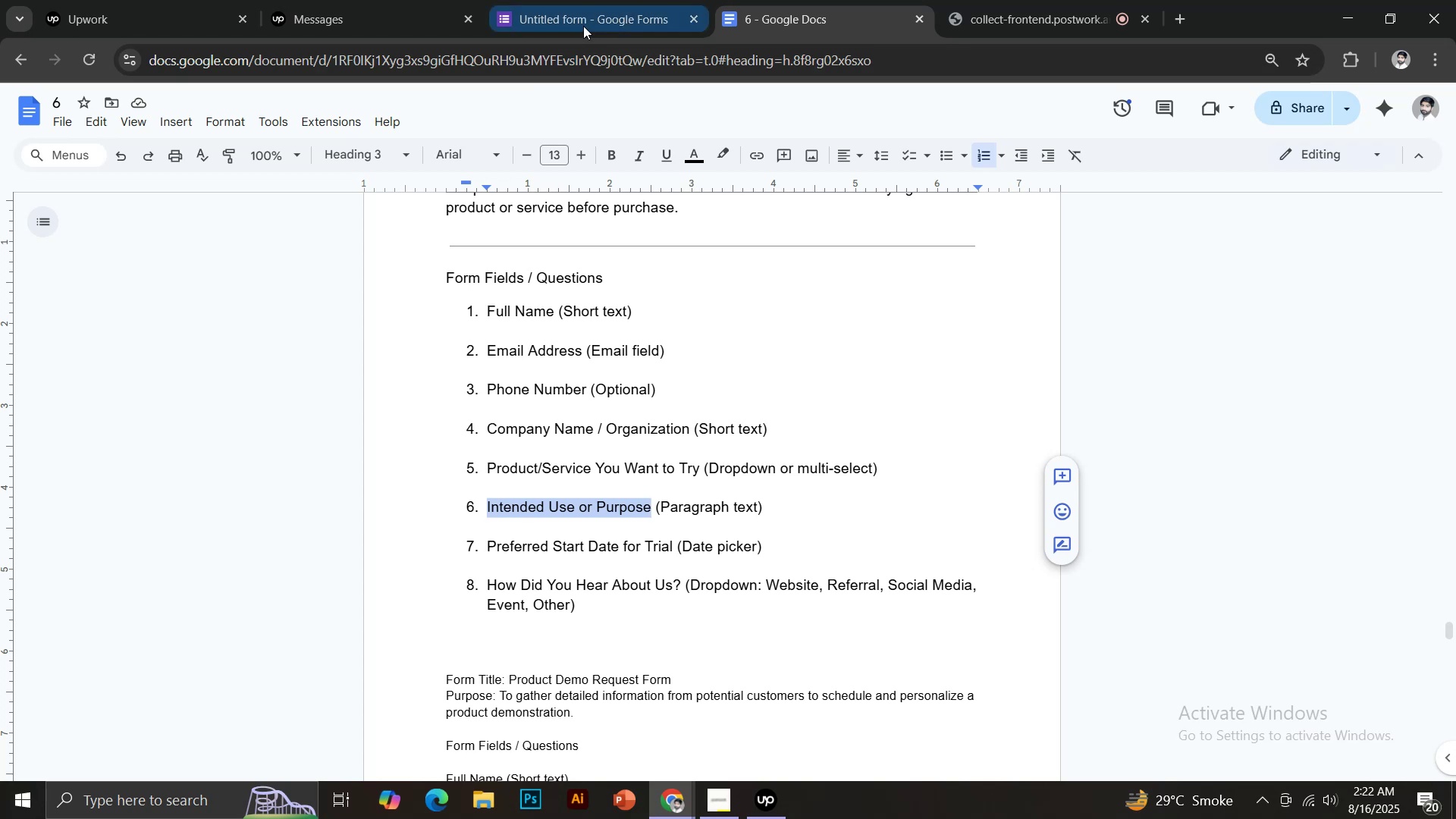 
left_click([583, 25])
 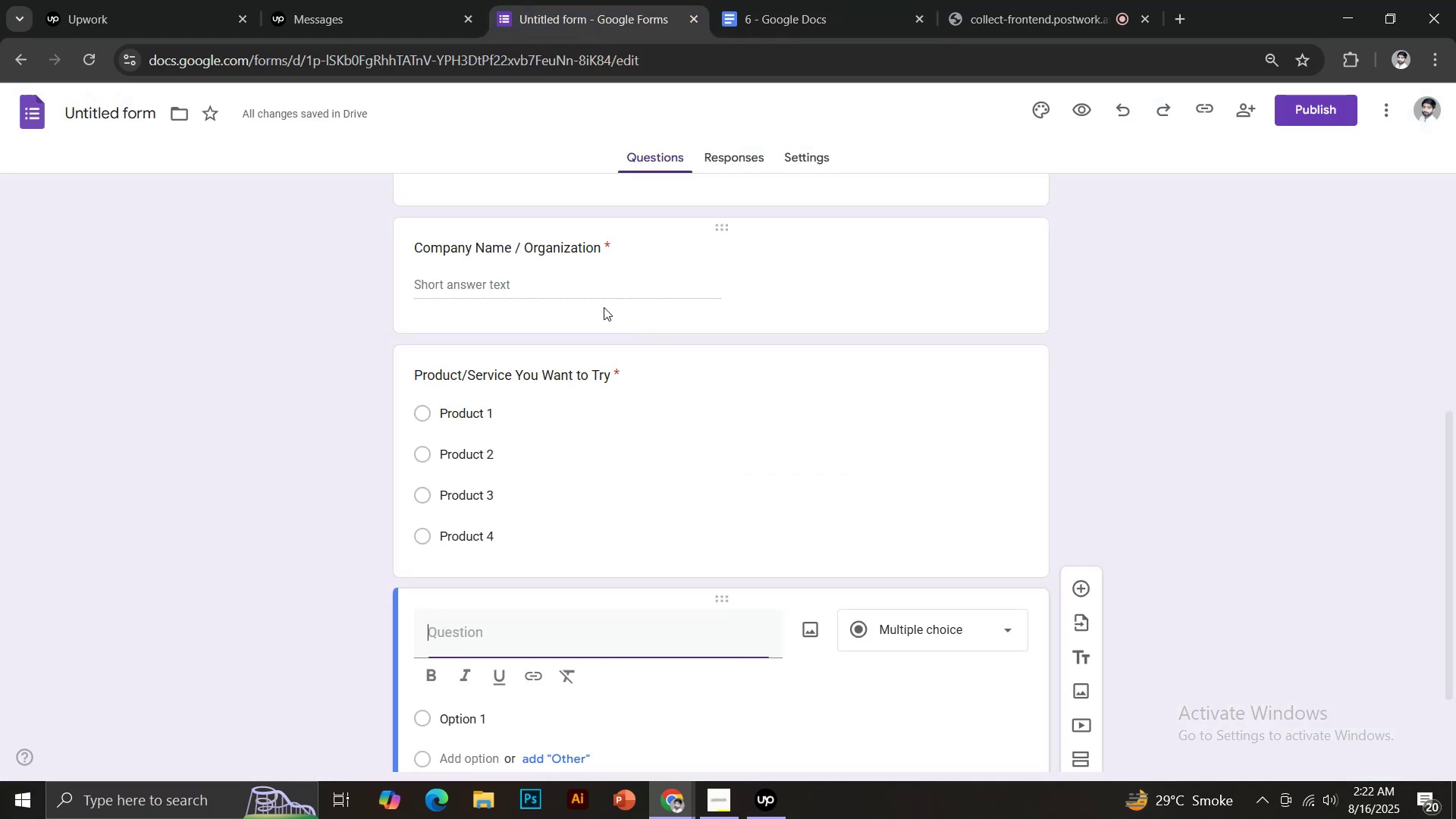 
key(Control+V)
 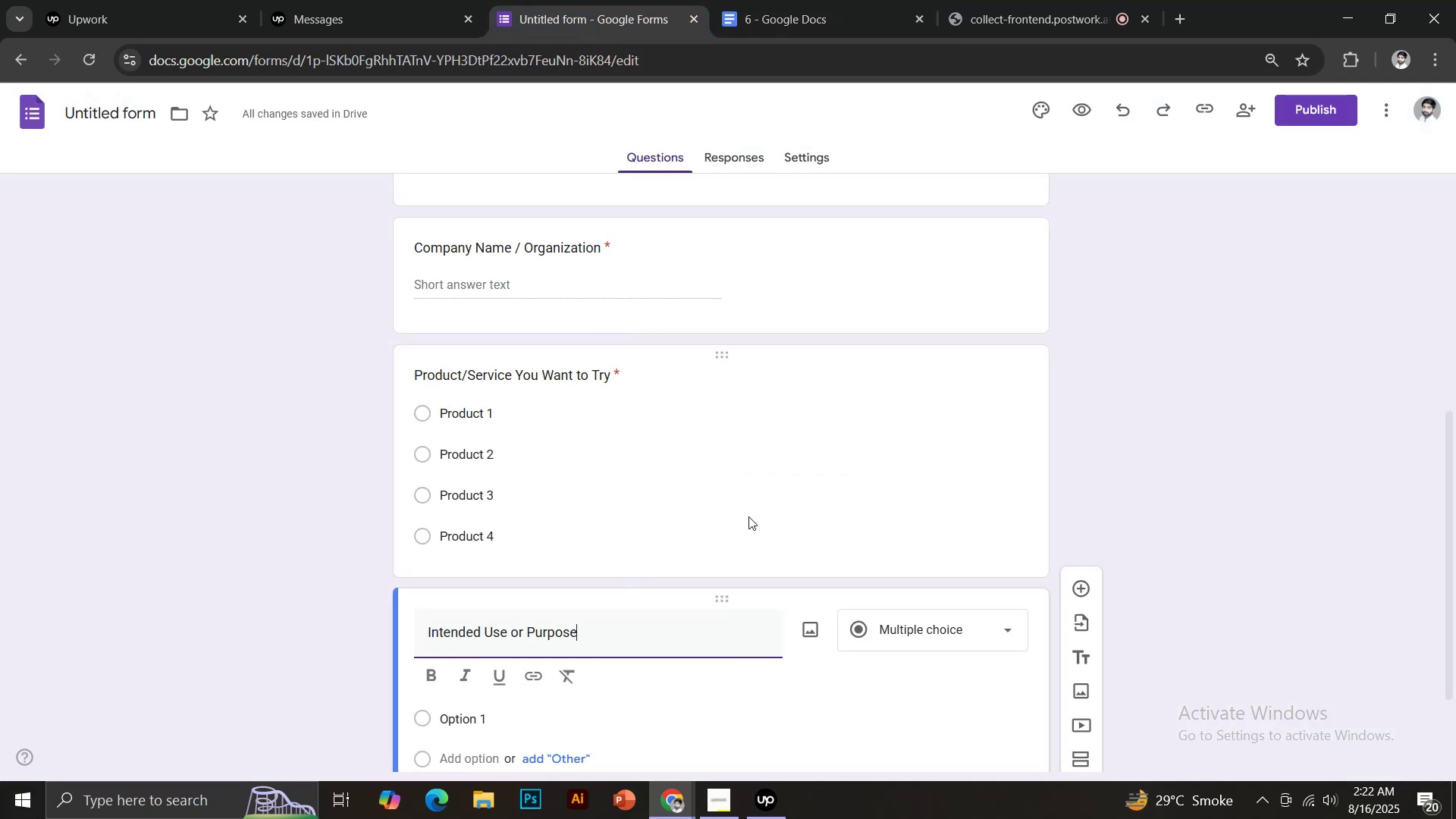 
scroll: coordinate [808, 536], scroll_direction: down, amount: 3.0
 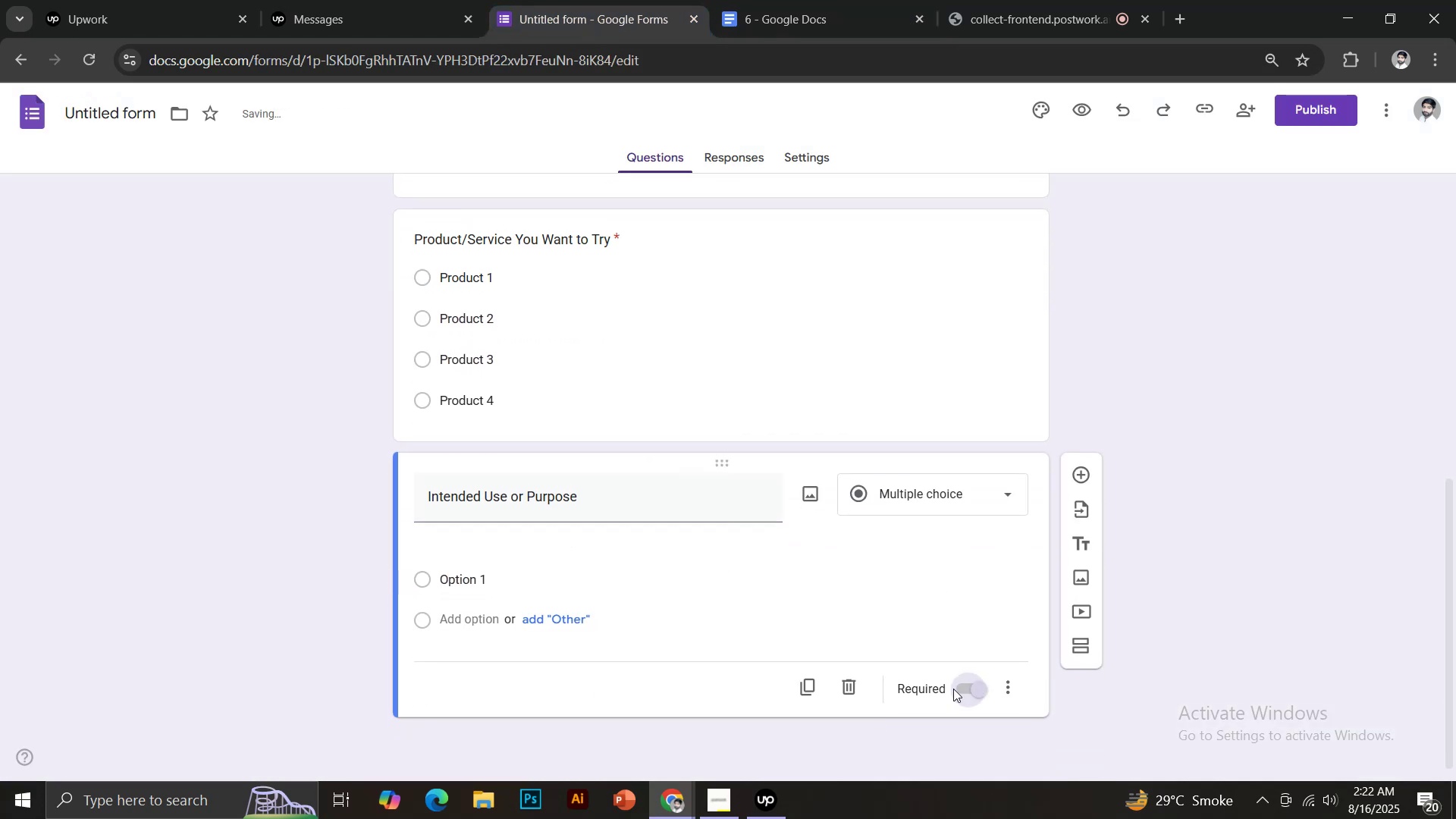 
left_click([943, 528])
 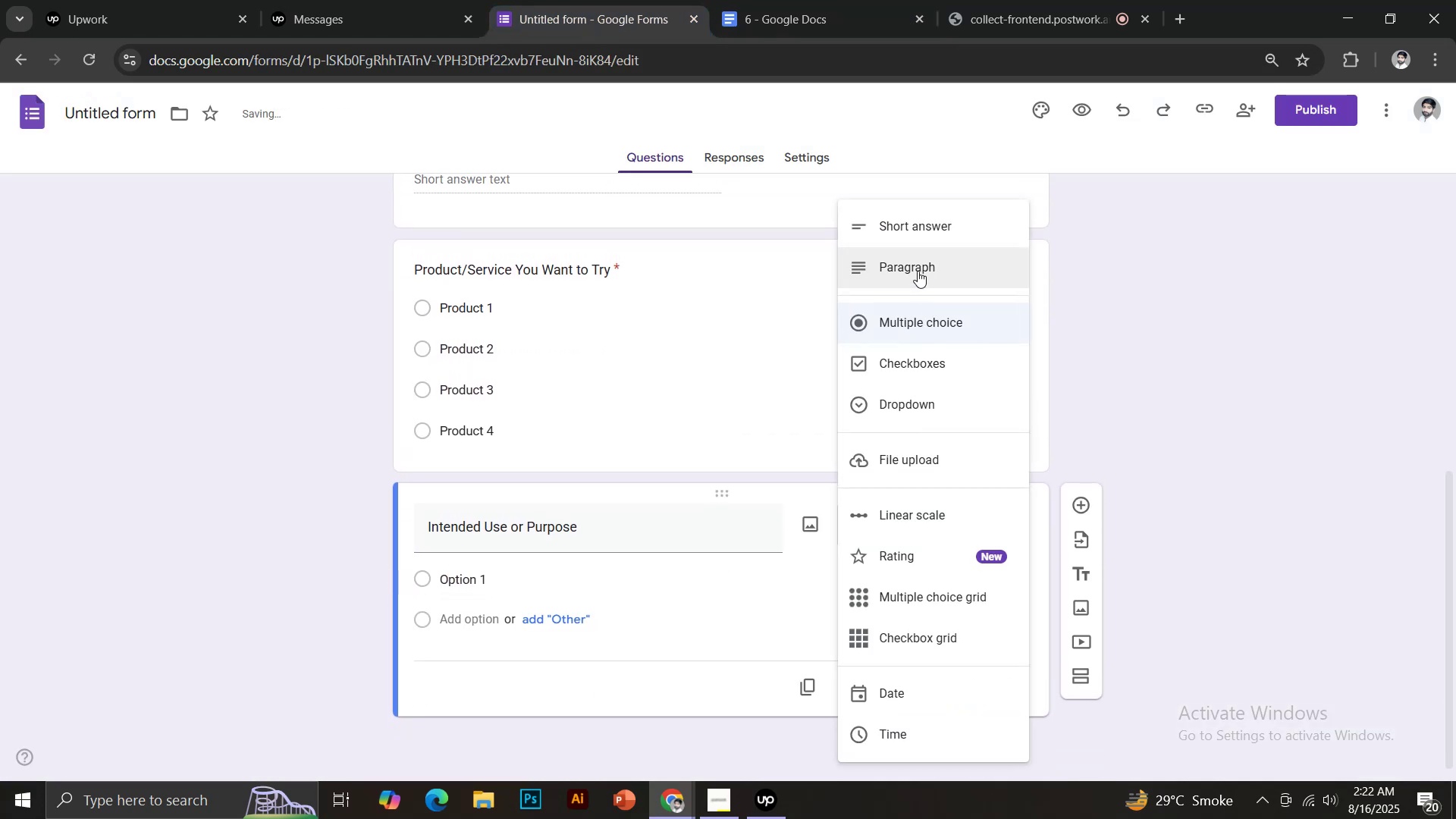 
left_click([916, 268])
 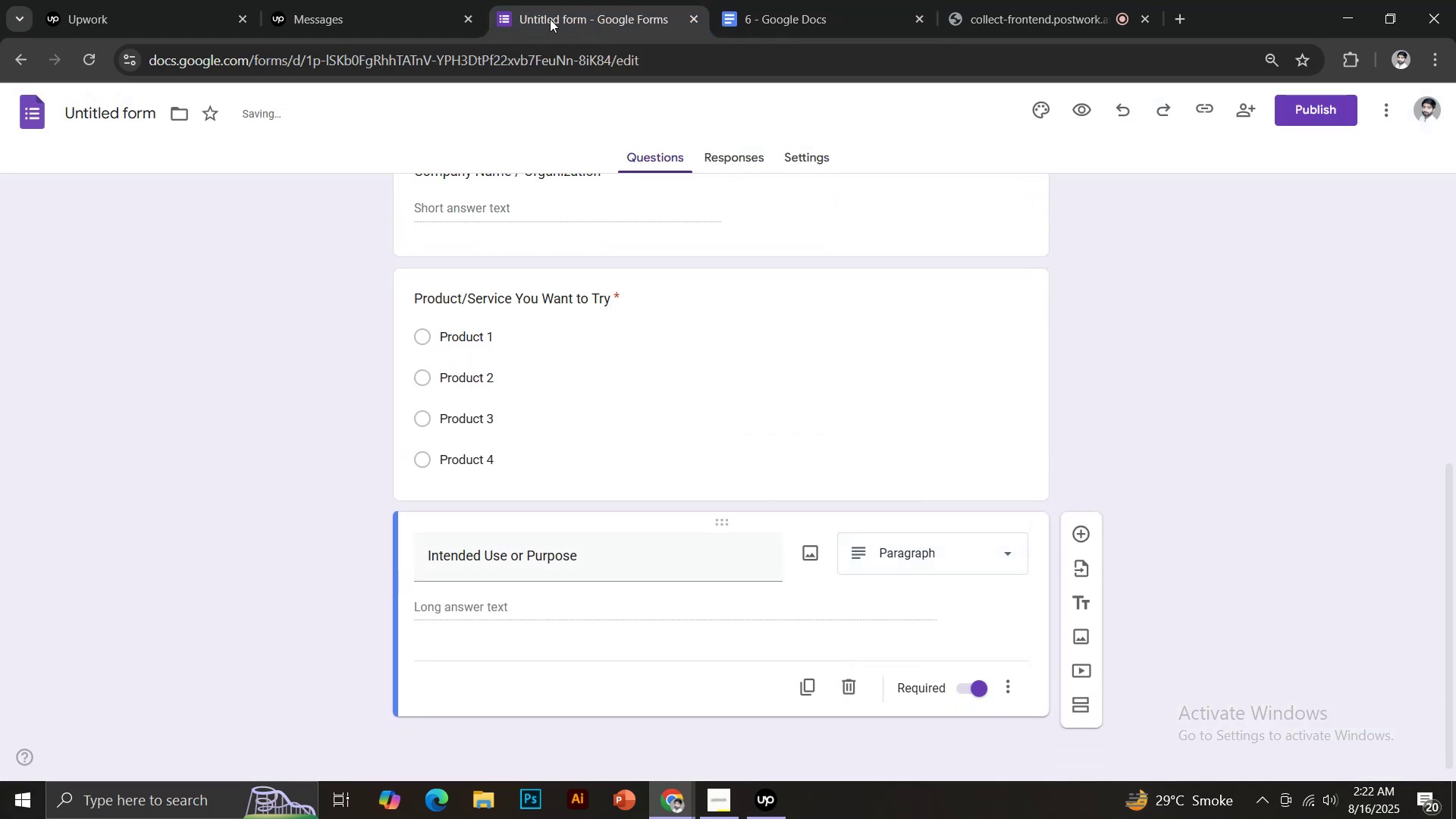 
left_click([744, 0])
 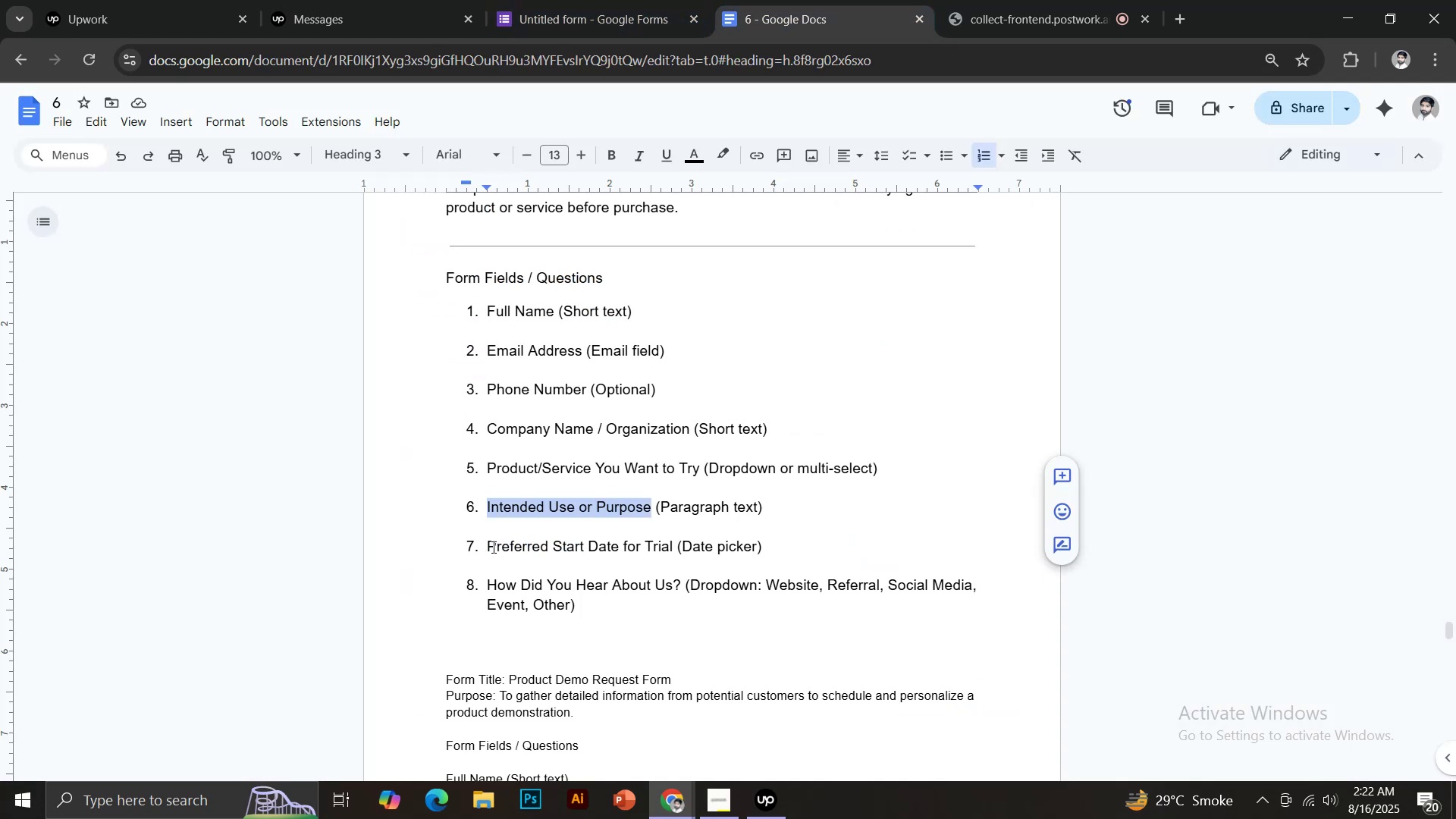 
left_click_drag(start_coordinate=[488, 546], to_coordinate=[674, 543])
 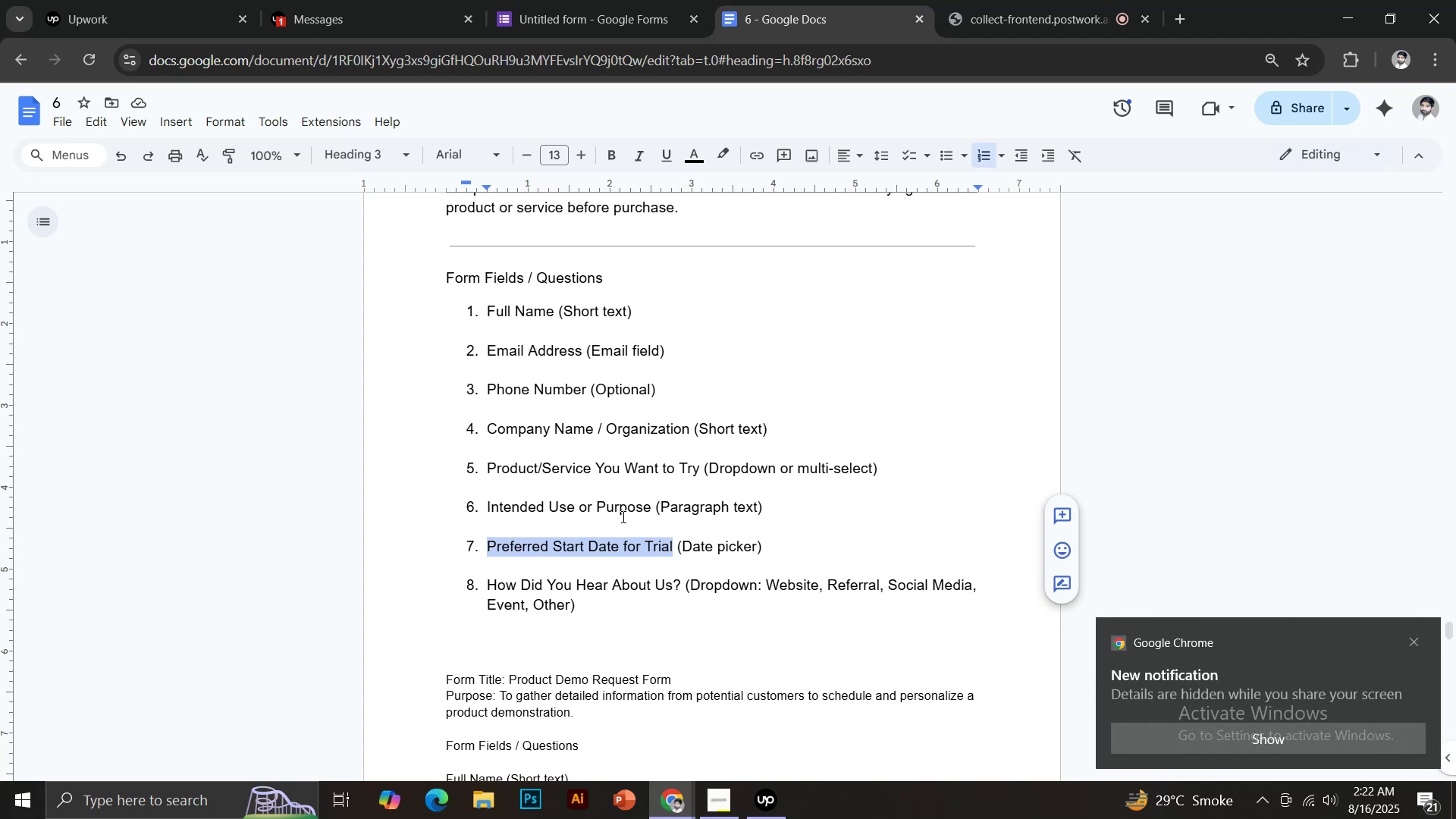 
key(Control+C)
 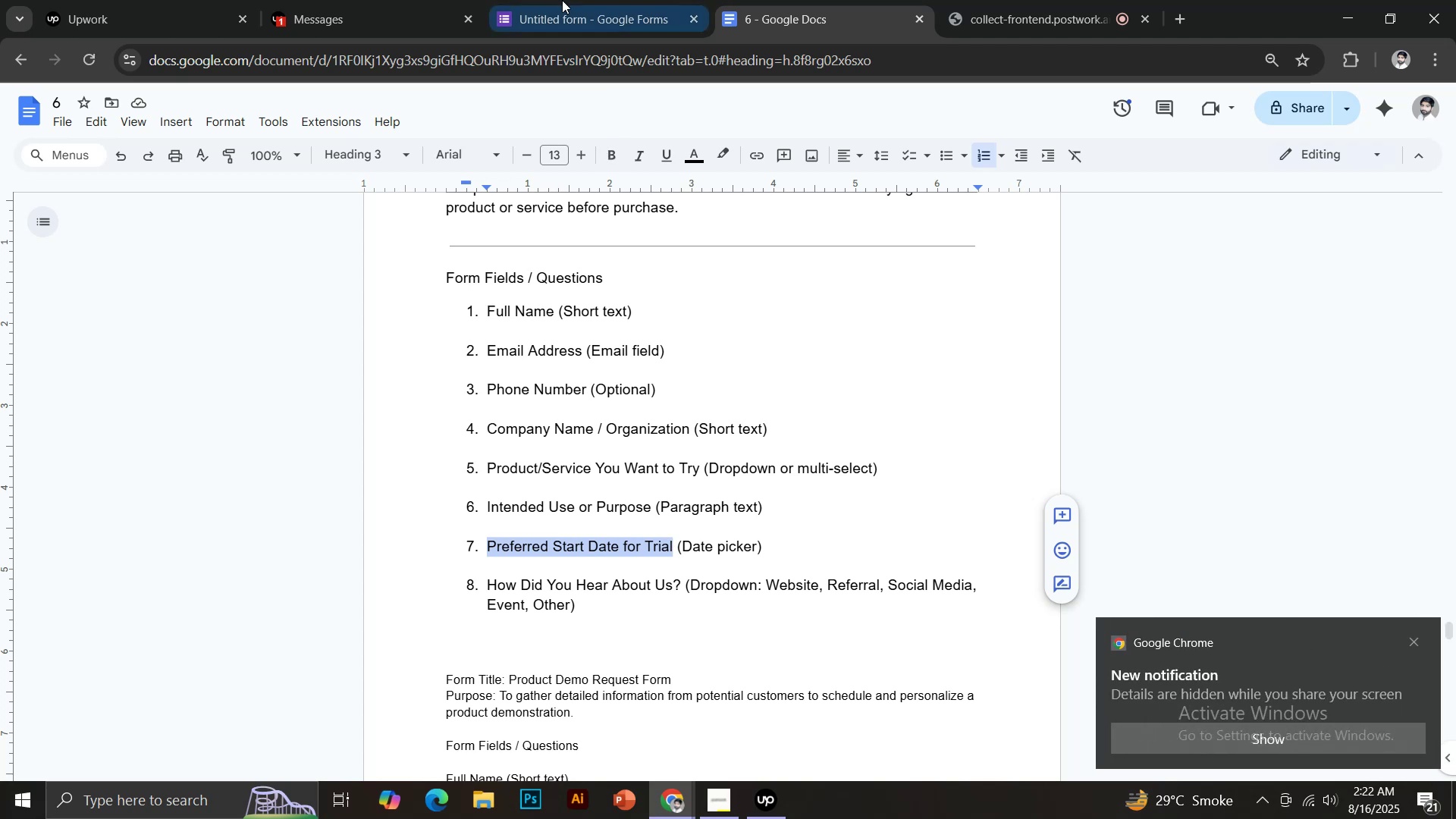 
hold_key(key=ControlLeft, duration=0.47)
 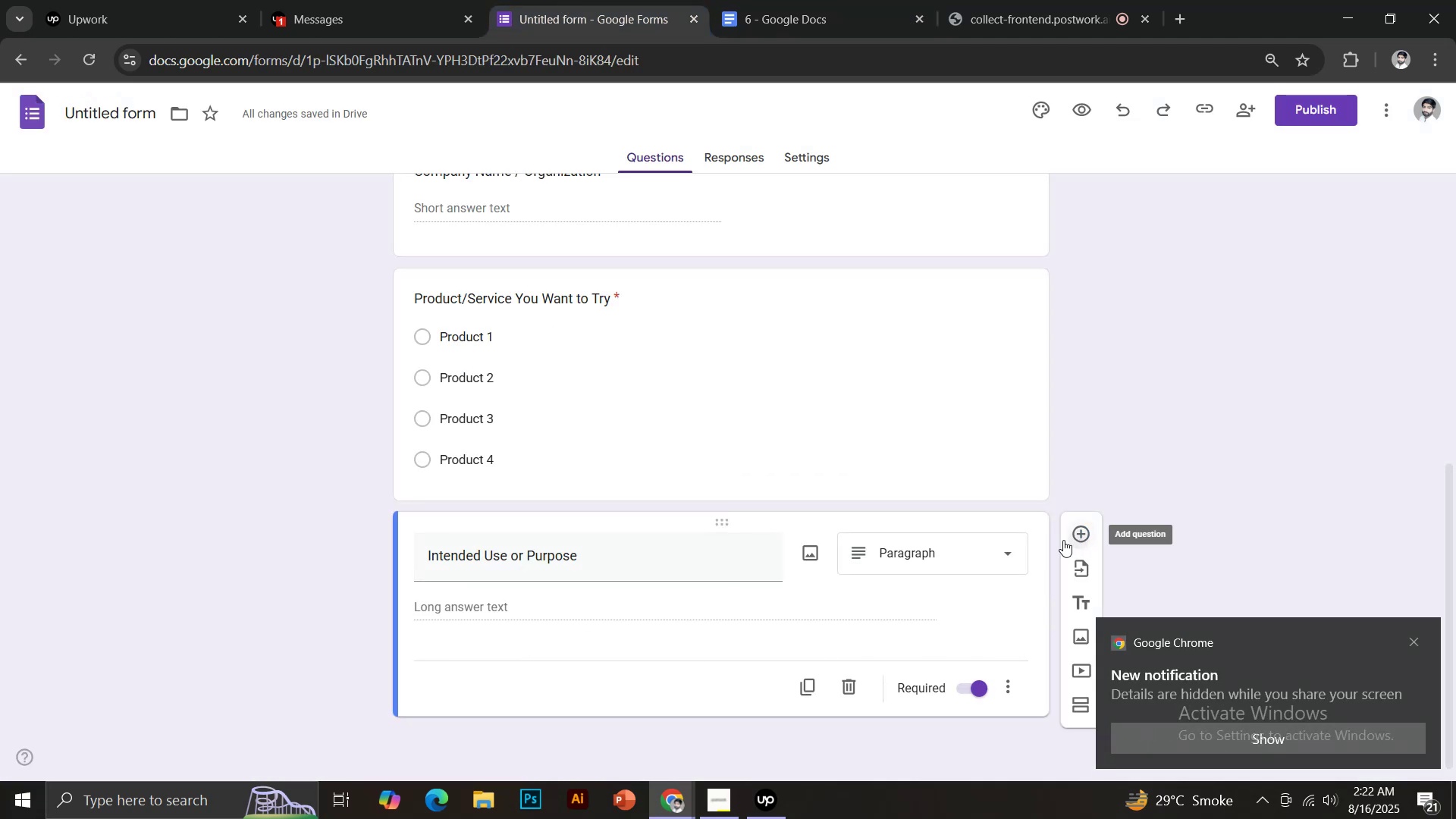 
key(Control+ControlLeft)
 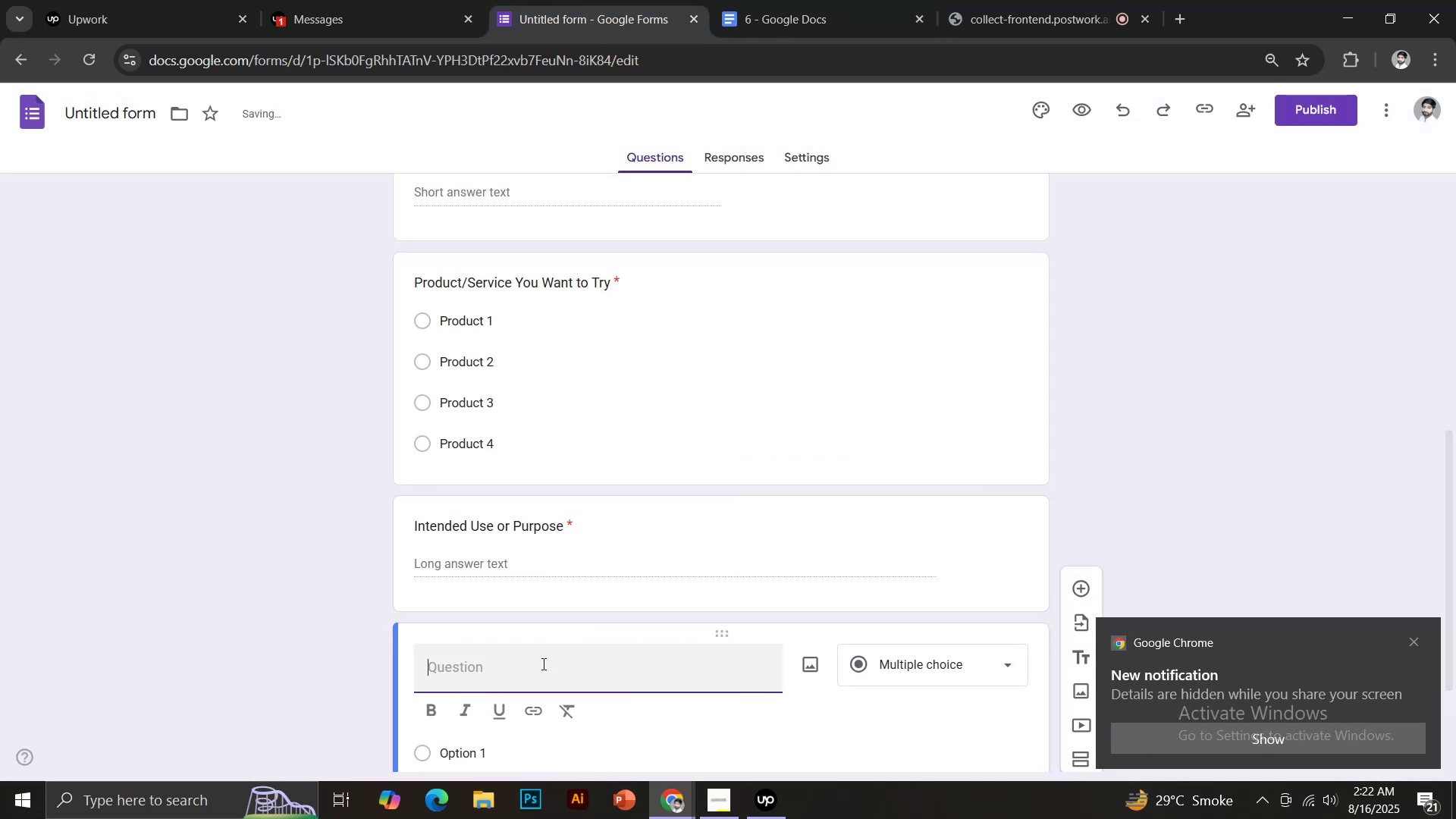 
key(Control+V)
 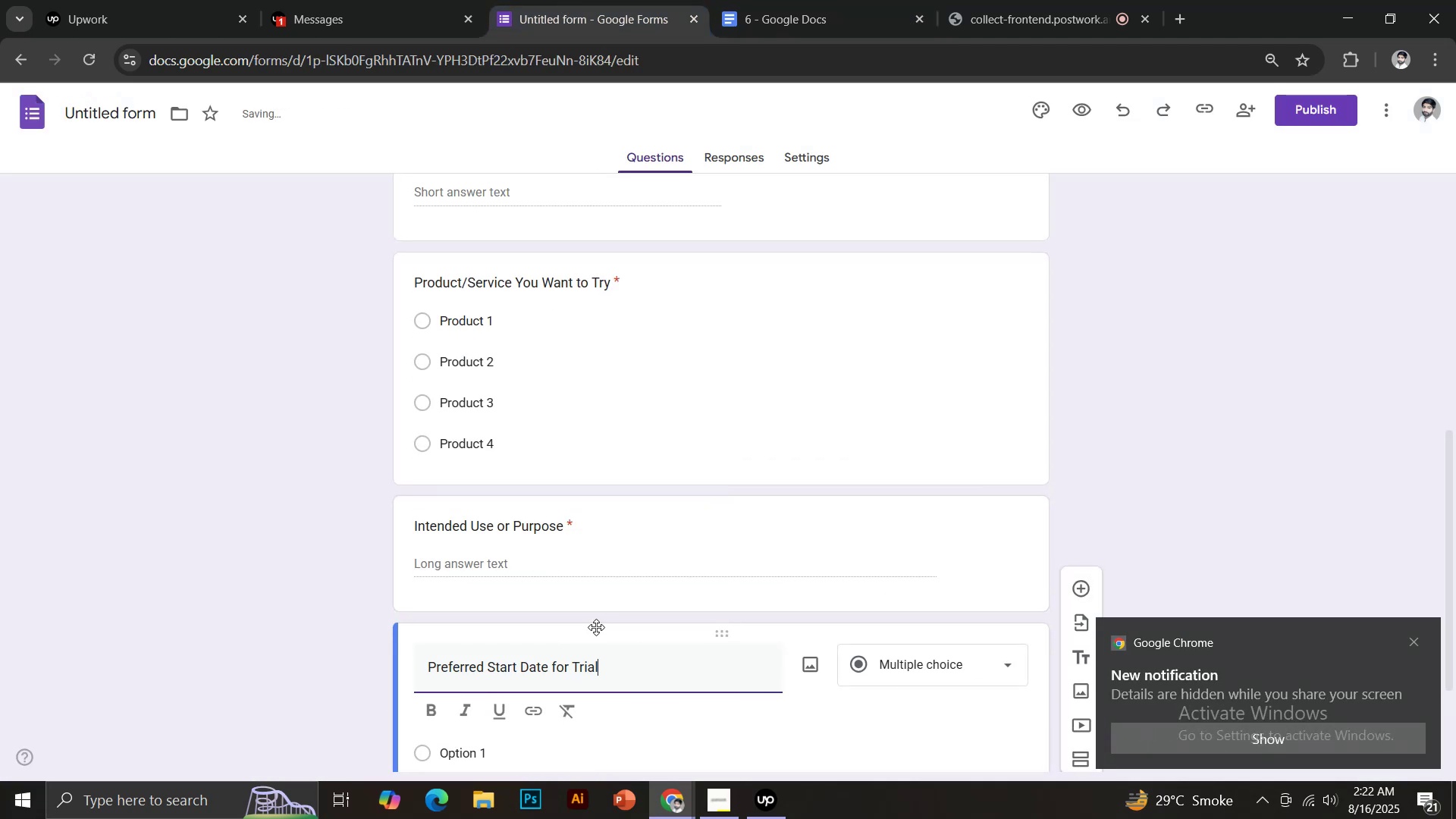 
scroll: coordinate [596, 627], scroll_direction: down, amount: 2.0
 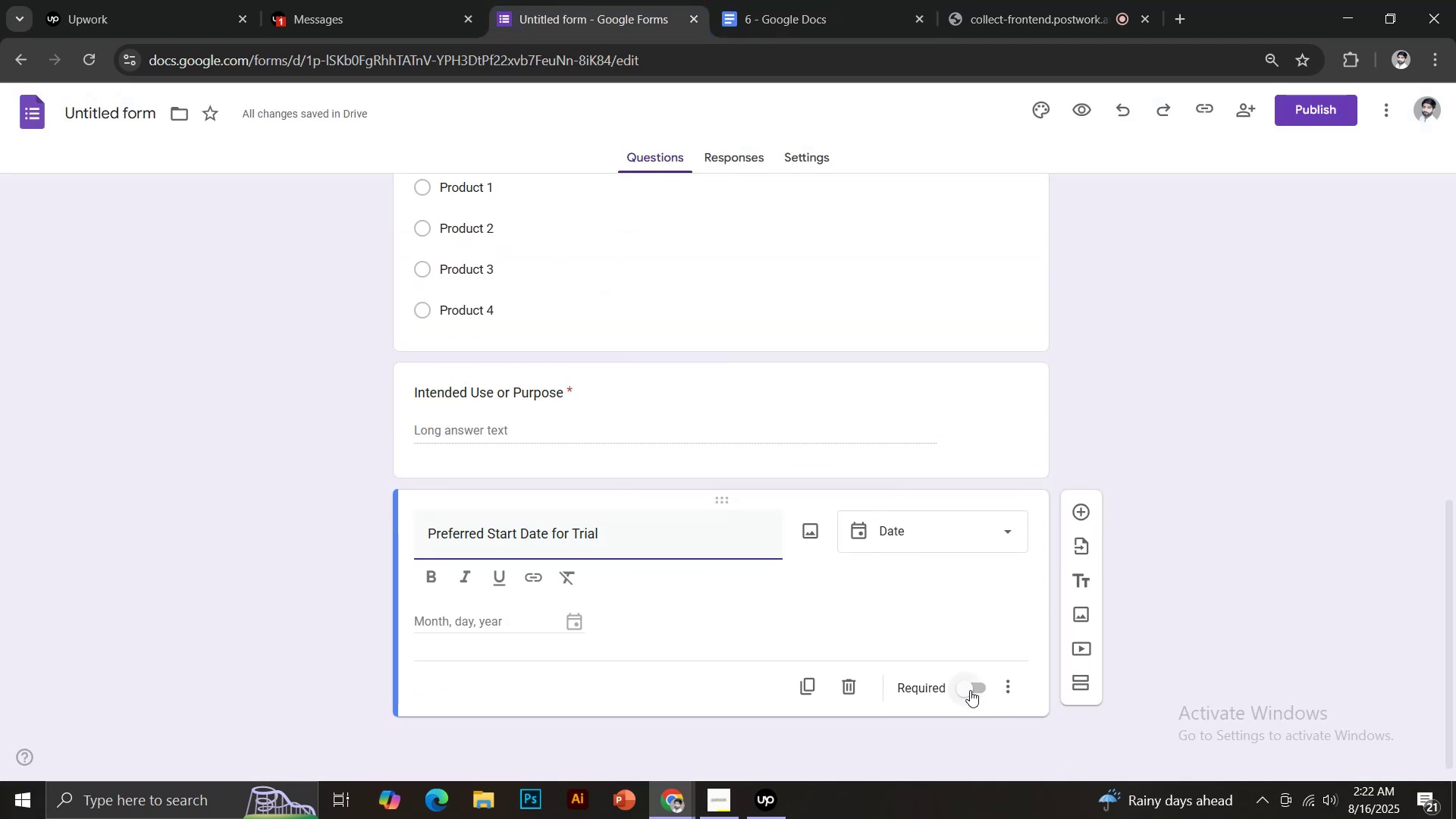 
wait(8.62)
 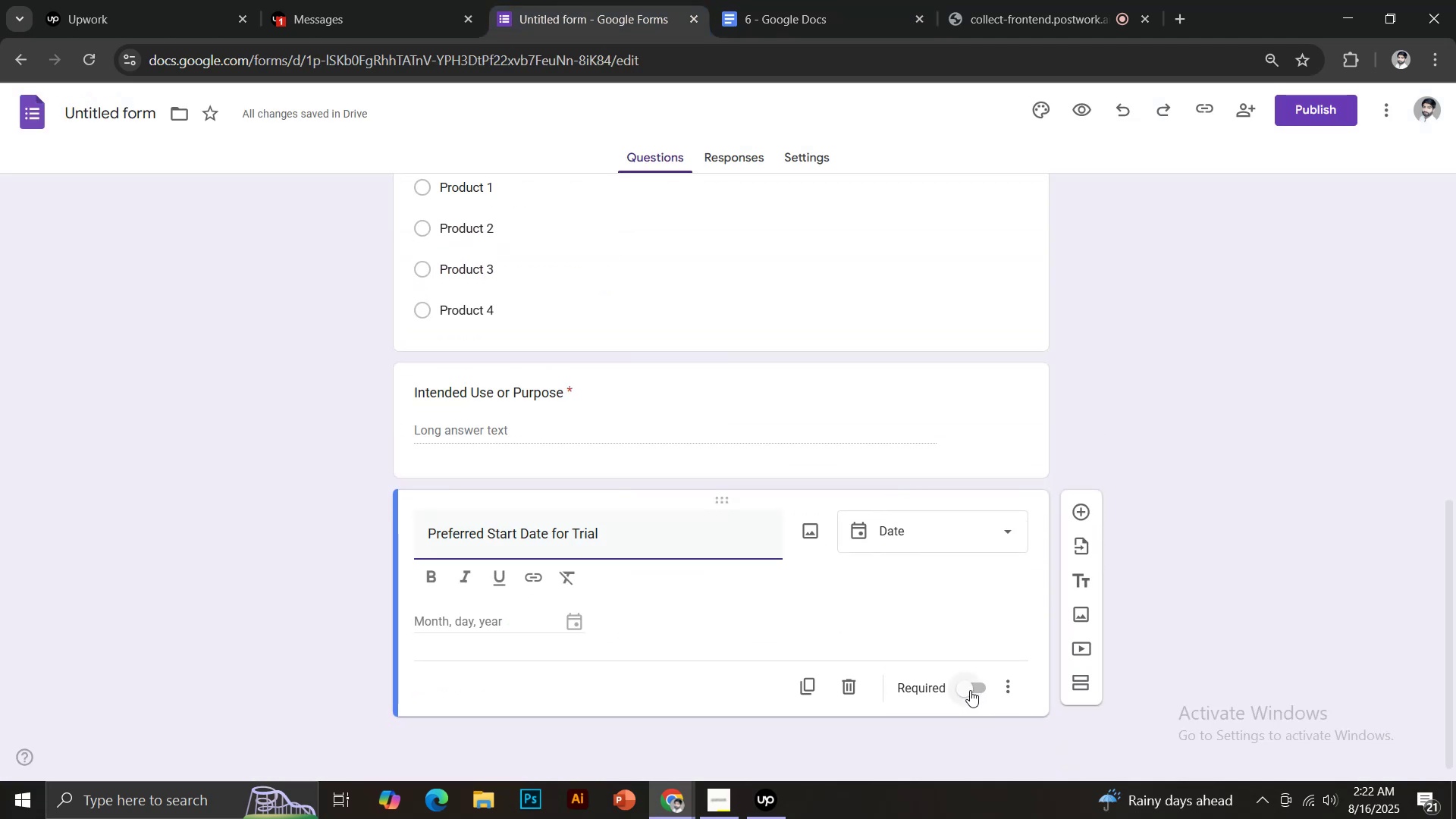 
left_click([1075, 546])
 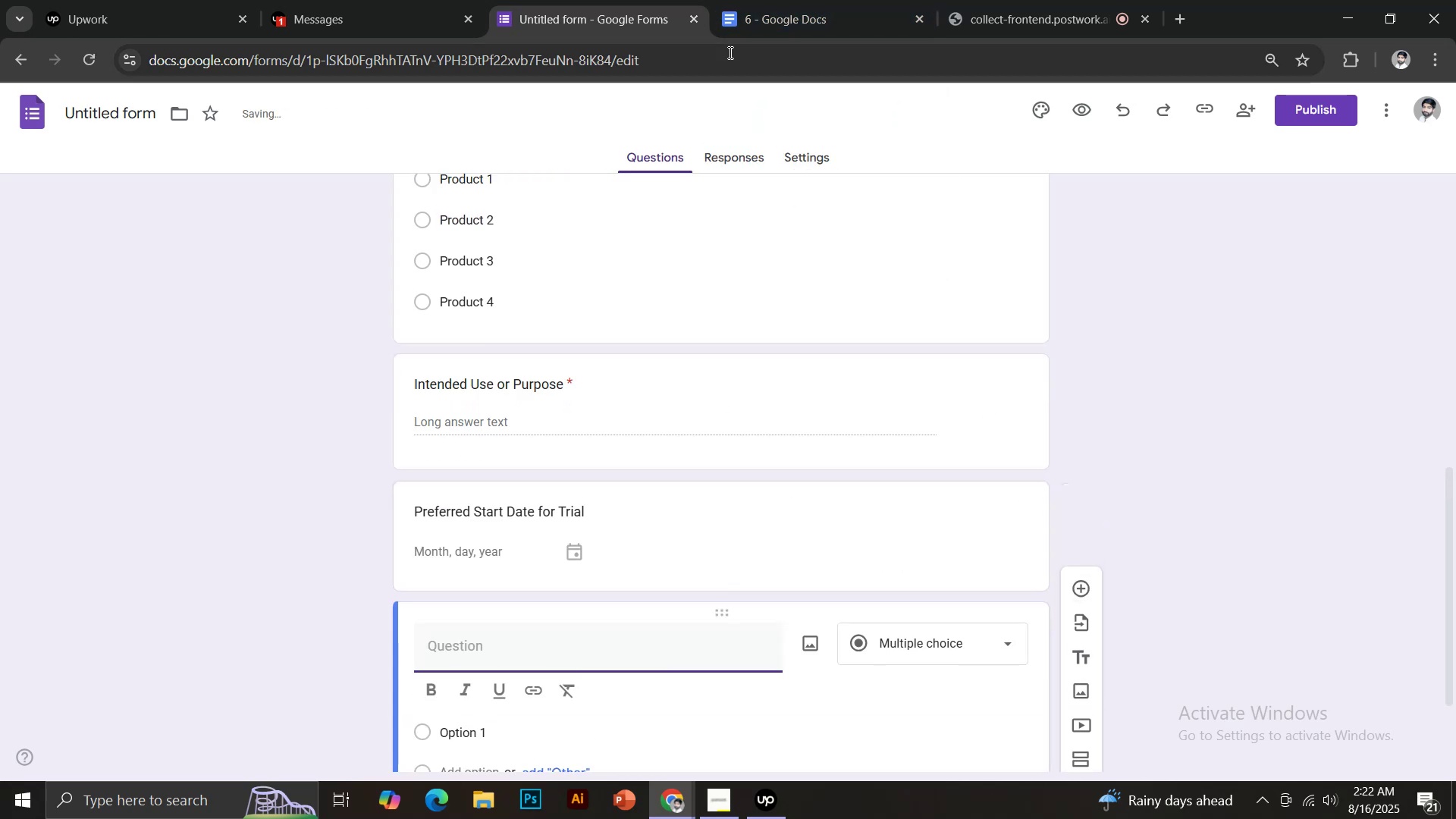 
left_click([755, 2])
 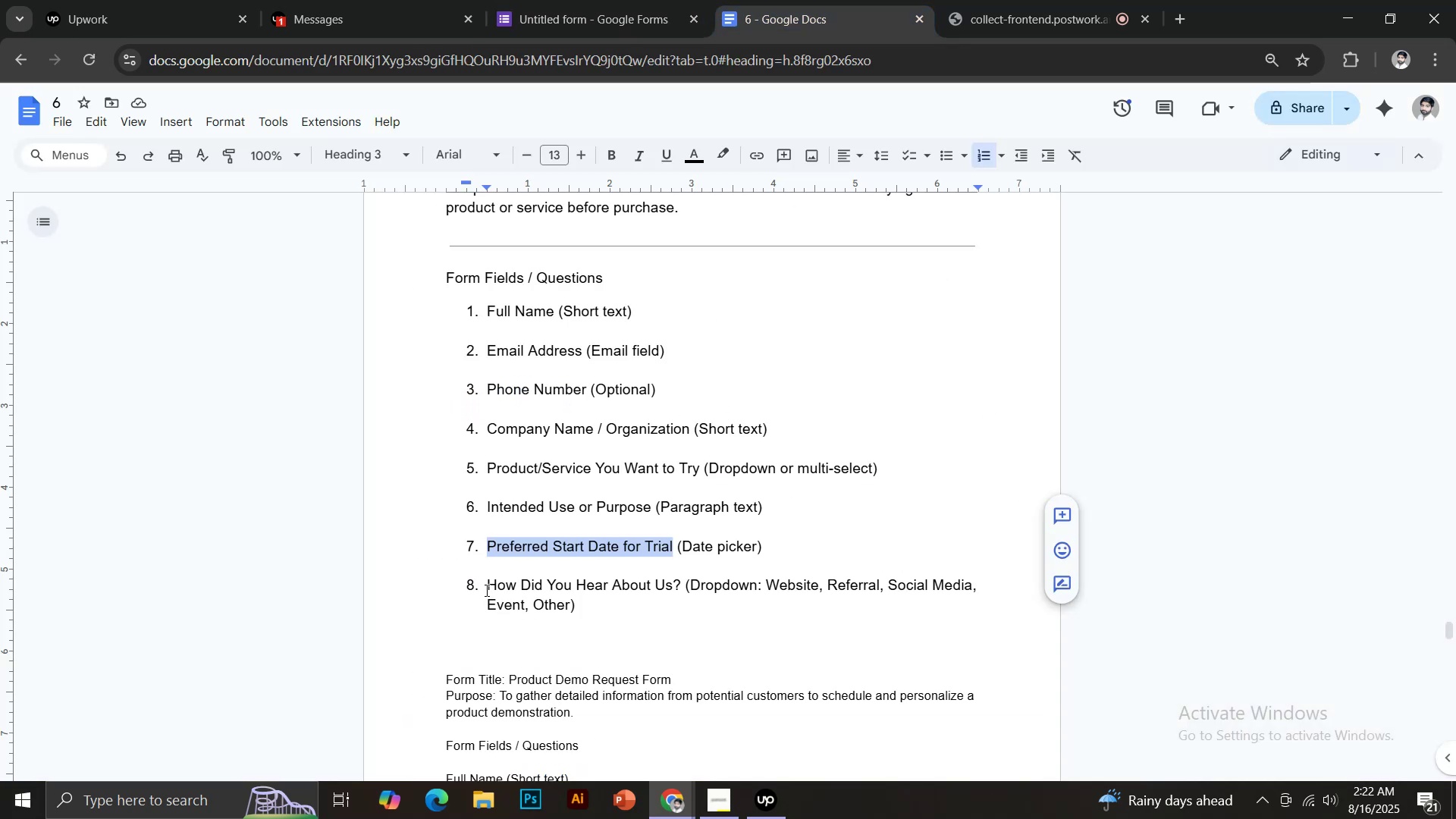 
left_click_drag(start_coordinate=[485, 585], to_coordinate=[678, 584])
 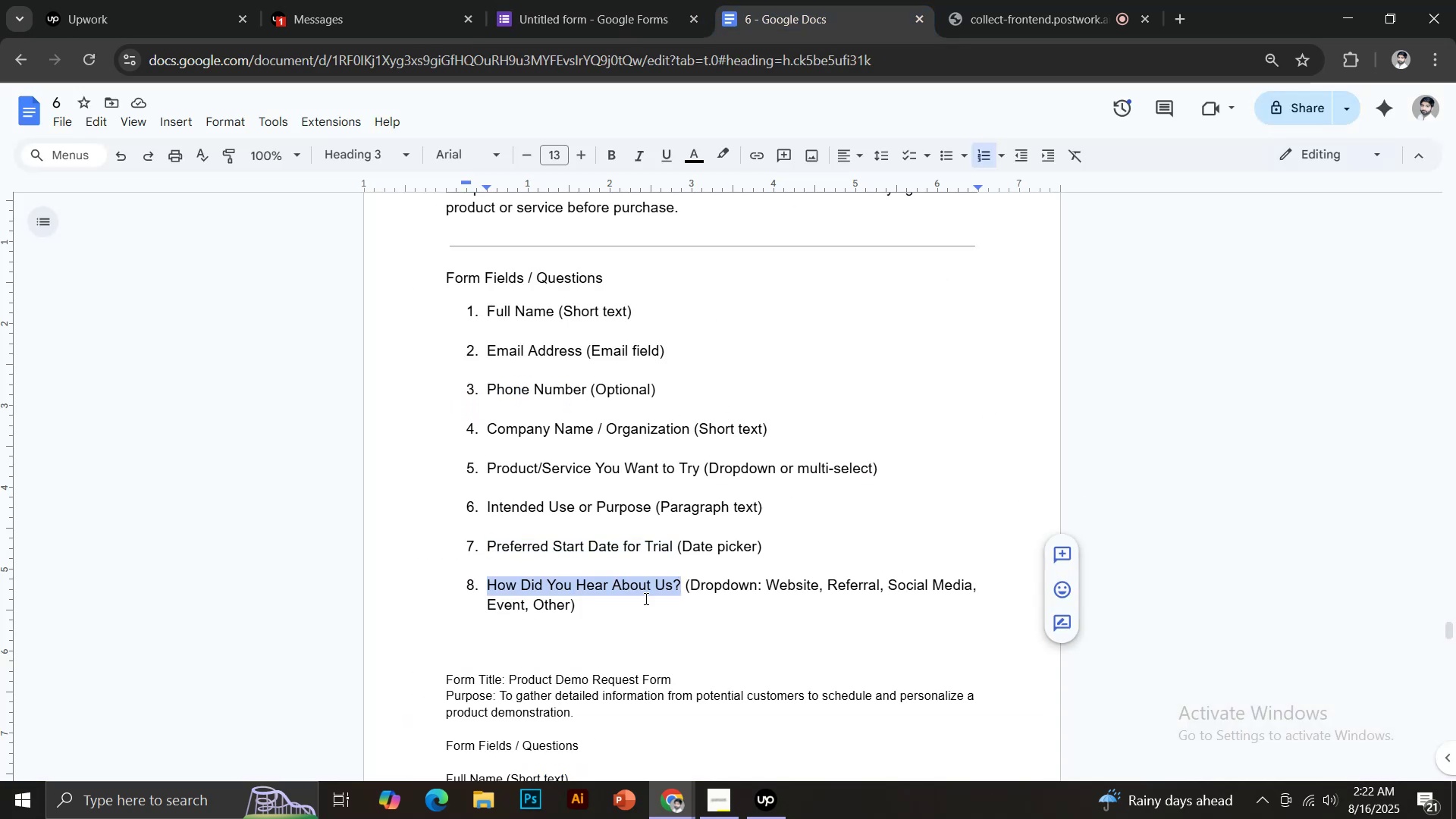 
key(Control+C)
 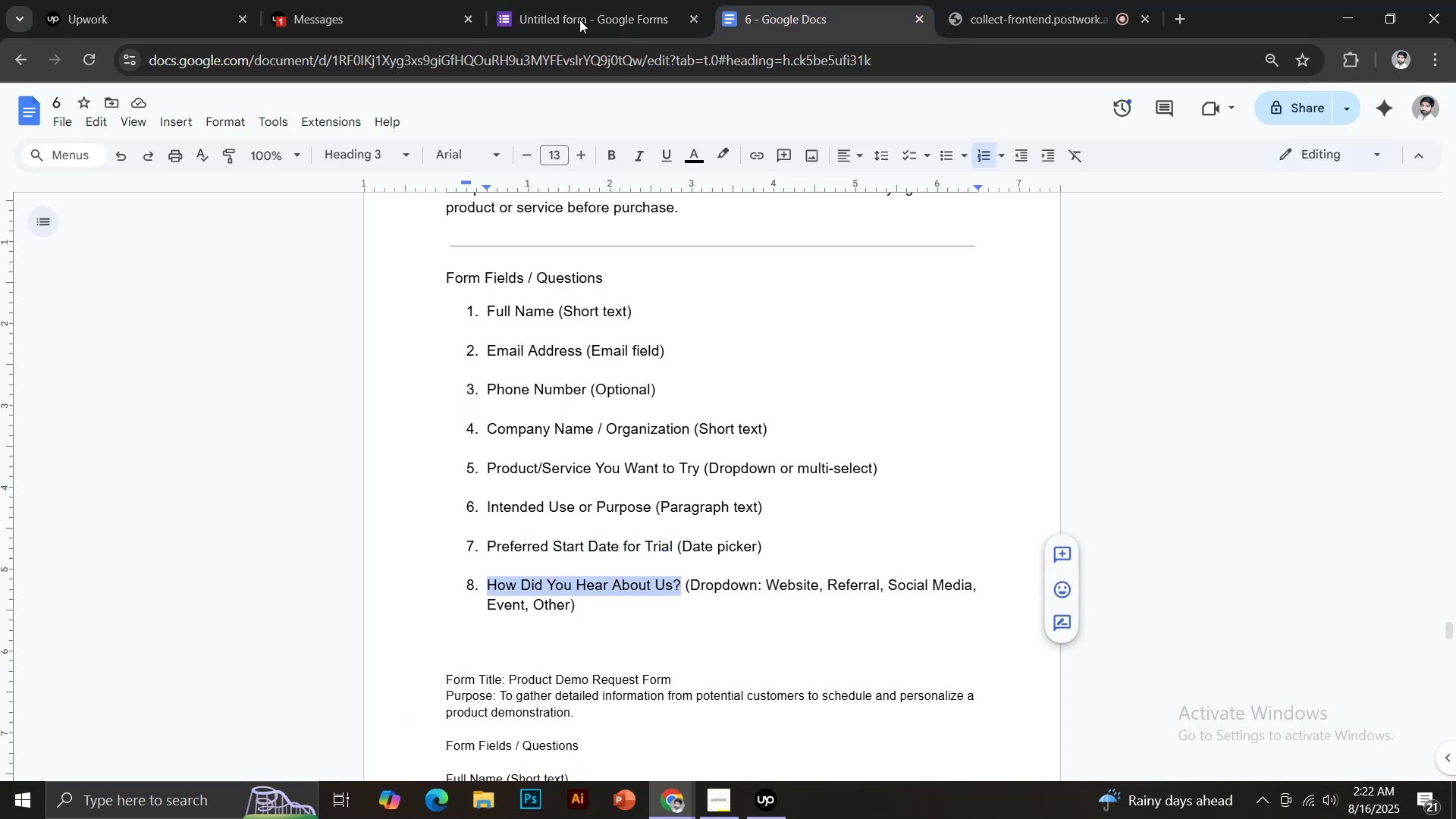 
left_click([588, 0])
 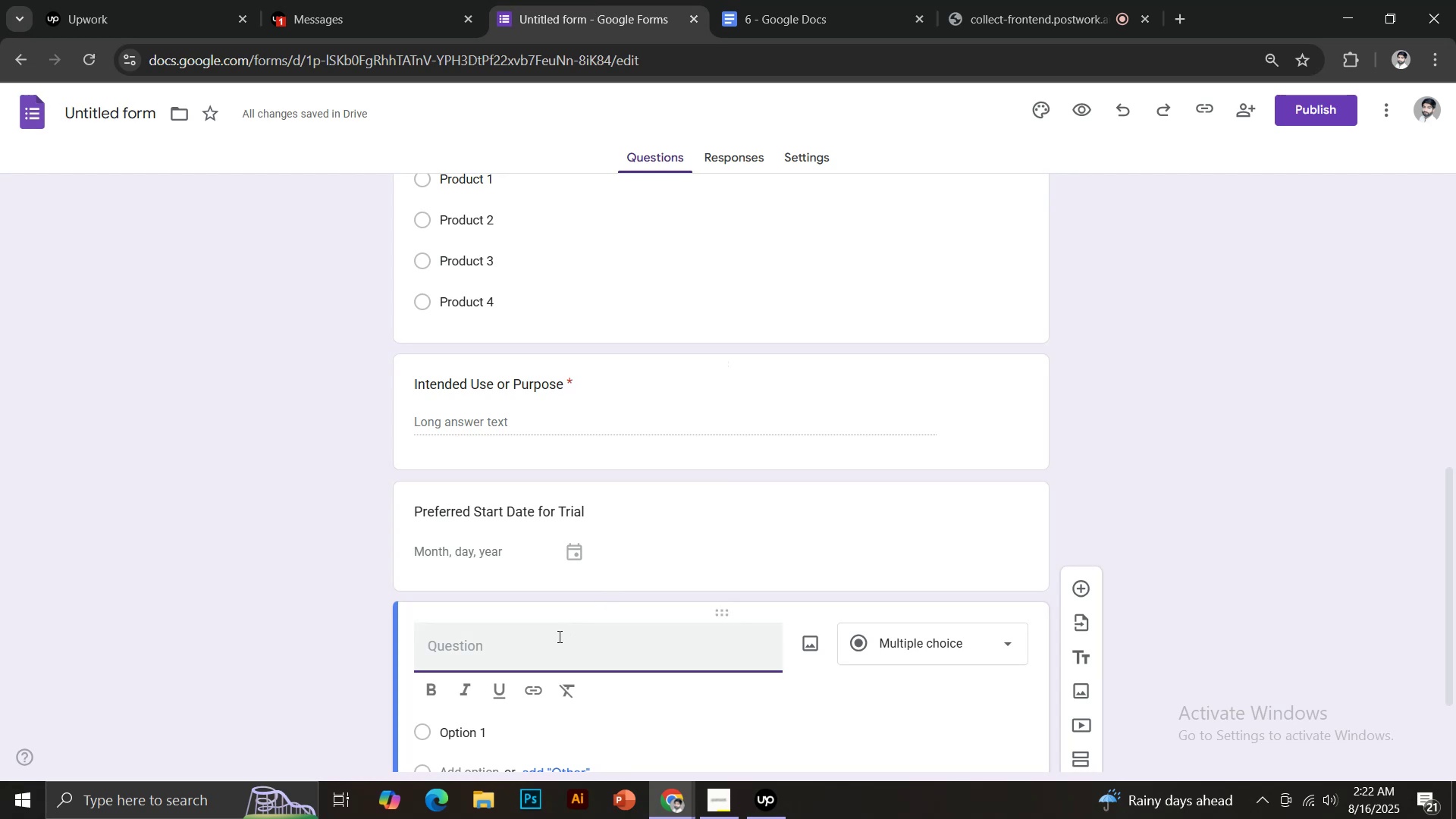 
key(Control+Shift+V)
 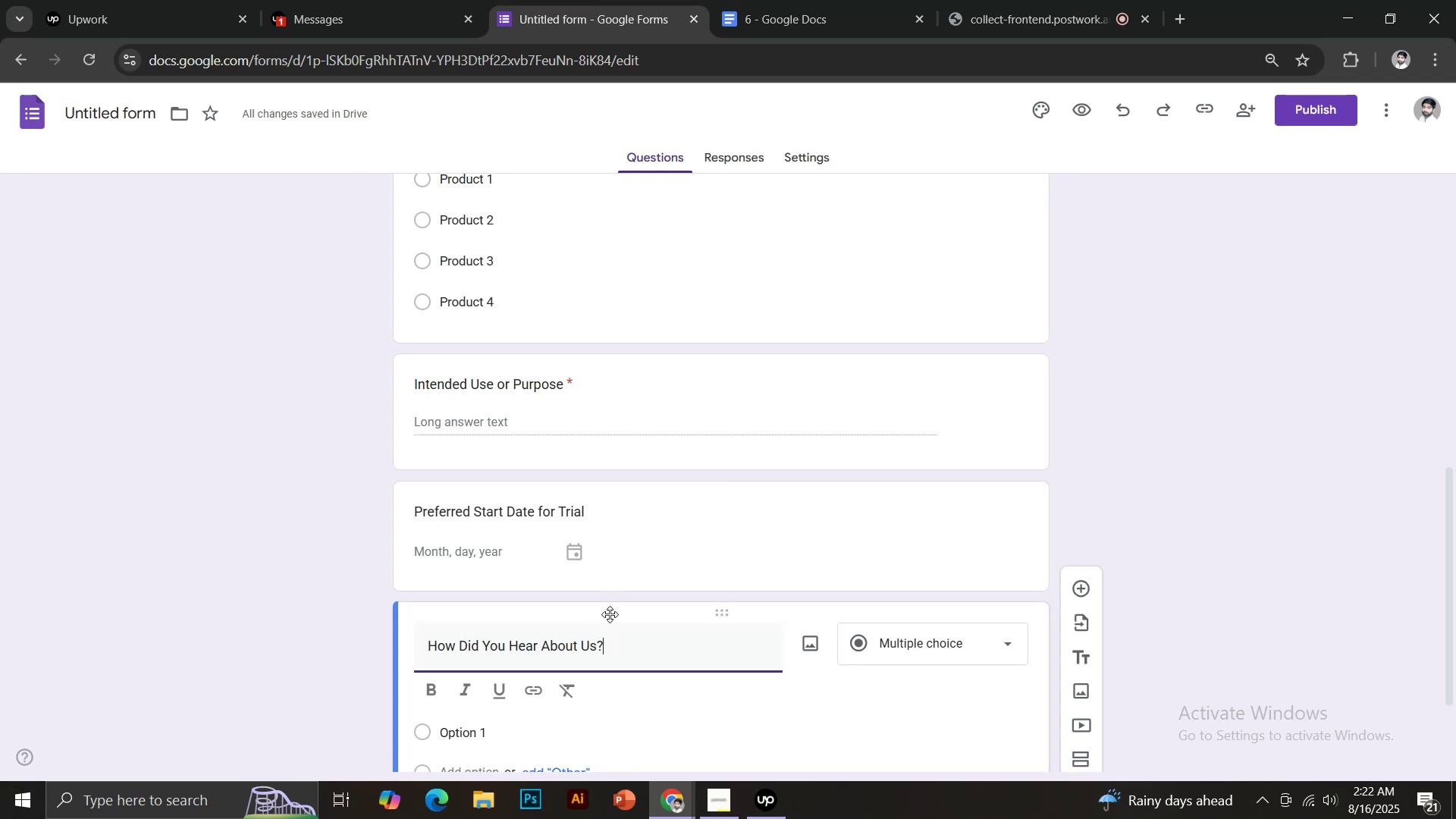 
scroll: coordinate [631, 604], scroll_direction: down, amount: 2.0
 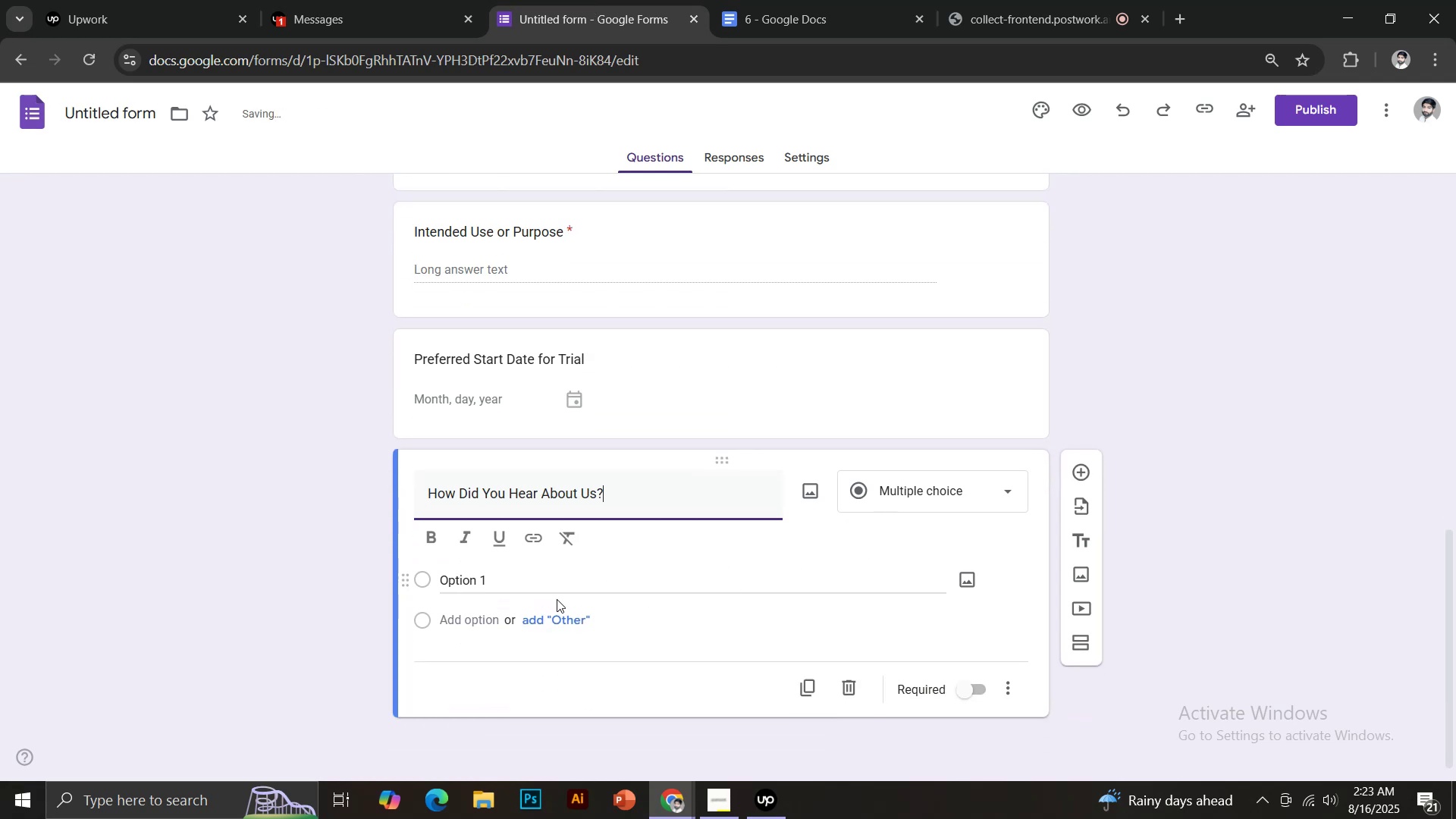 
left_click([516, 584])
 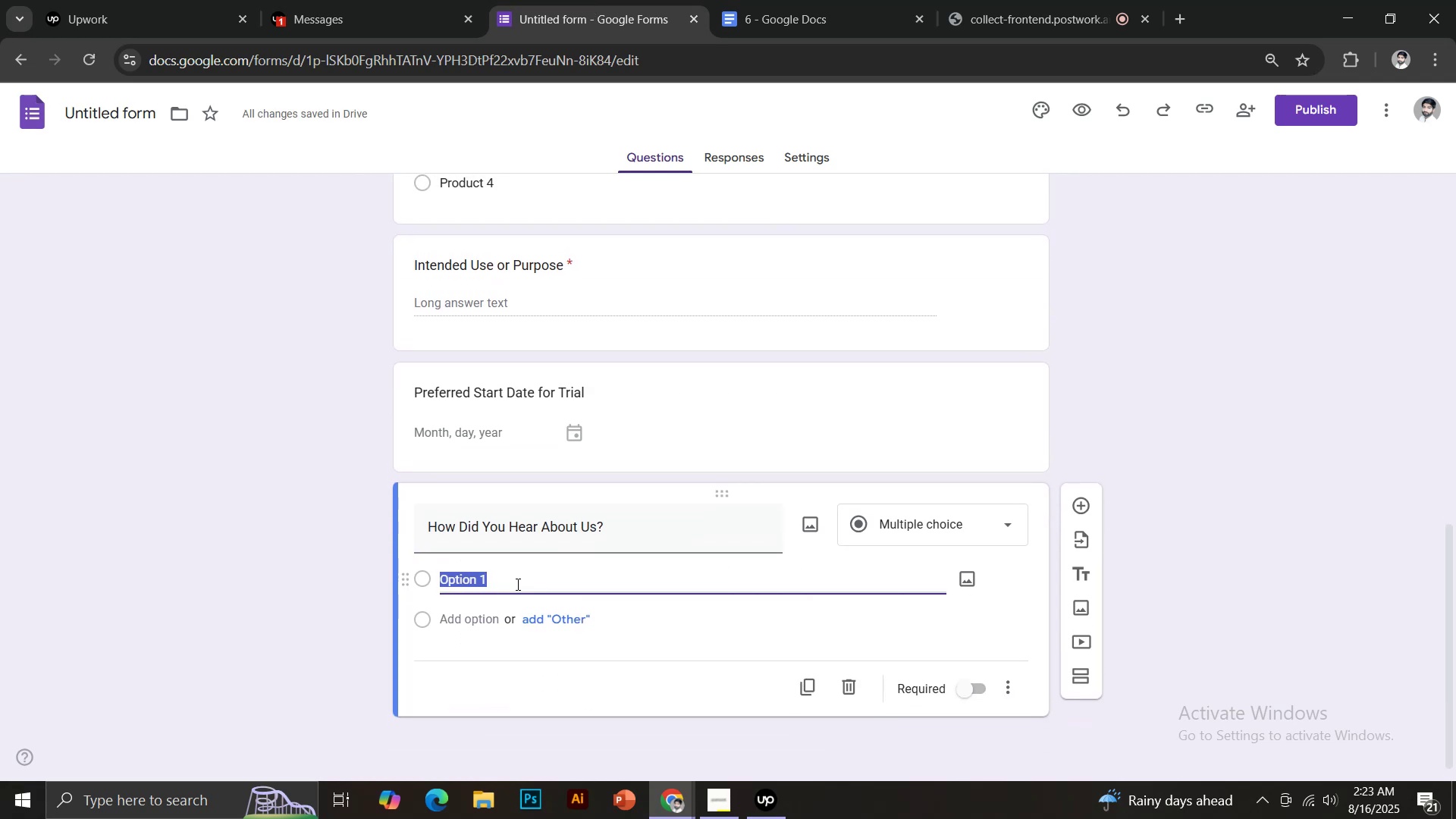 
key(CapsLock)
 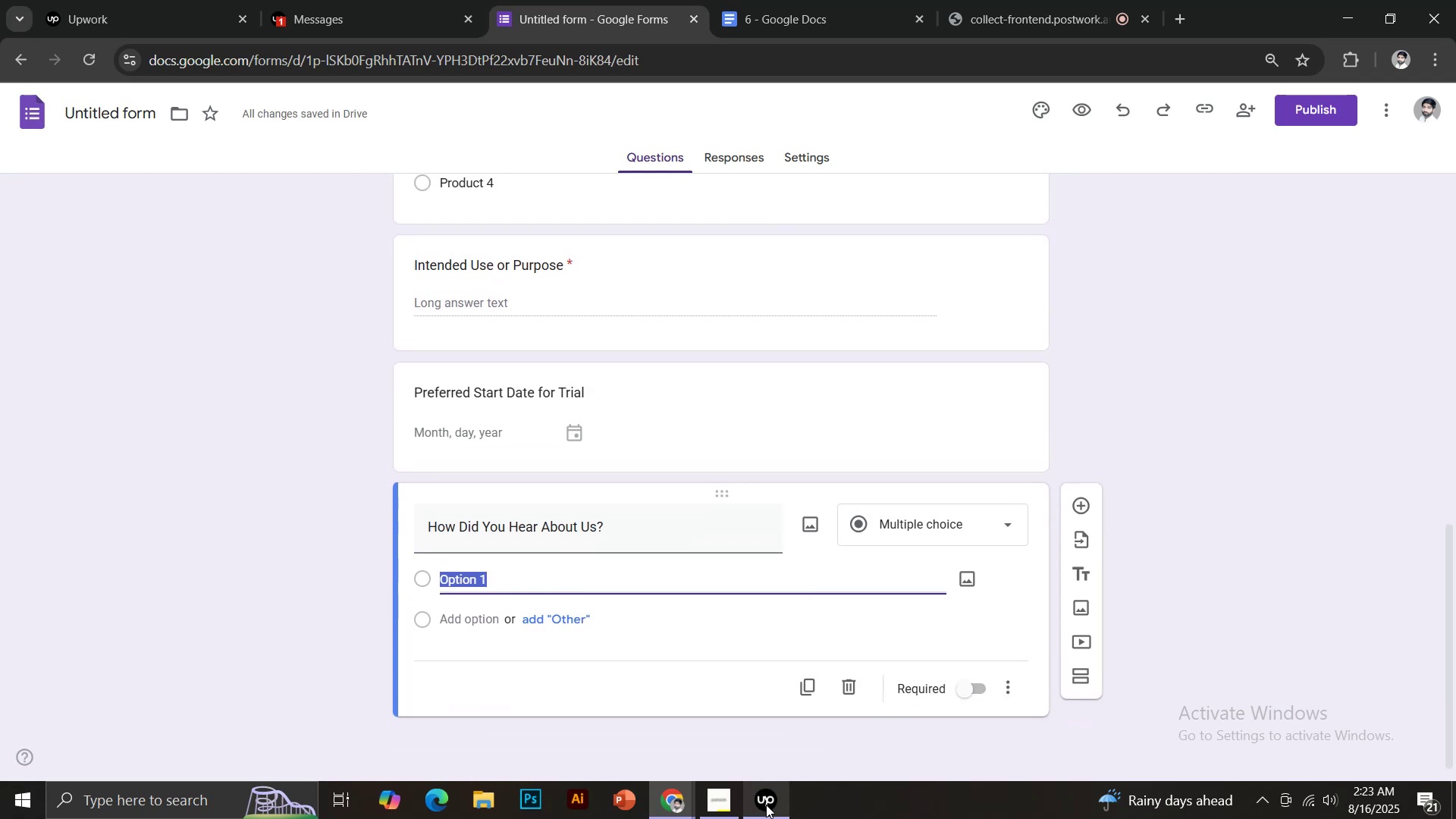 
double_click([764, 805])
 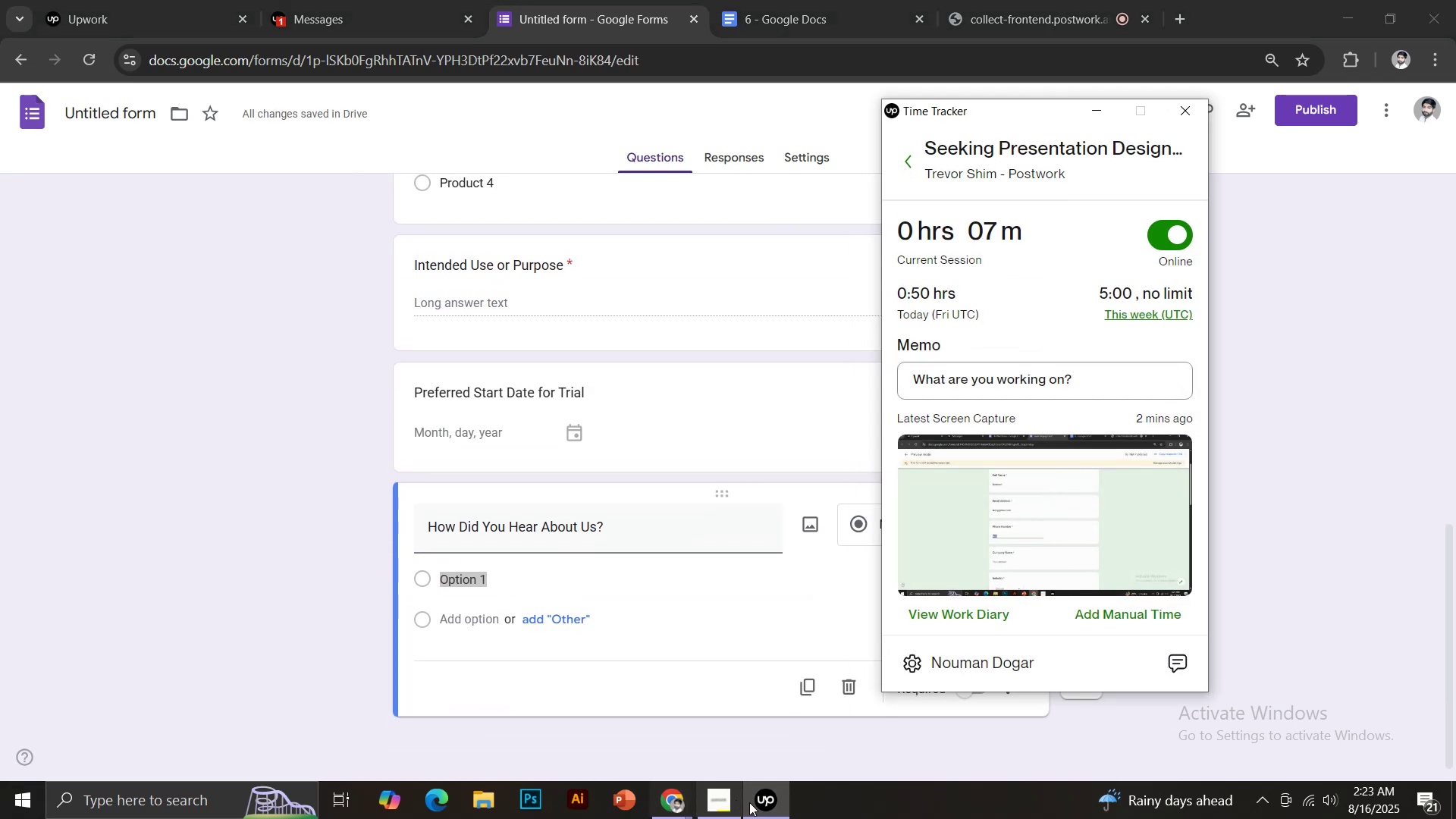 
left_click([775, 808])
 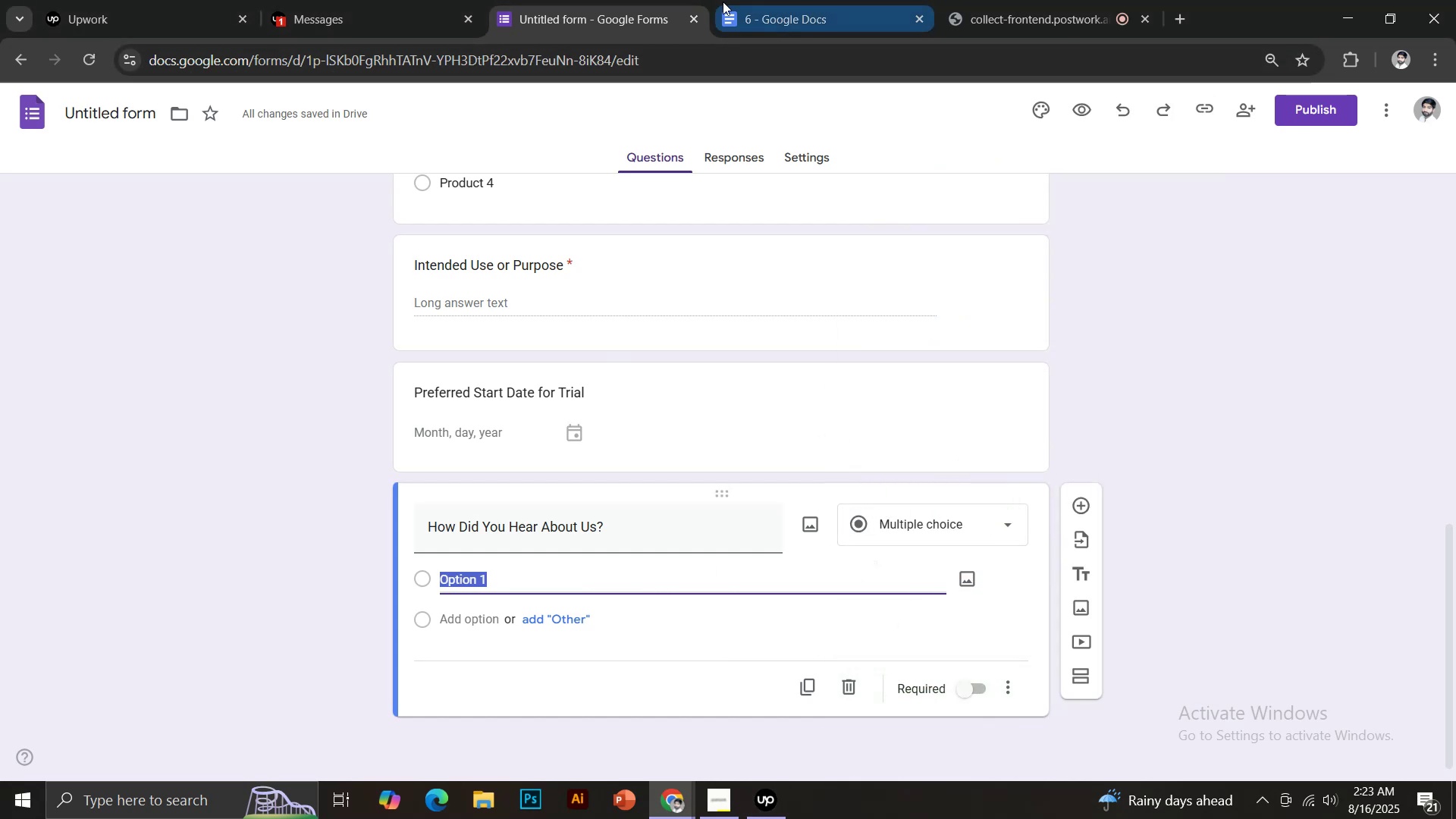 
left_click([783, 0])
 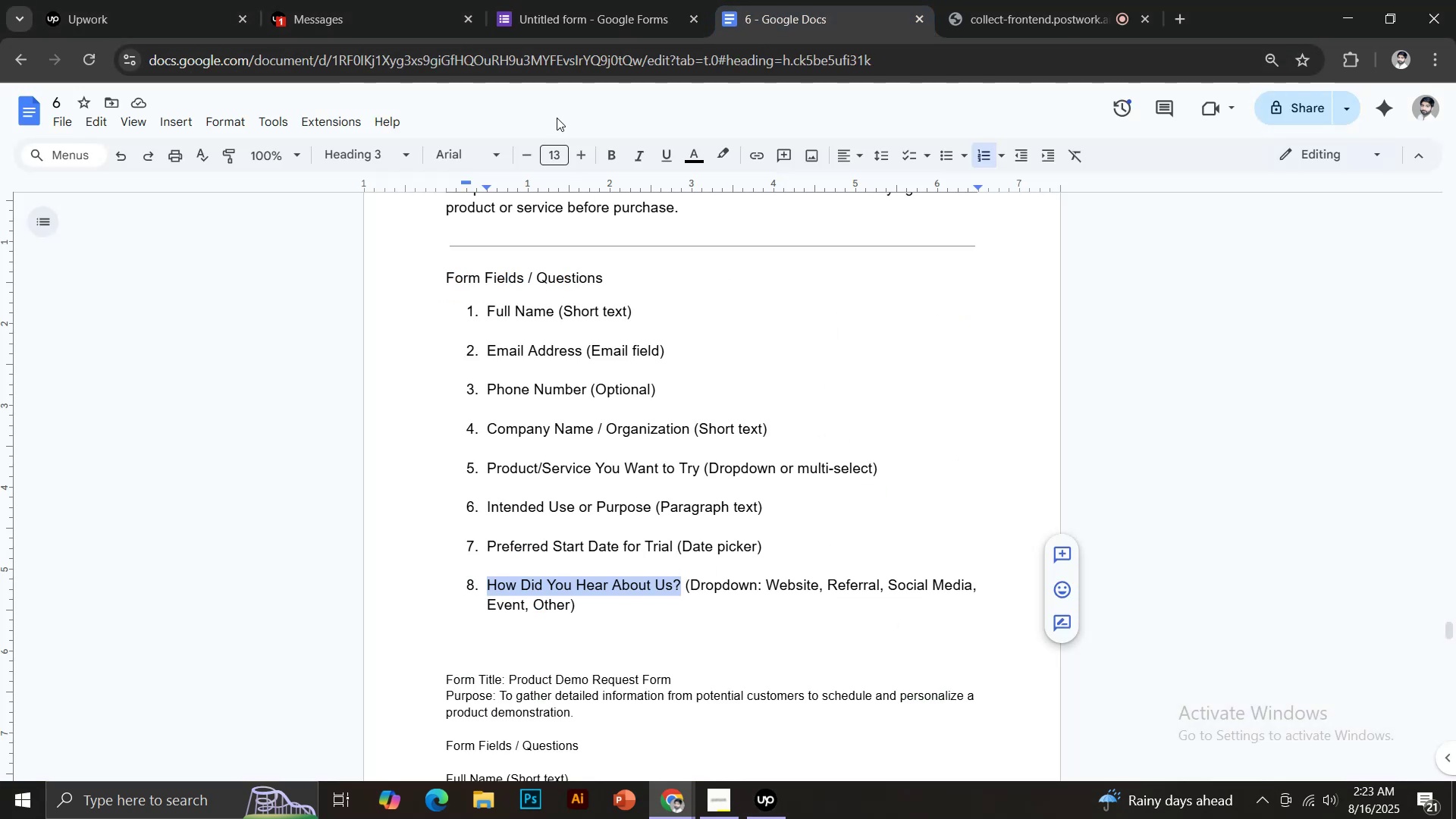 
left_click([553, 0])
 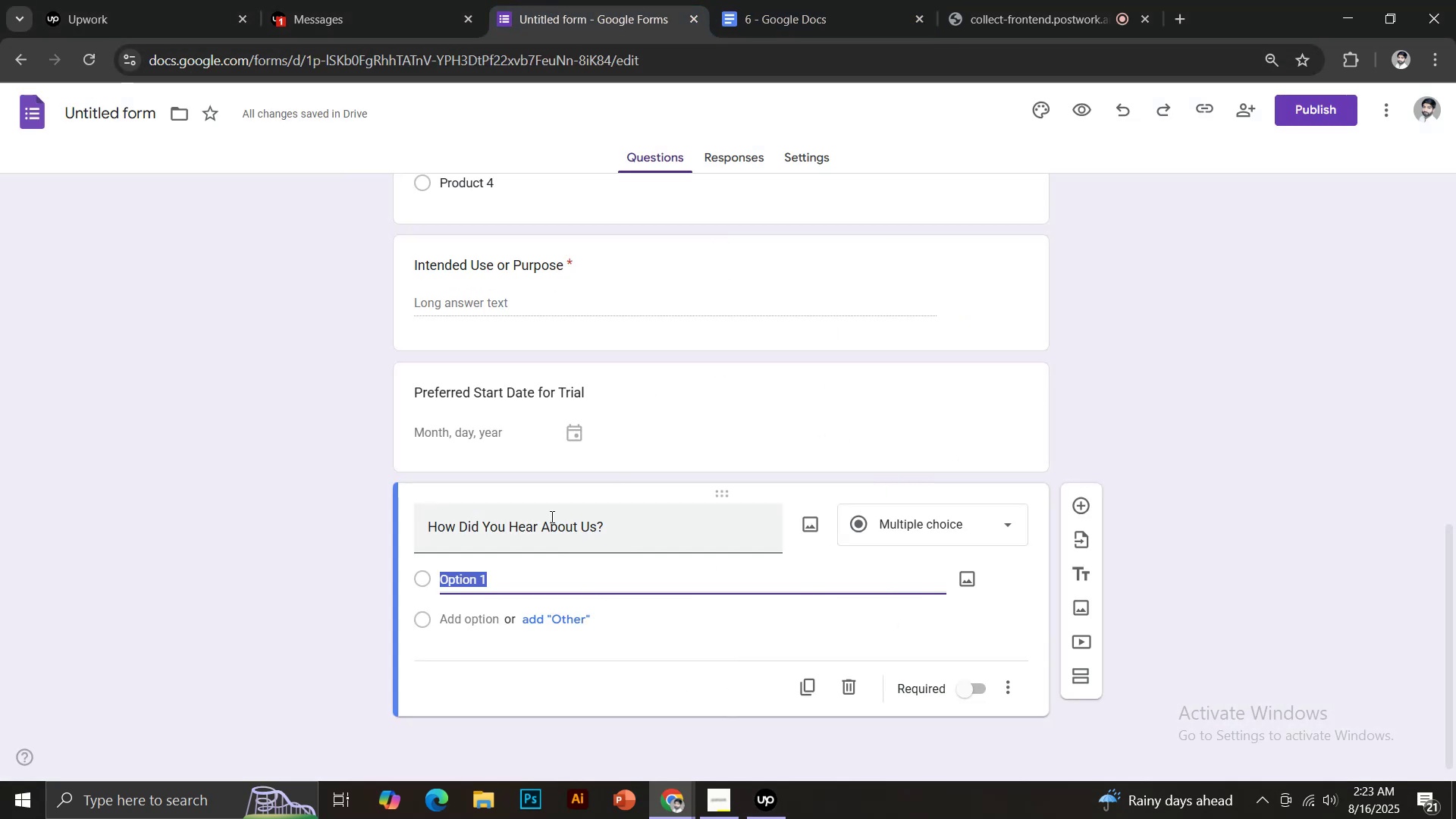 
type(w)
key(Backspace)
type(Website)
 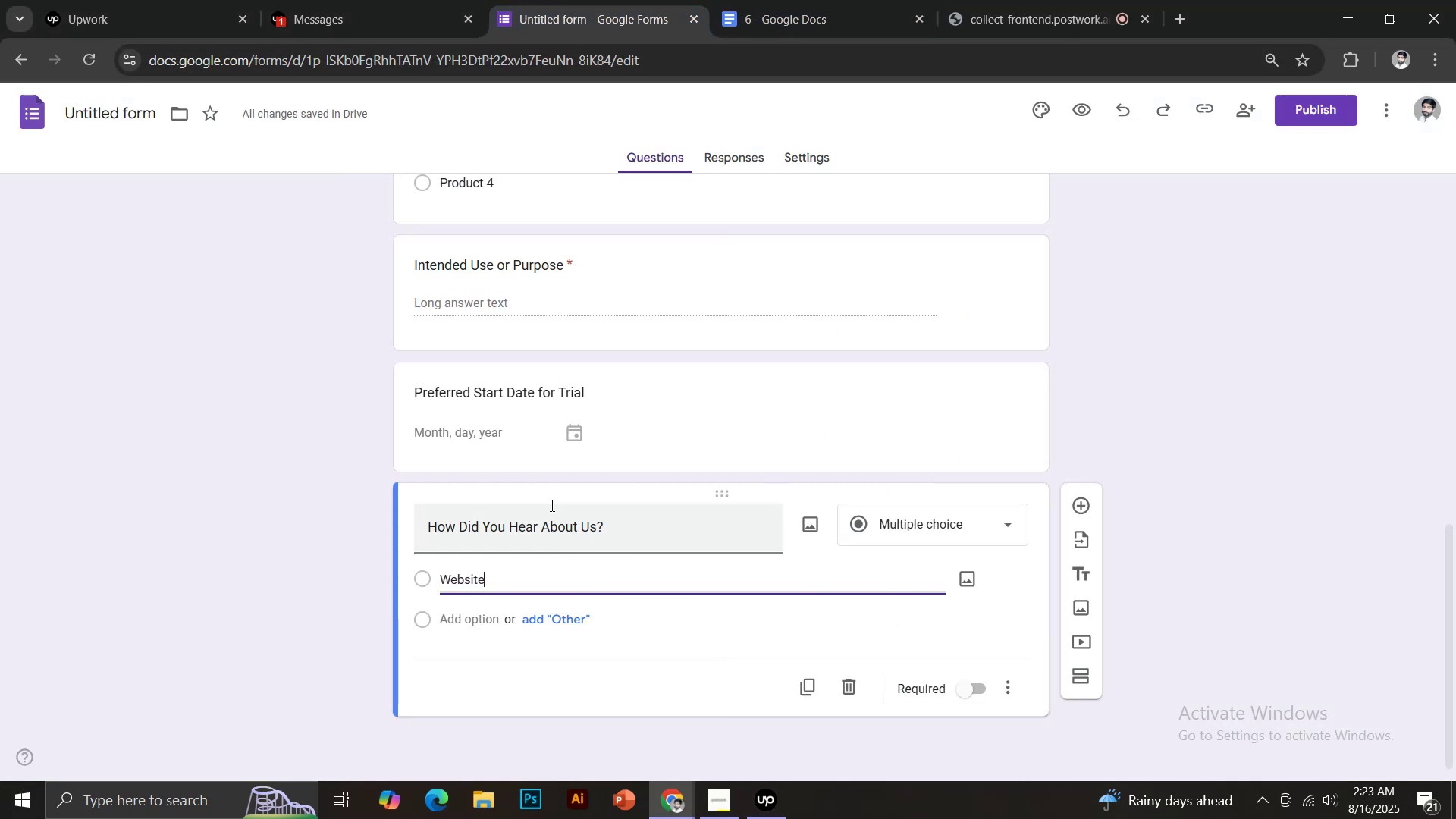 
key(Enter)
 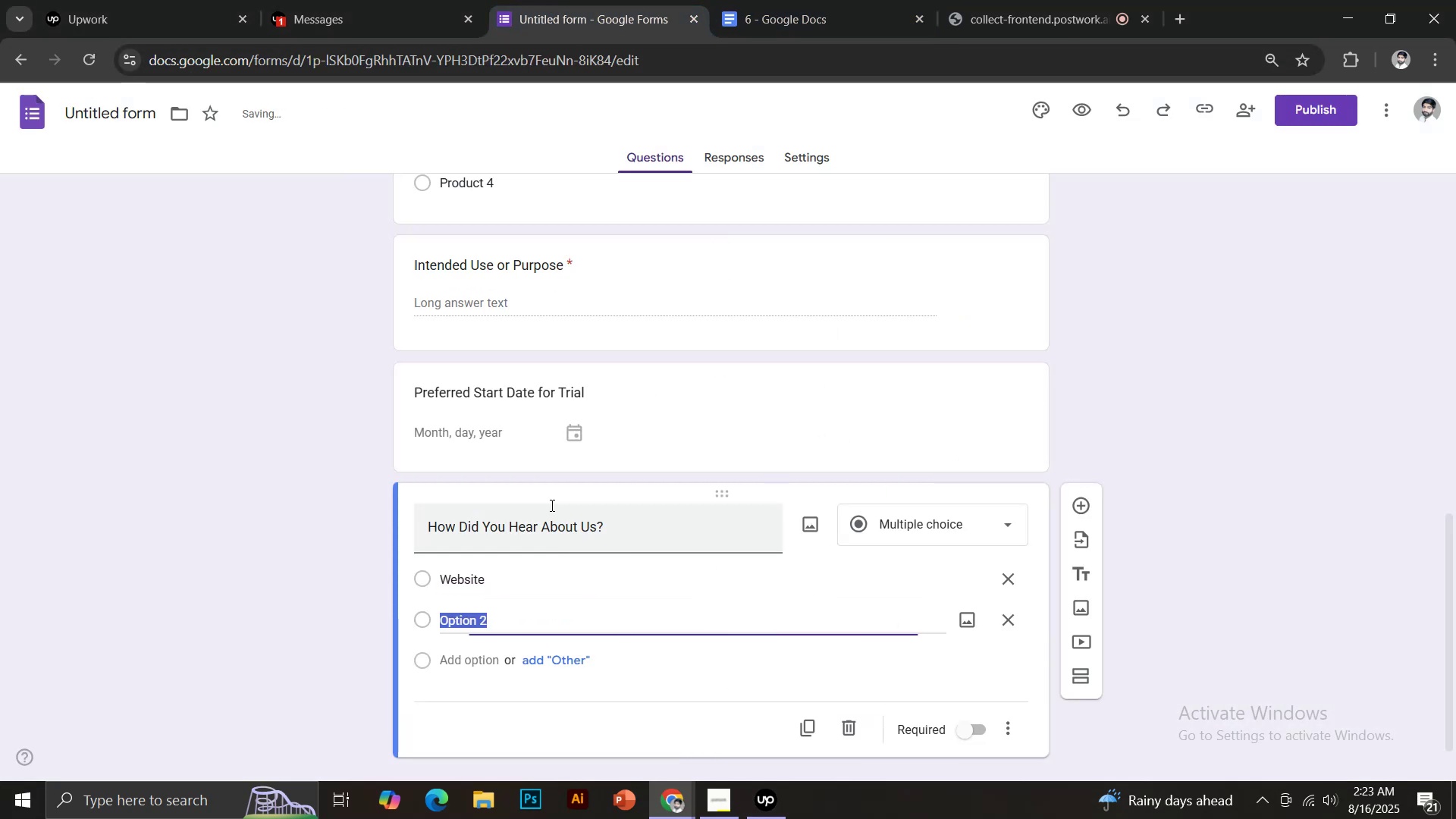 
type(referrr)
key(Backspace)
key(Backspace)
key(Backspace)
key(Backspace)
key(Backspace)
key(Backspace)
key(Backspace)
type(Refferal)
 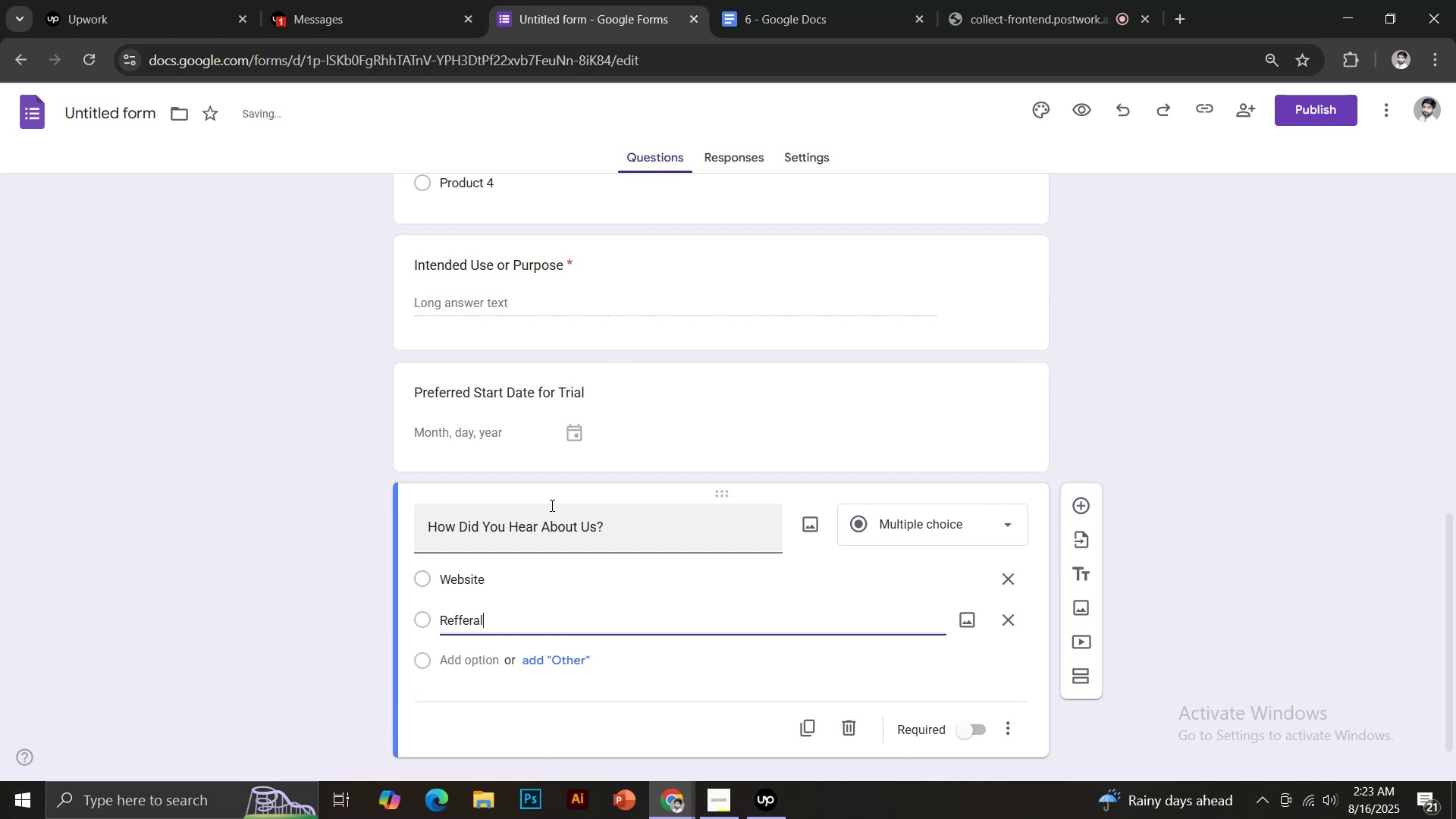 
key(Enter)
 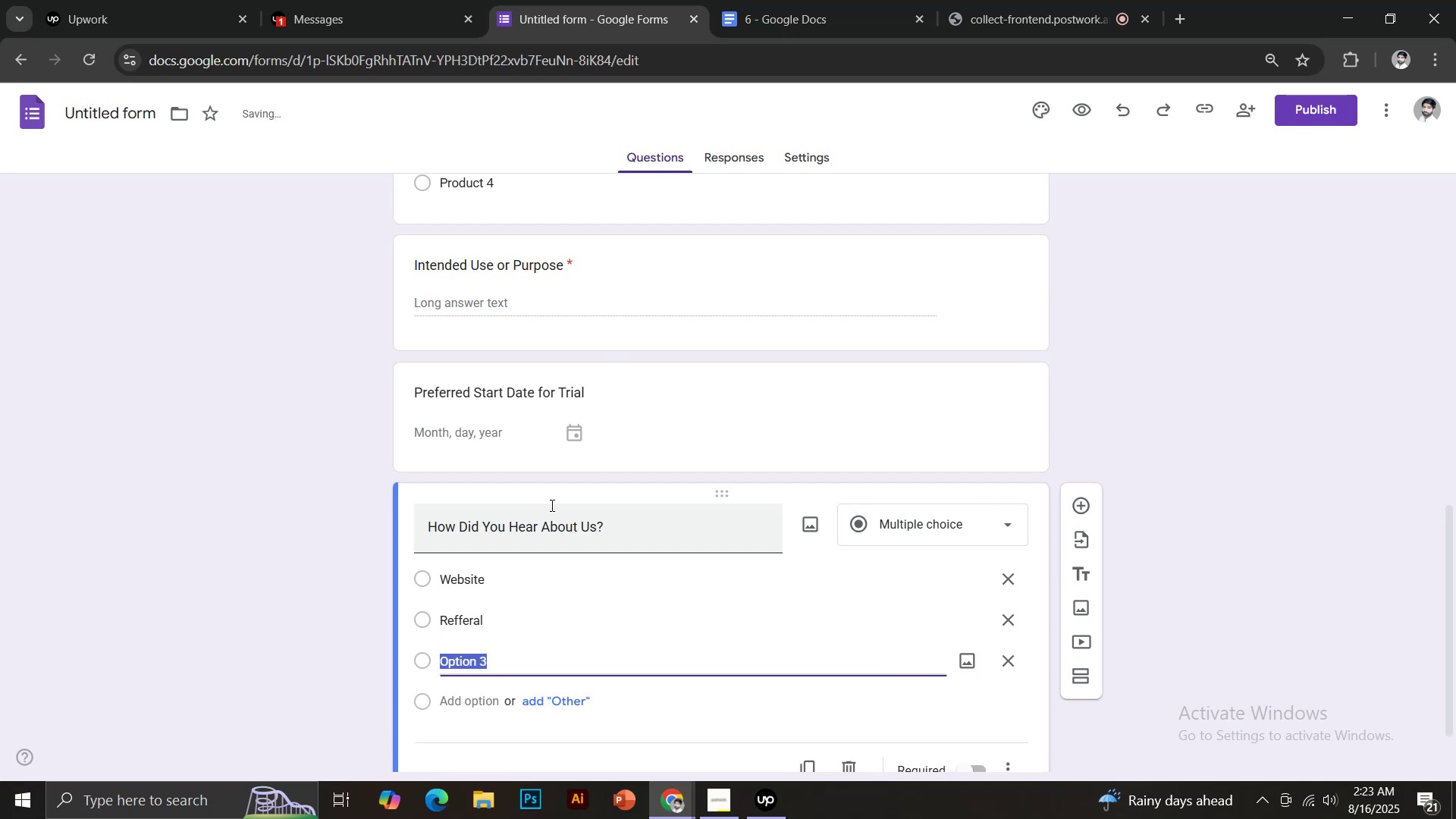 
type(Social Media)
 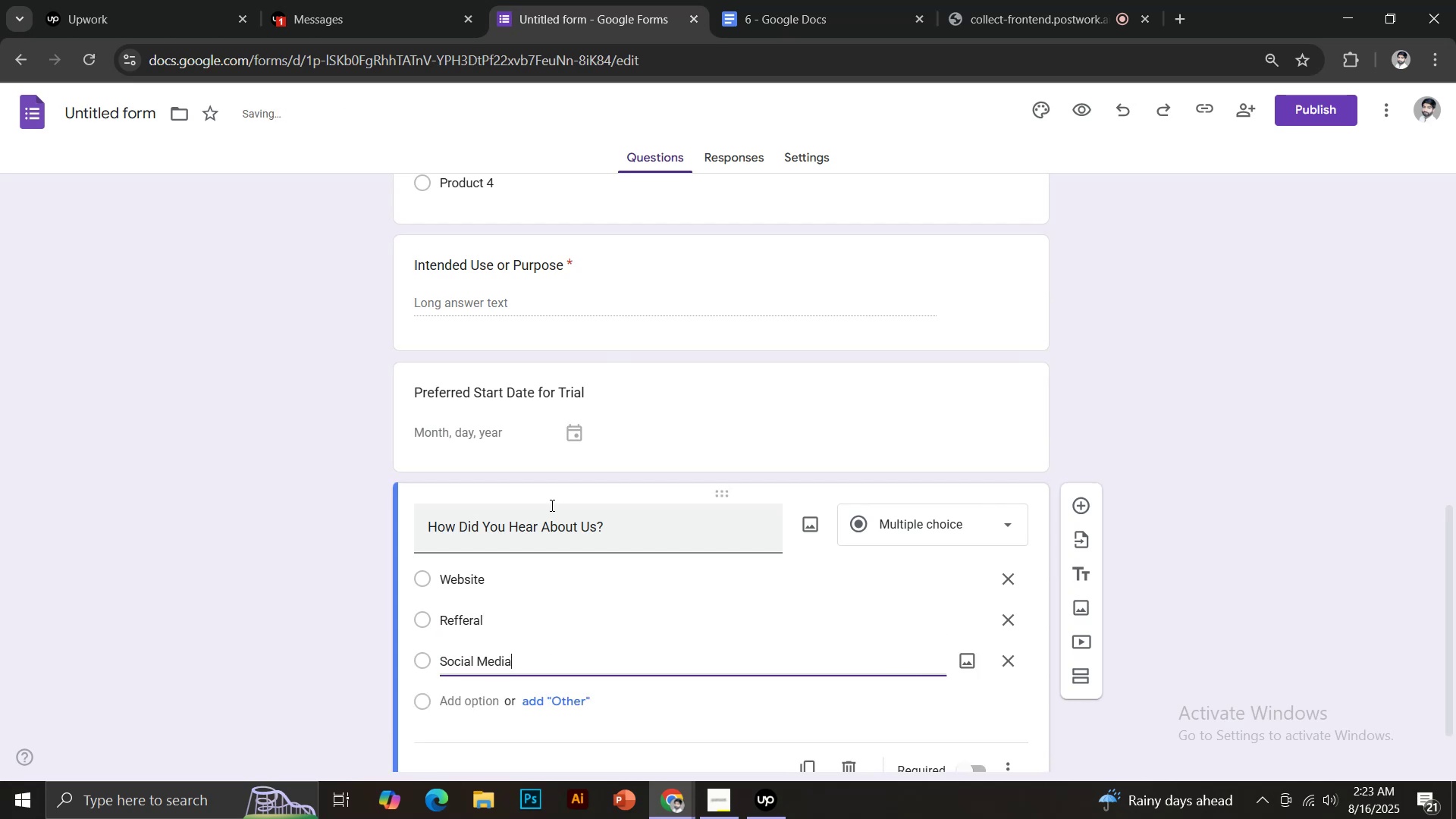 
key(Enter)
 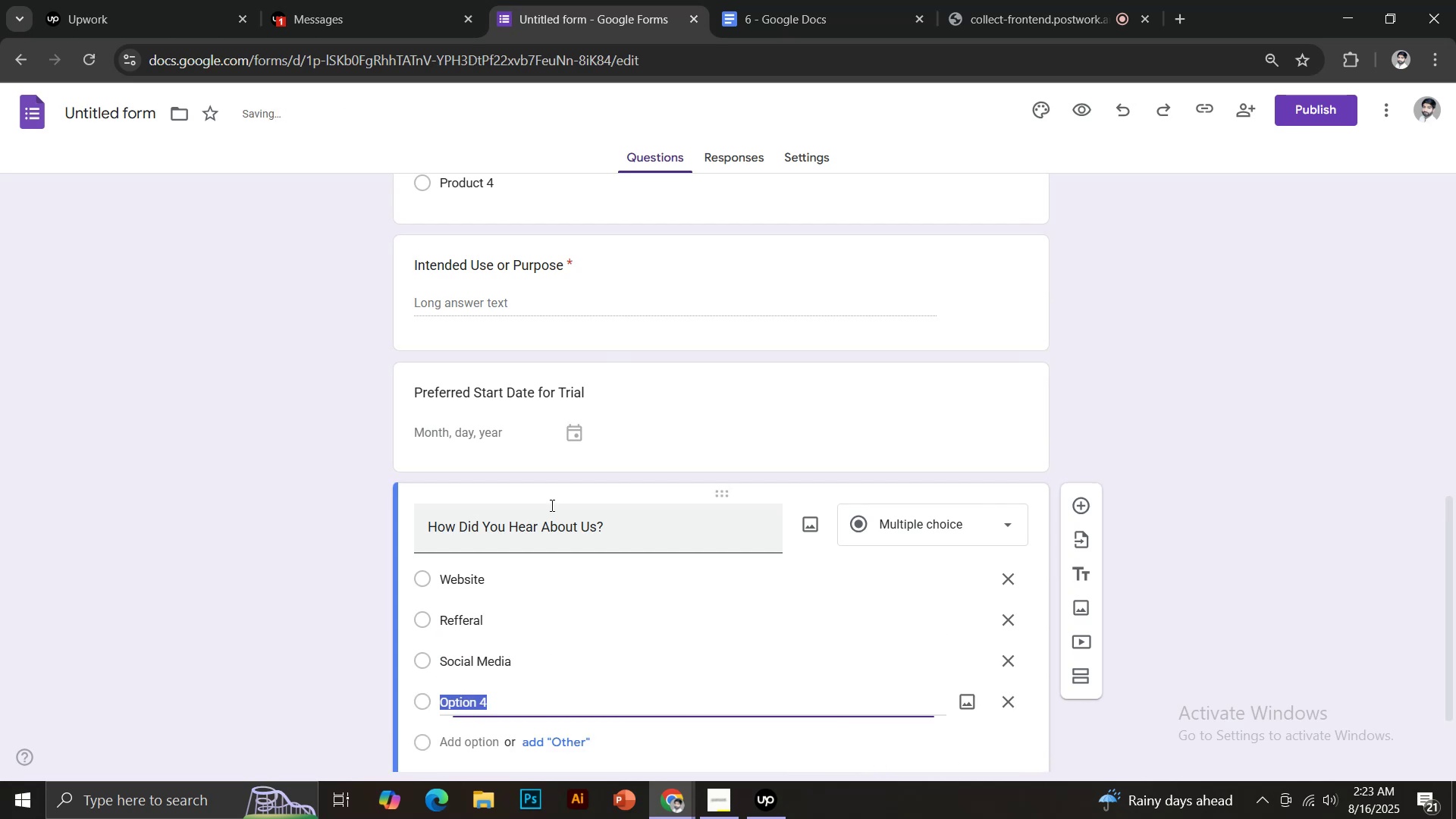 
key(CapsLock)
 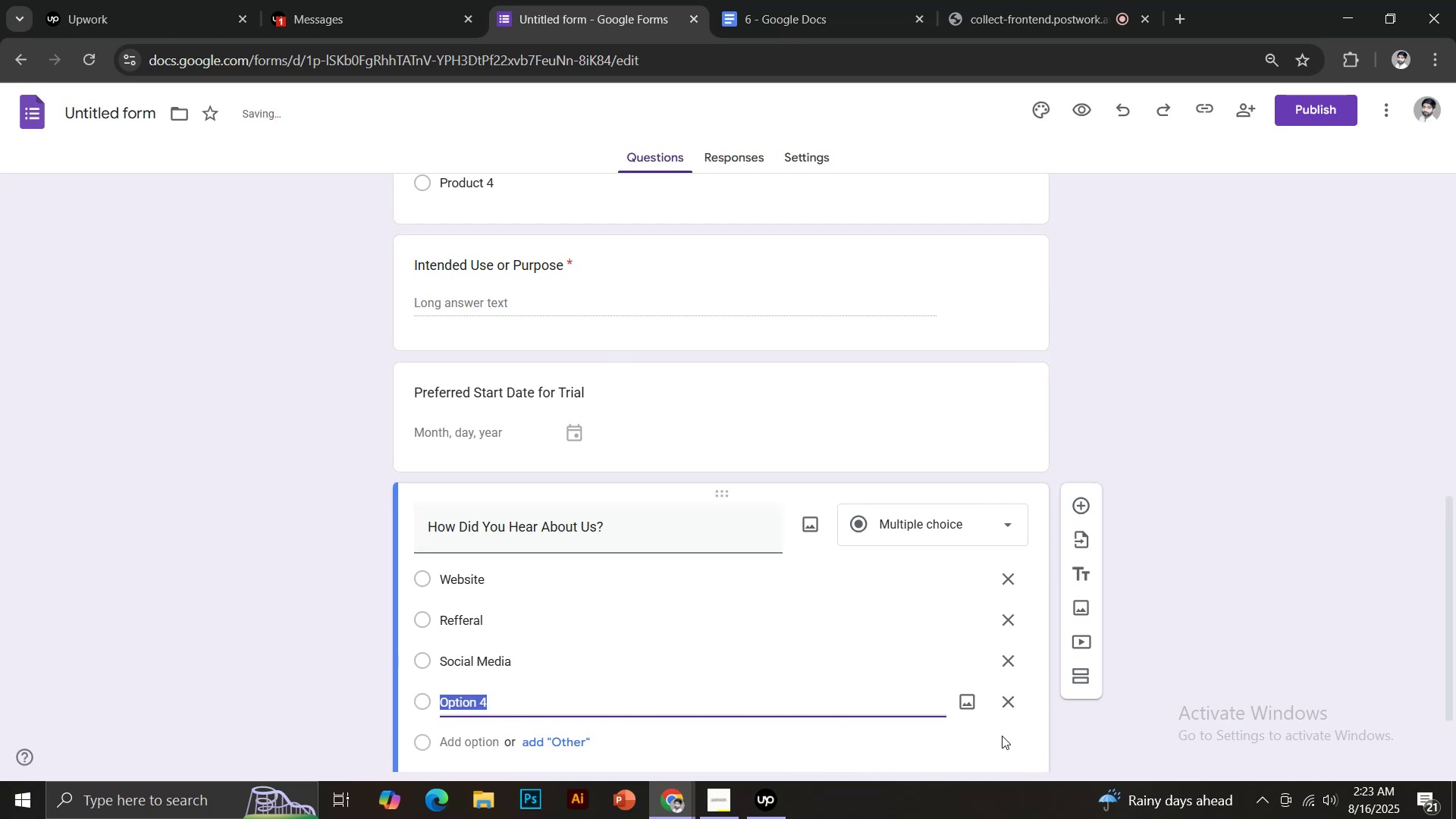 
left_click([1005, 698])
 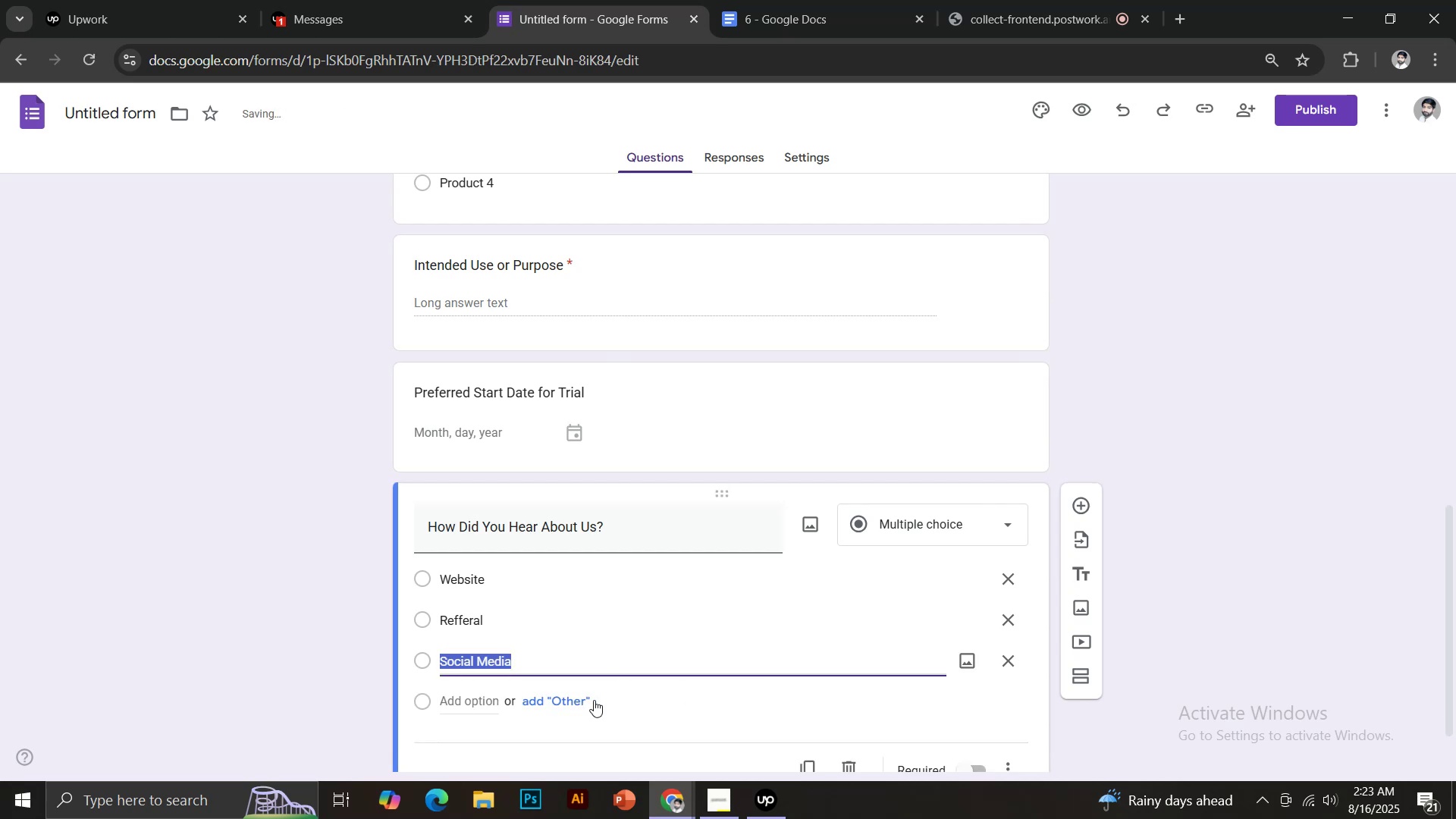 
left_click([556, 701])
 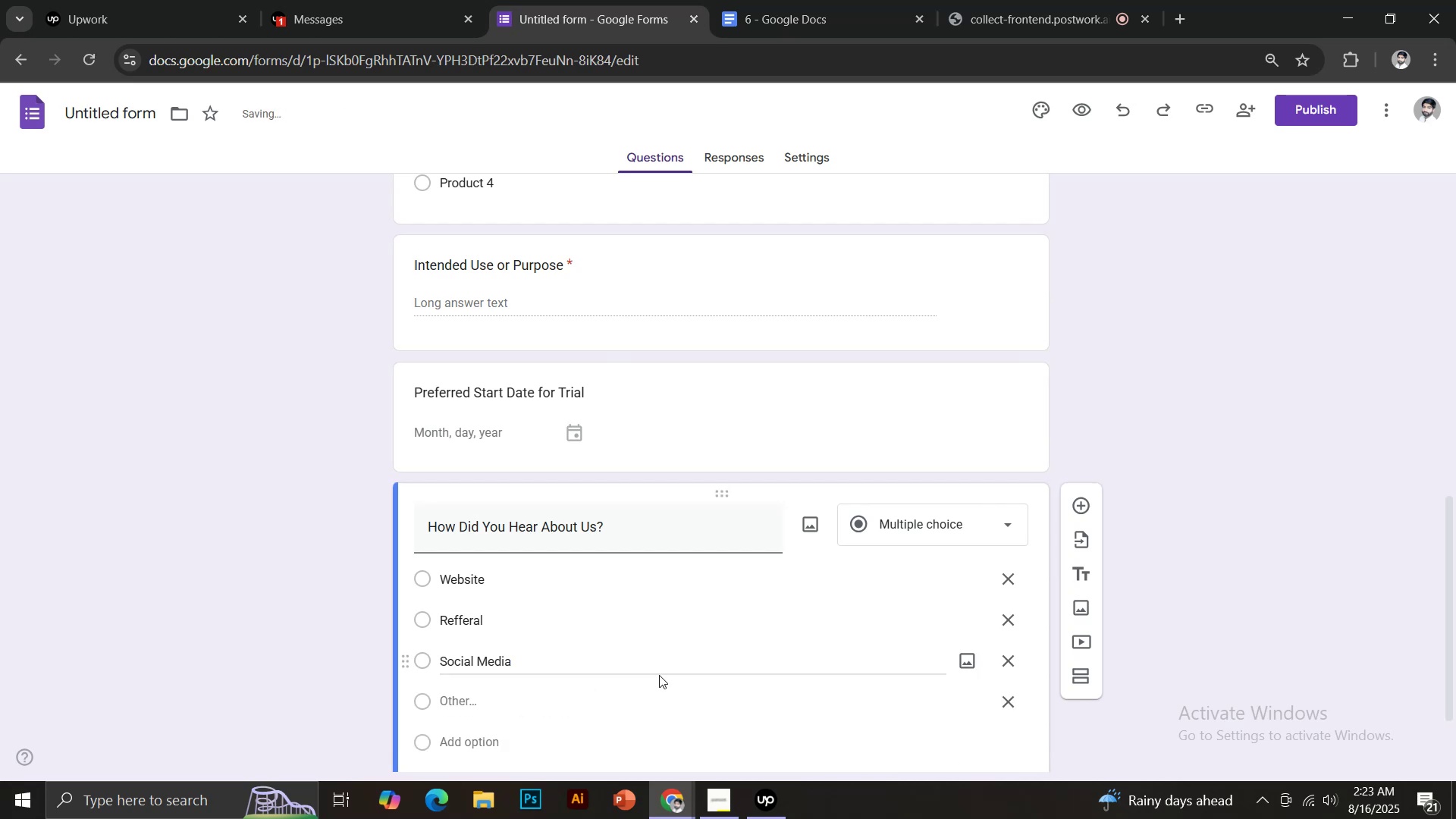 
scroll: coordinate [688, 629], scroll_direction: down, amount: 3.0
 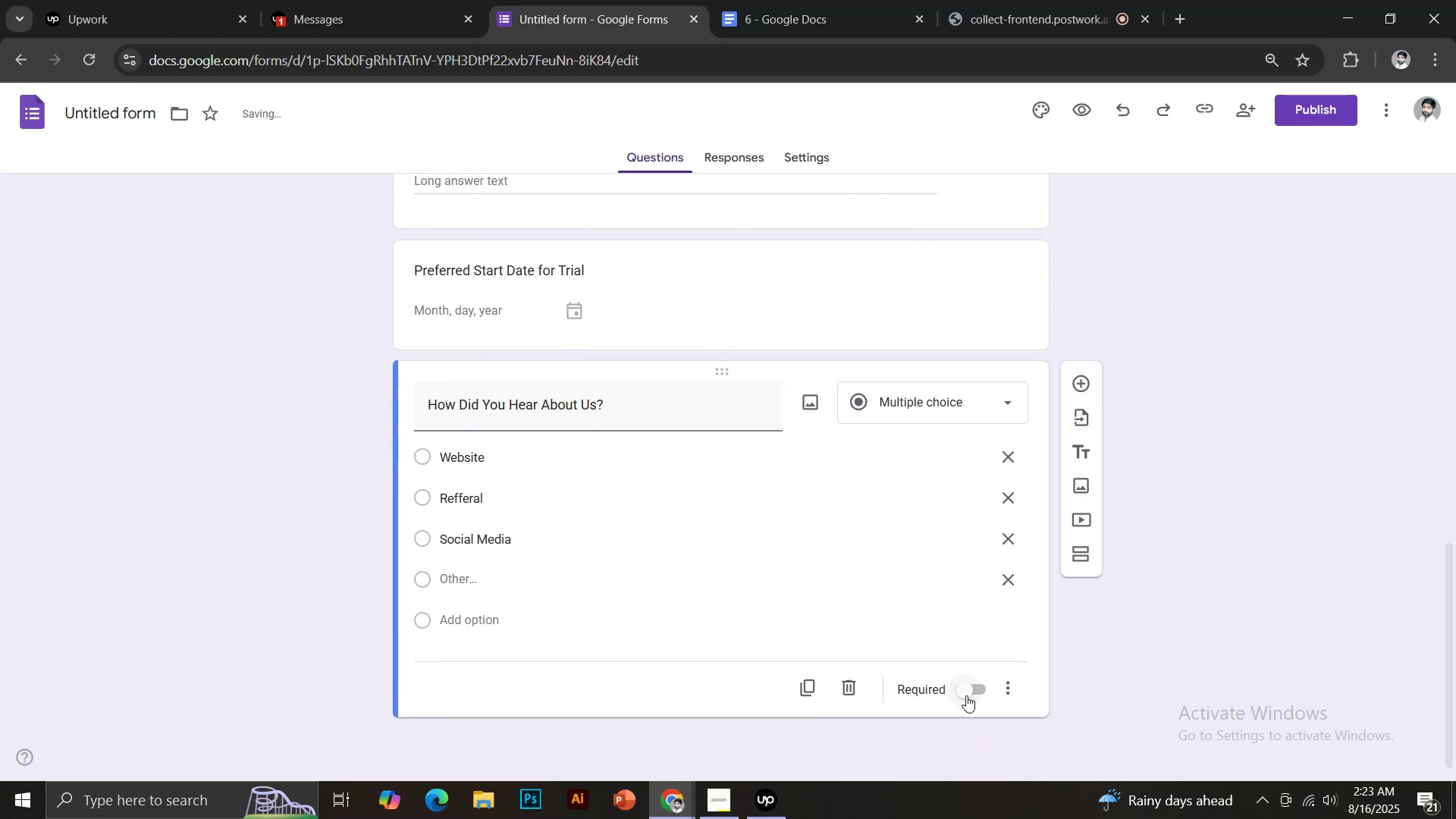 
left_click([965, 694])
 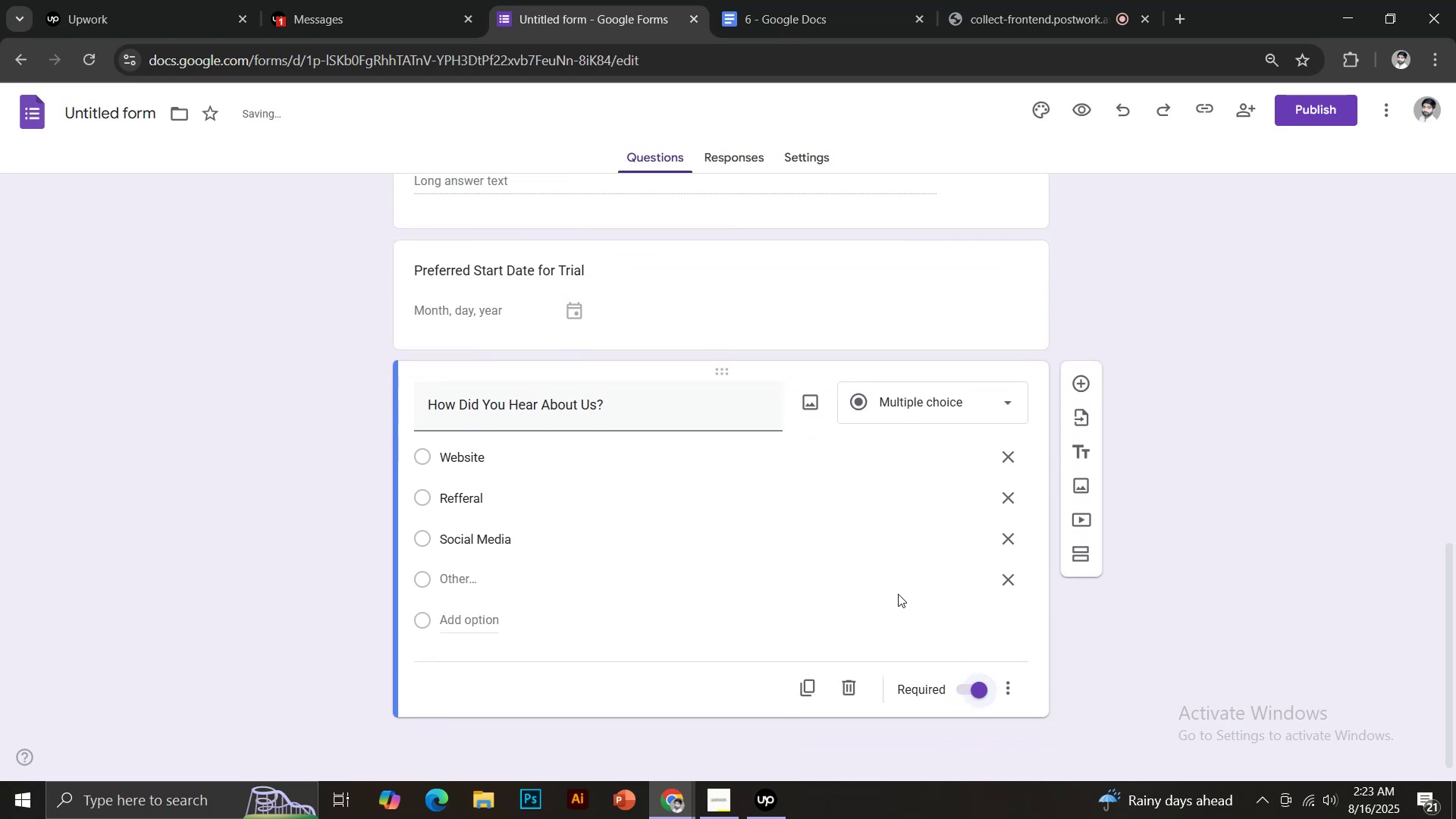 
scroll: coordinate [1098, 484], scroll_direction: up, amount: 11.0
 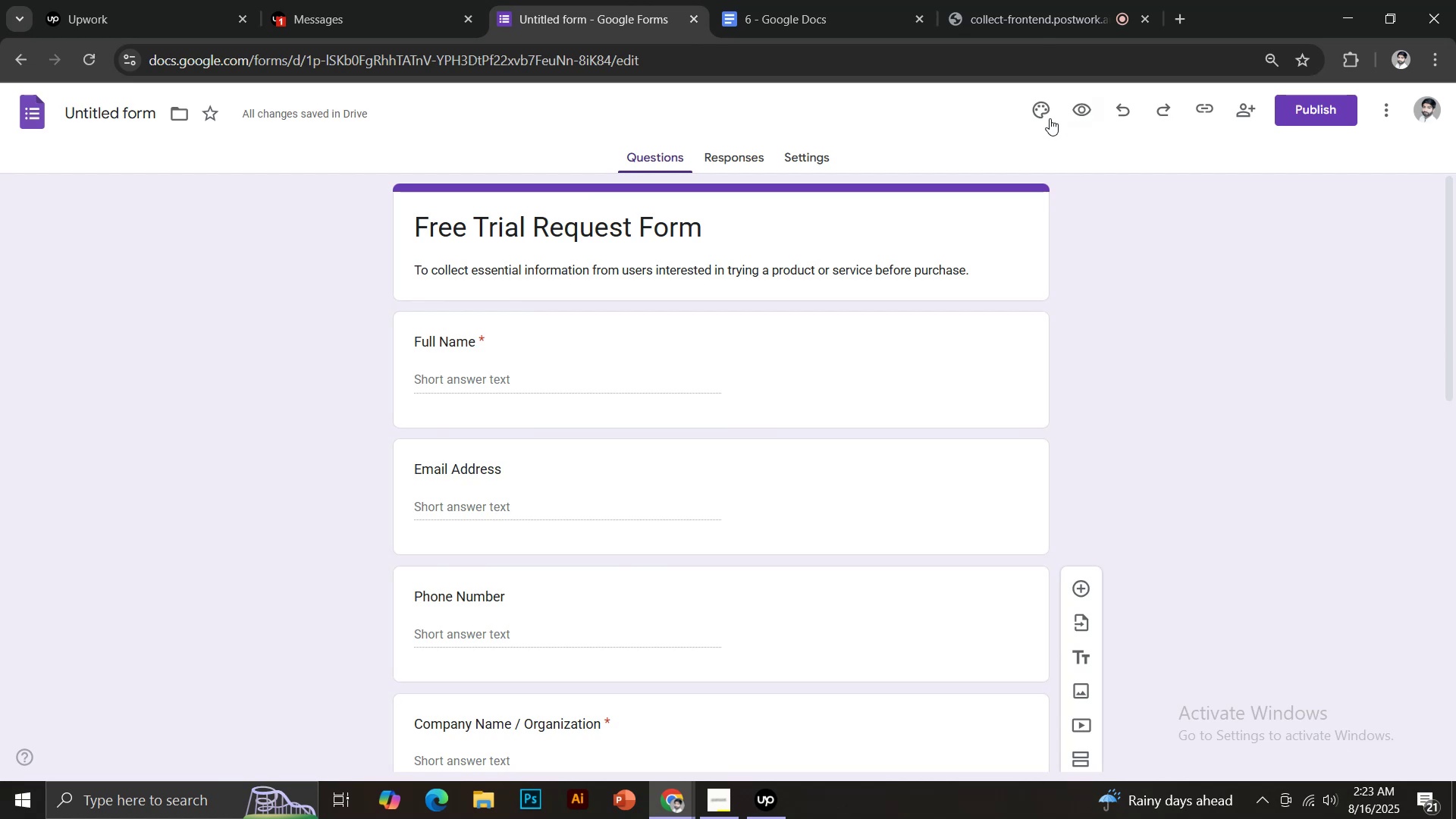 
left_click([1038, 114])
 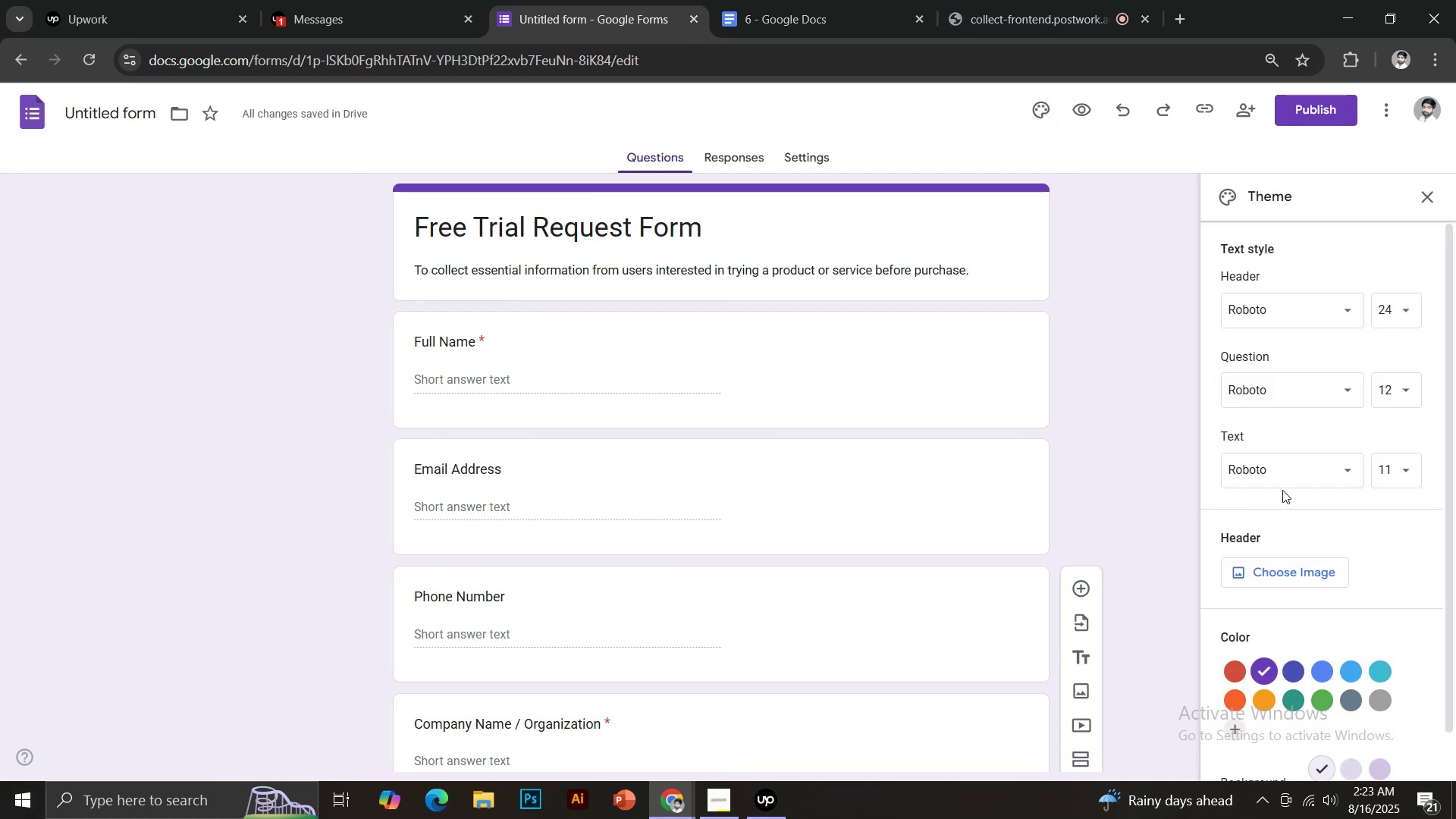 
left_click([1256, 324])
 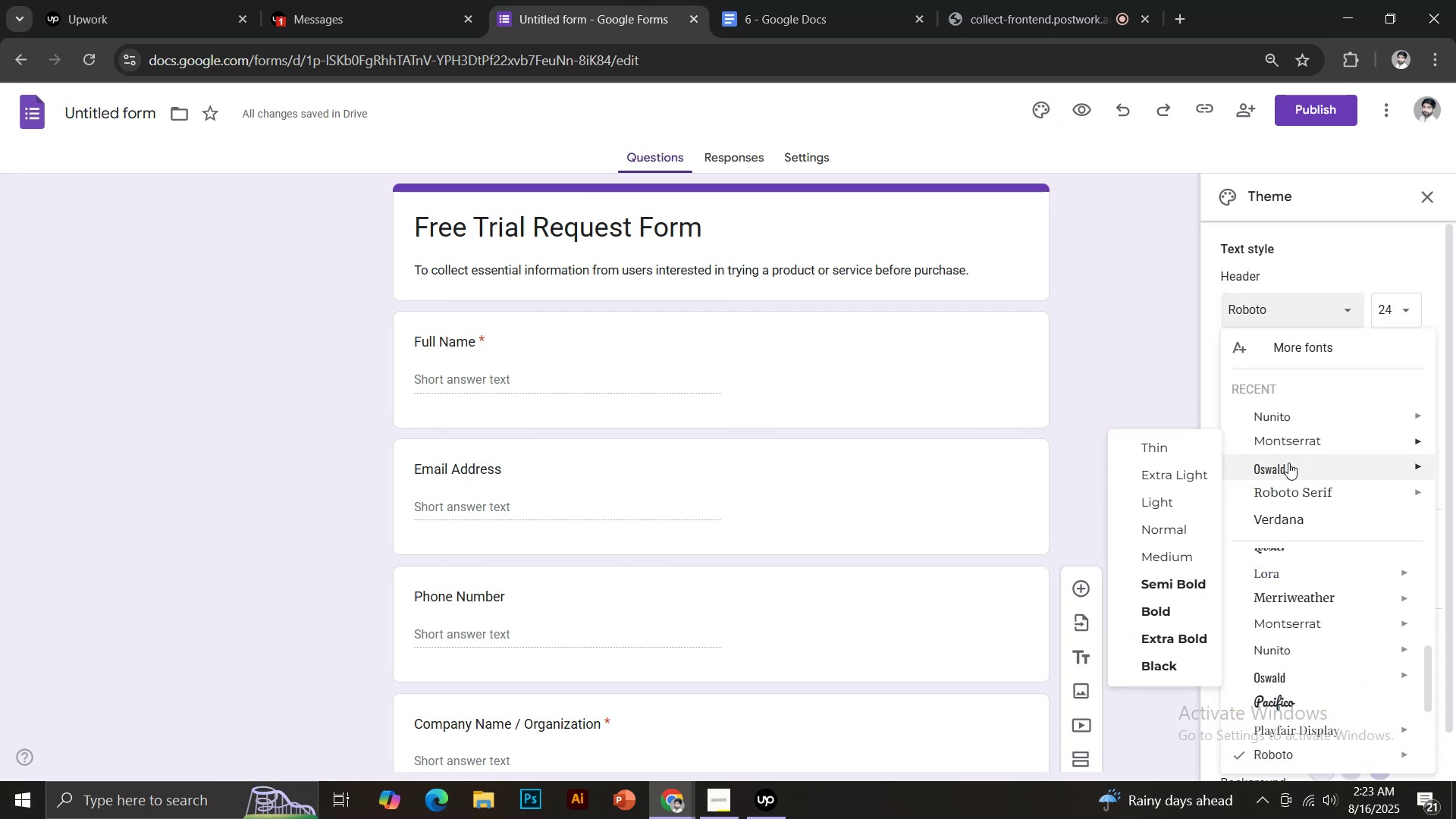 
left_click([1294, 444])
 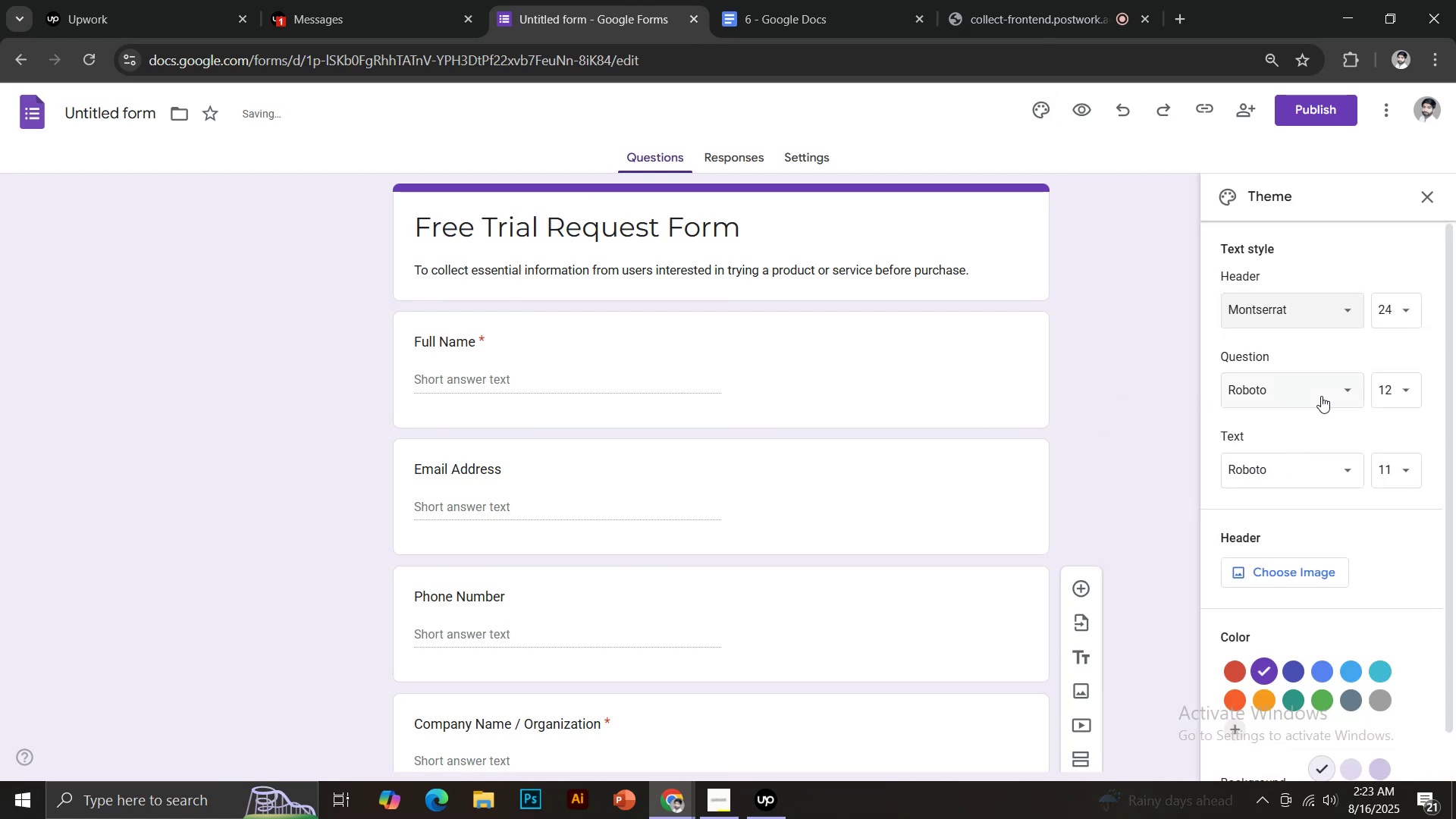 
left_click([1315, 392])
 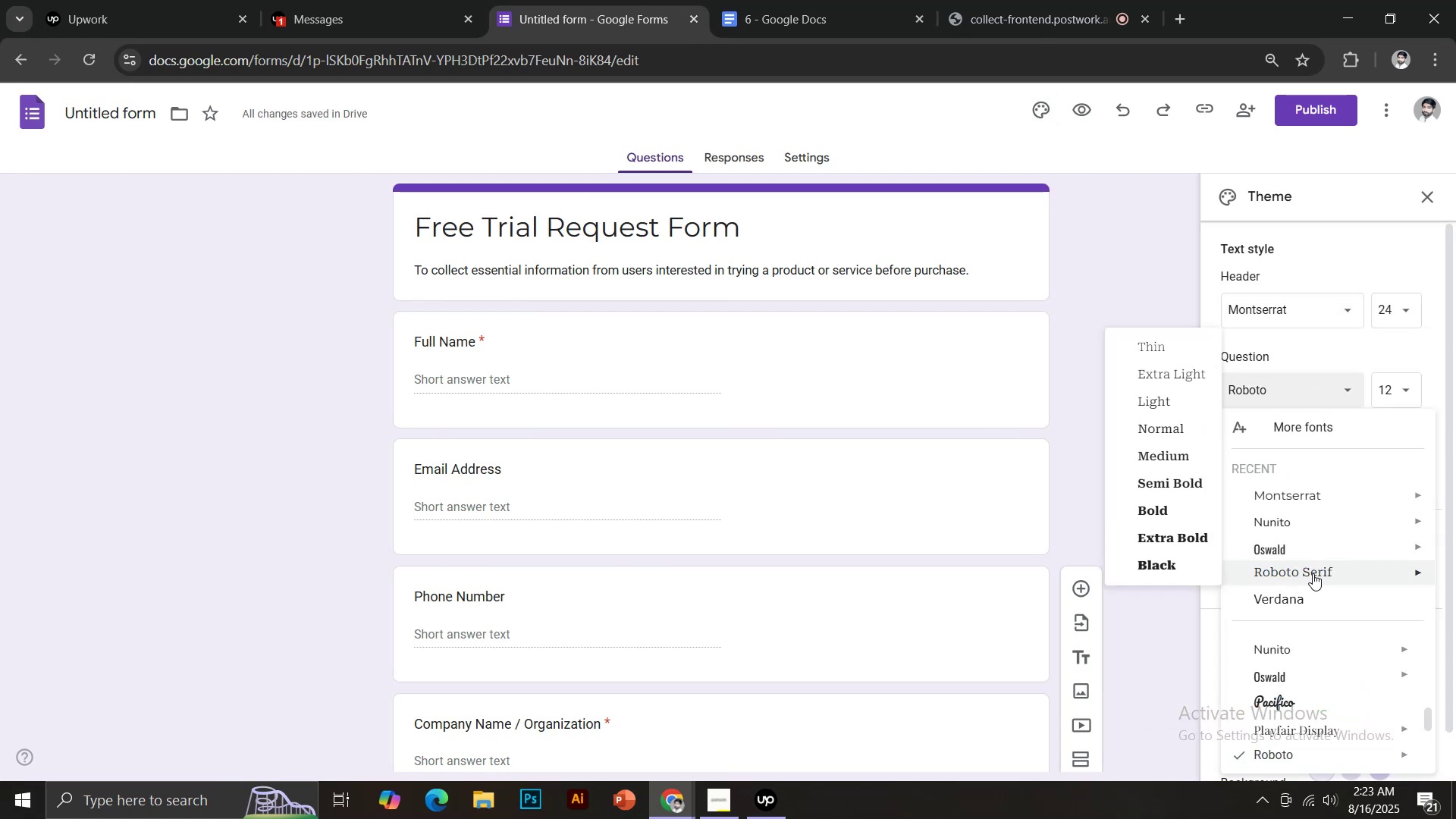 
left_click([1312, 573])
 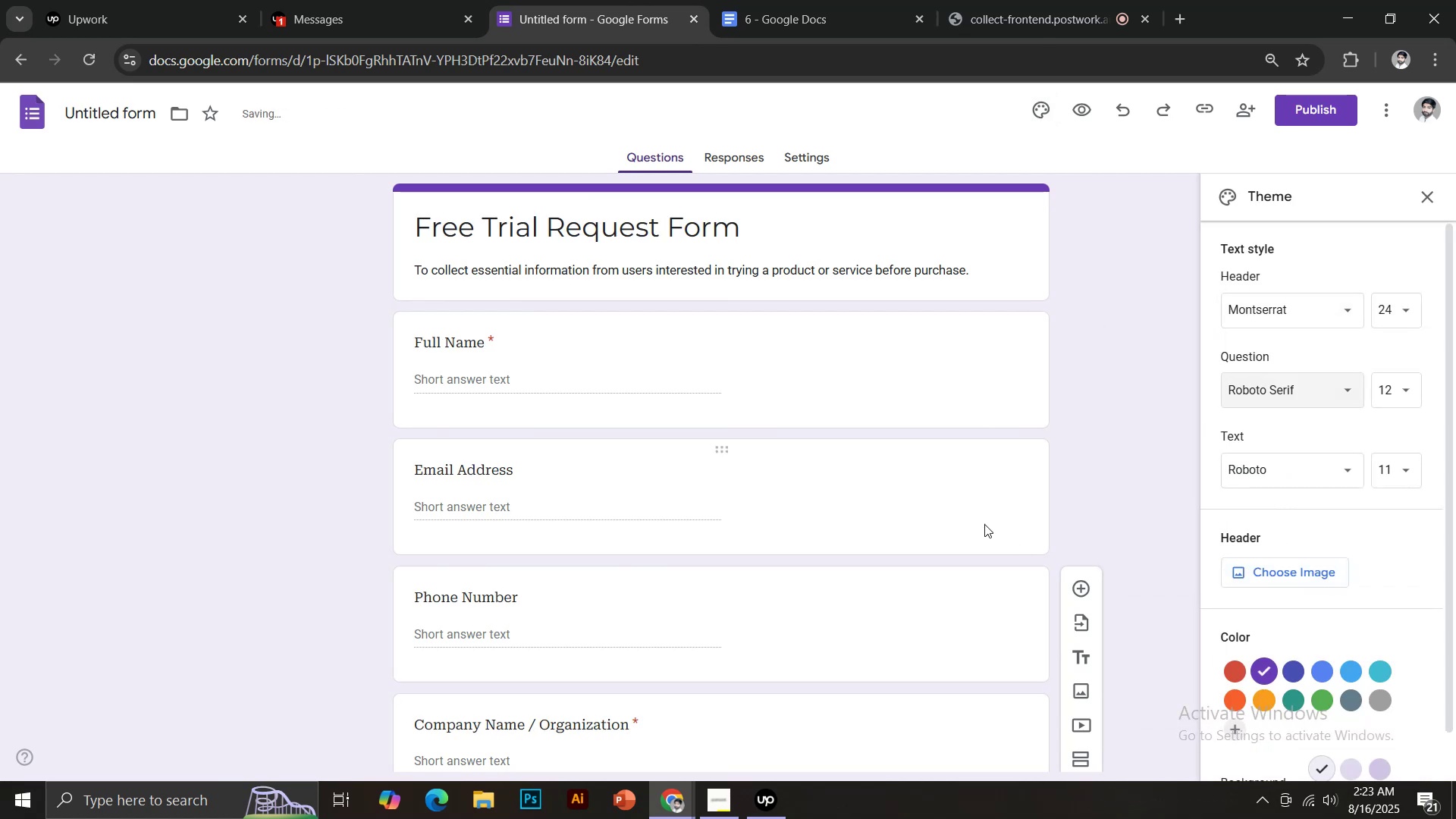 
scroll: coordinate [859, 510], scroll_direction: up, amount: 6.0
 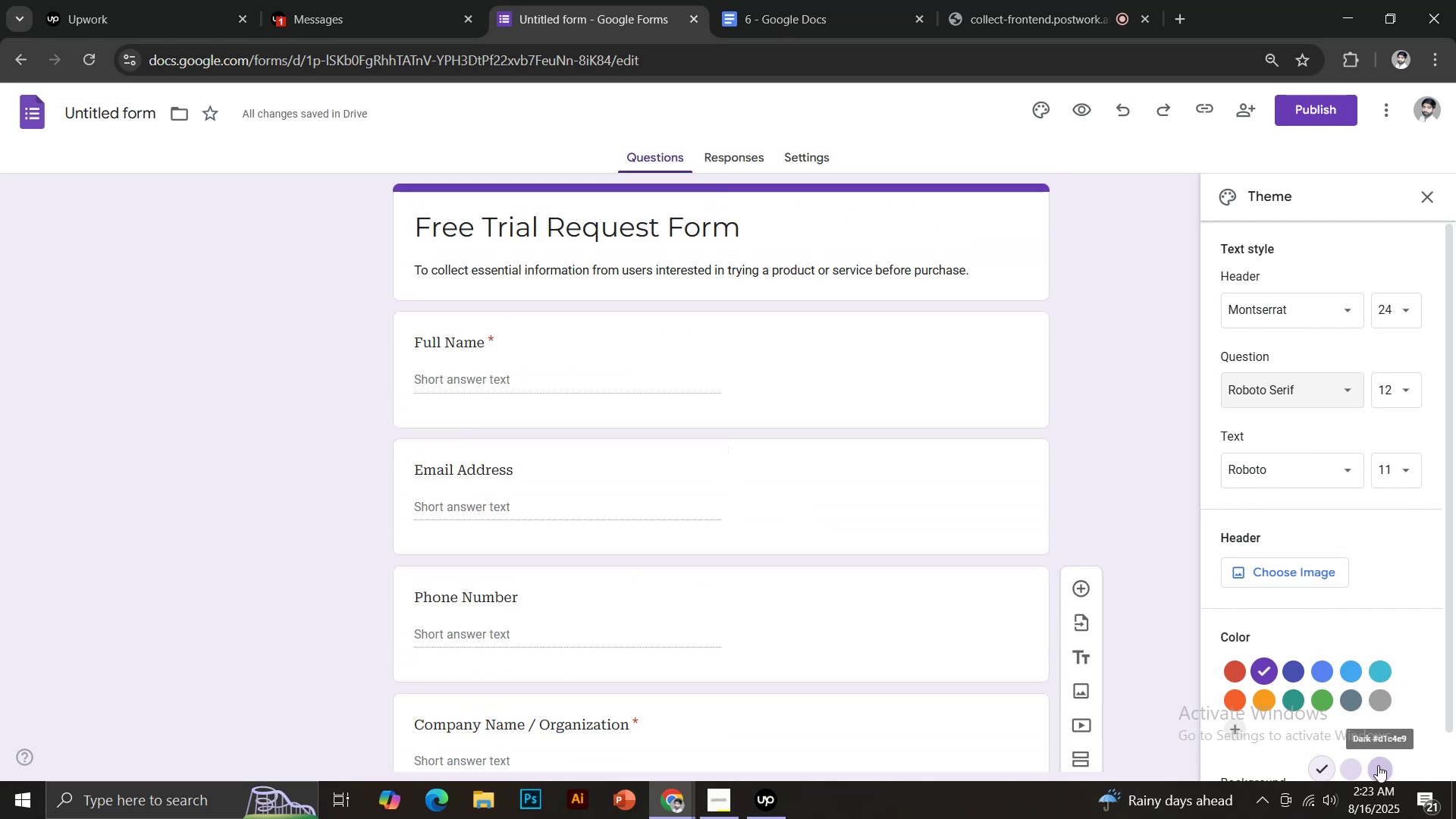 
left_click([1378, 765])
 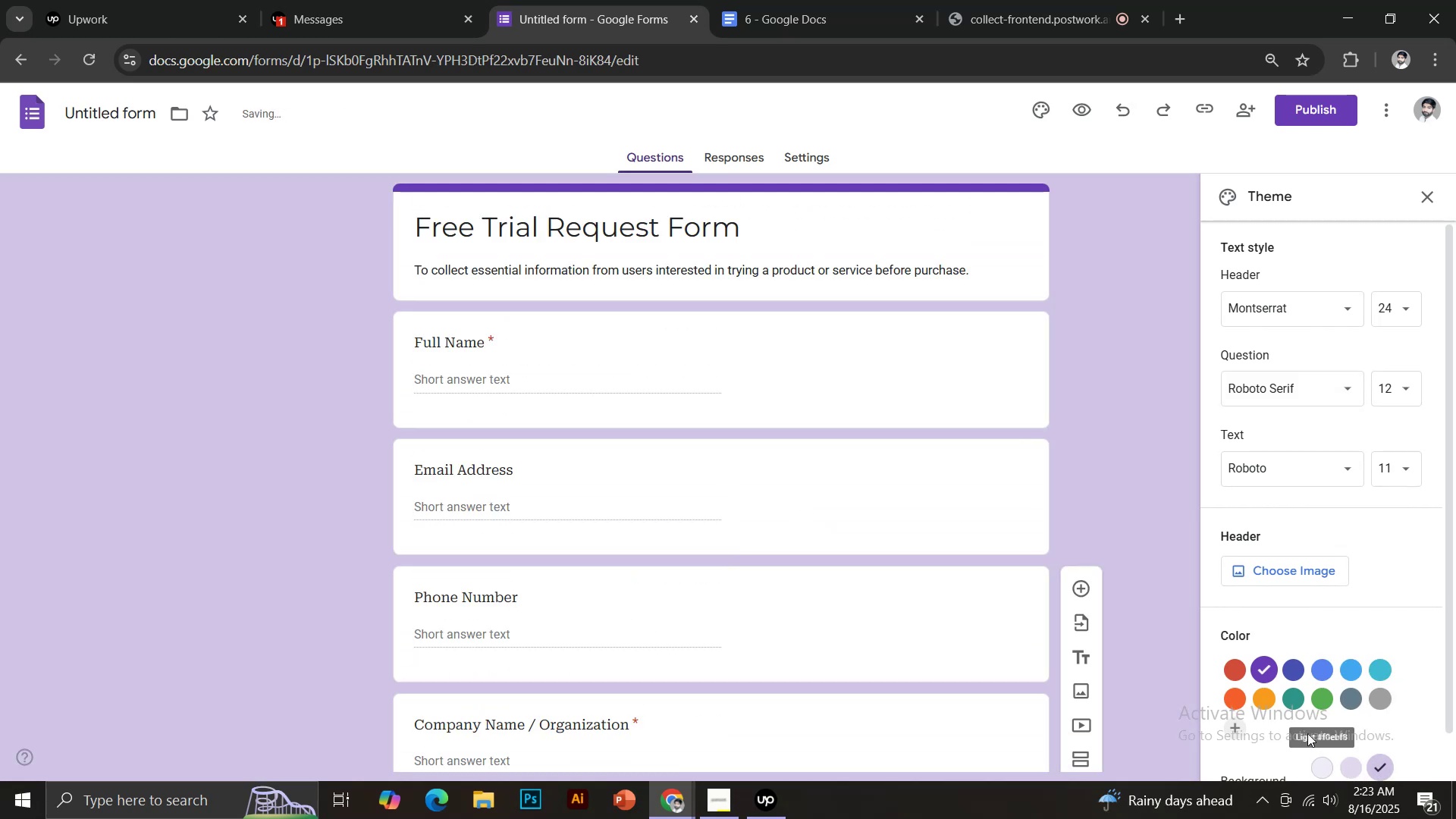 
left_click([1323, 765])
 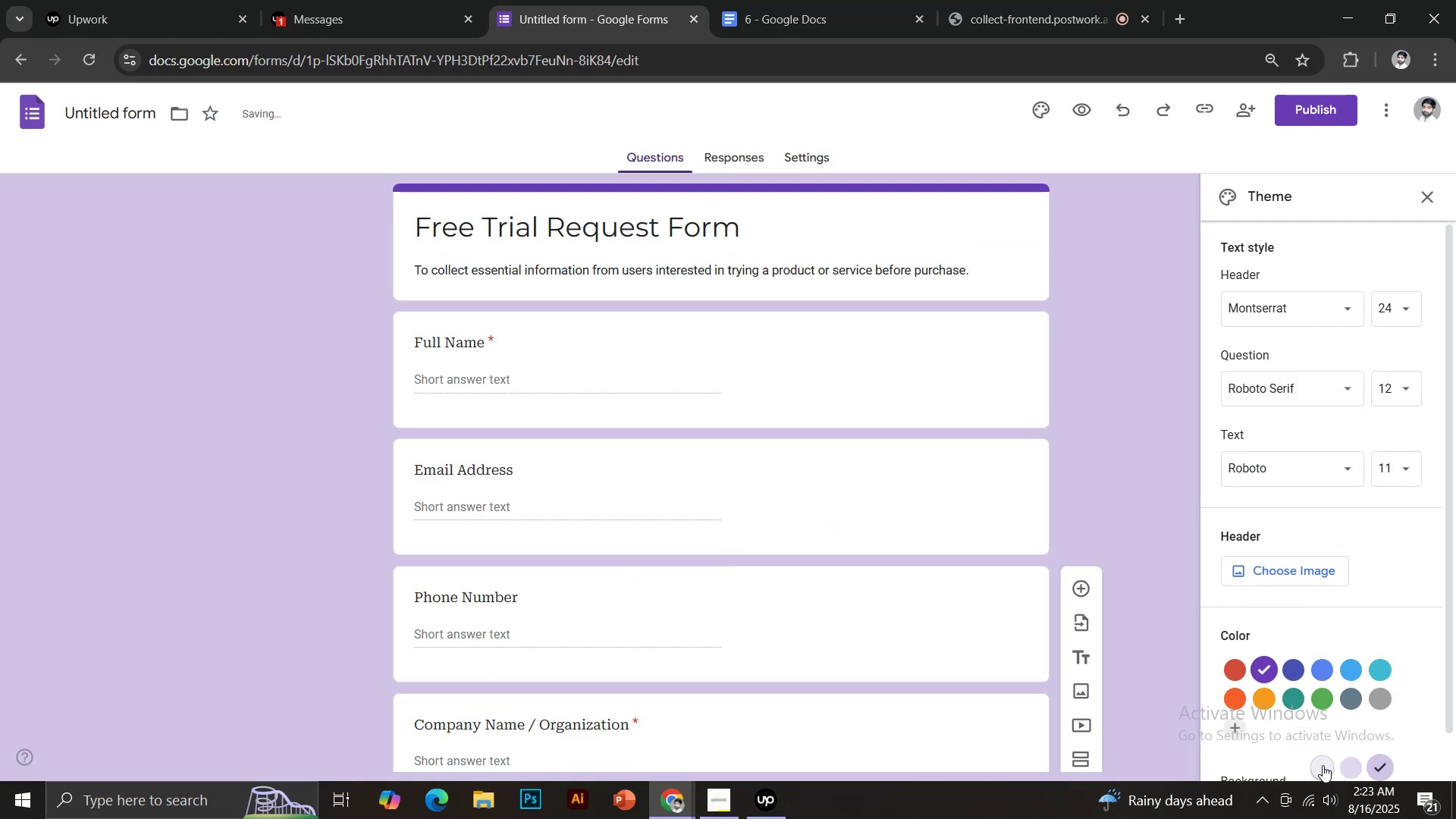 
scroll: coordinate [1333, 730], scroll_direction: down, amount: 1.0
 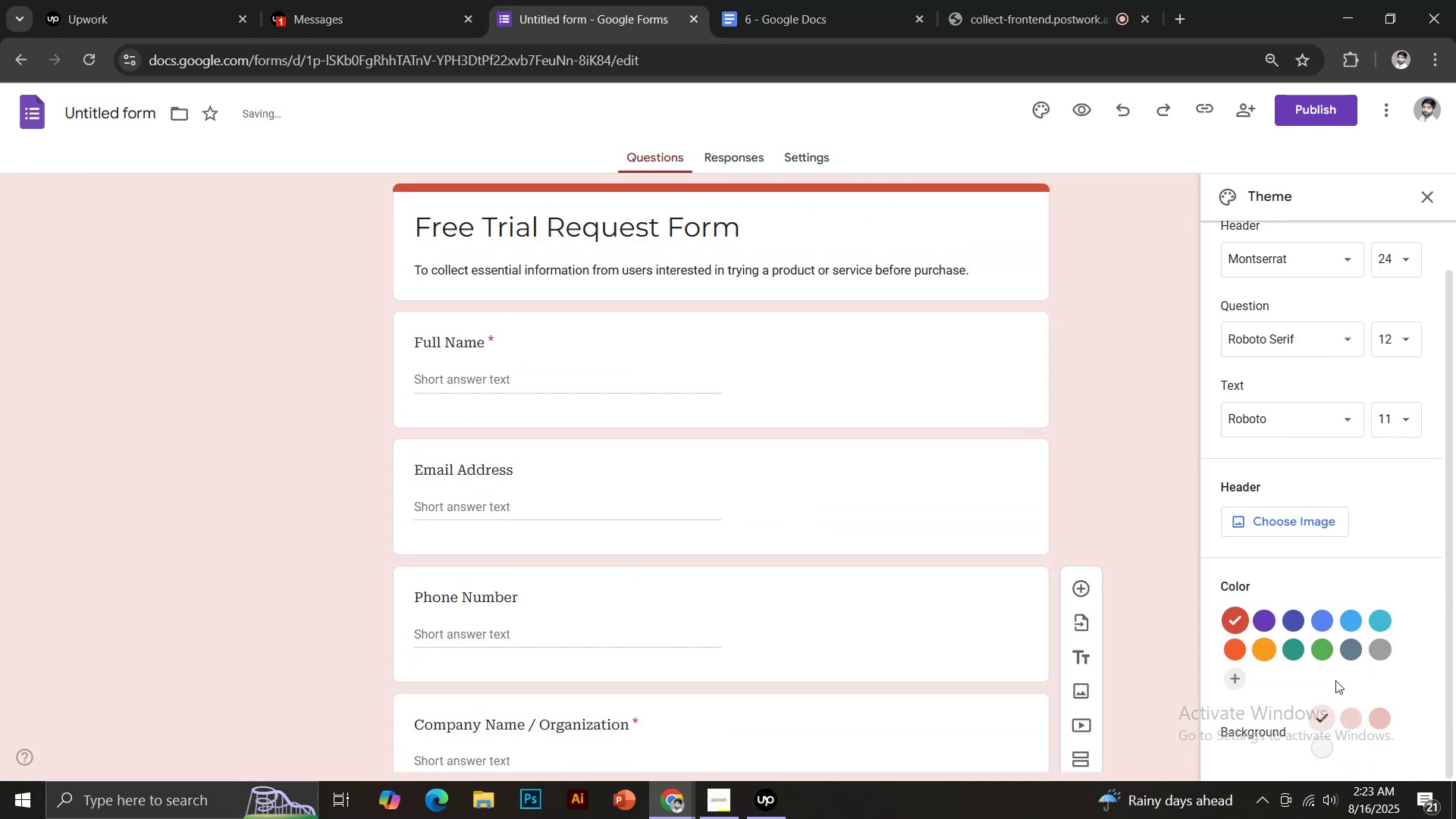 
left_click([1323, 745])
 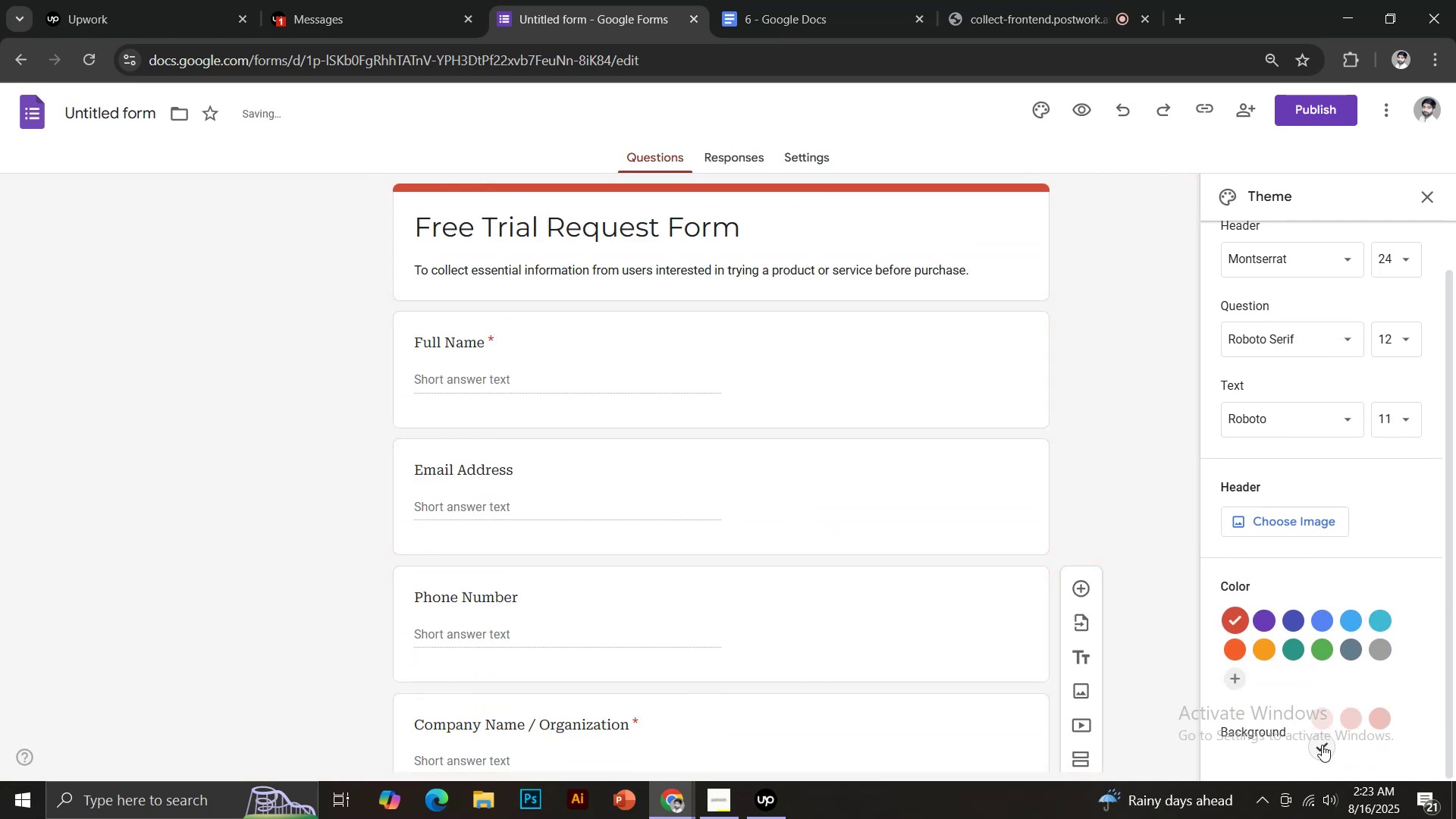 
scroll: coordinate [887, 532], scroll_direction: up, amount: 7.0
 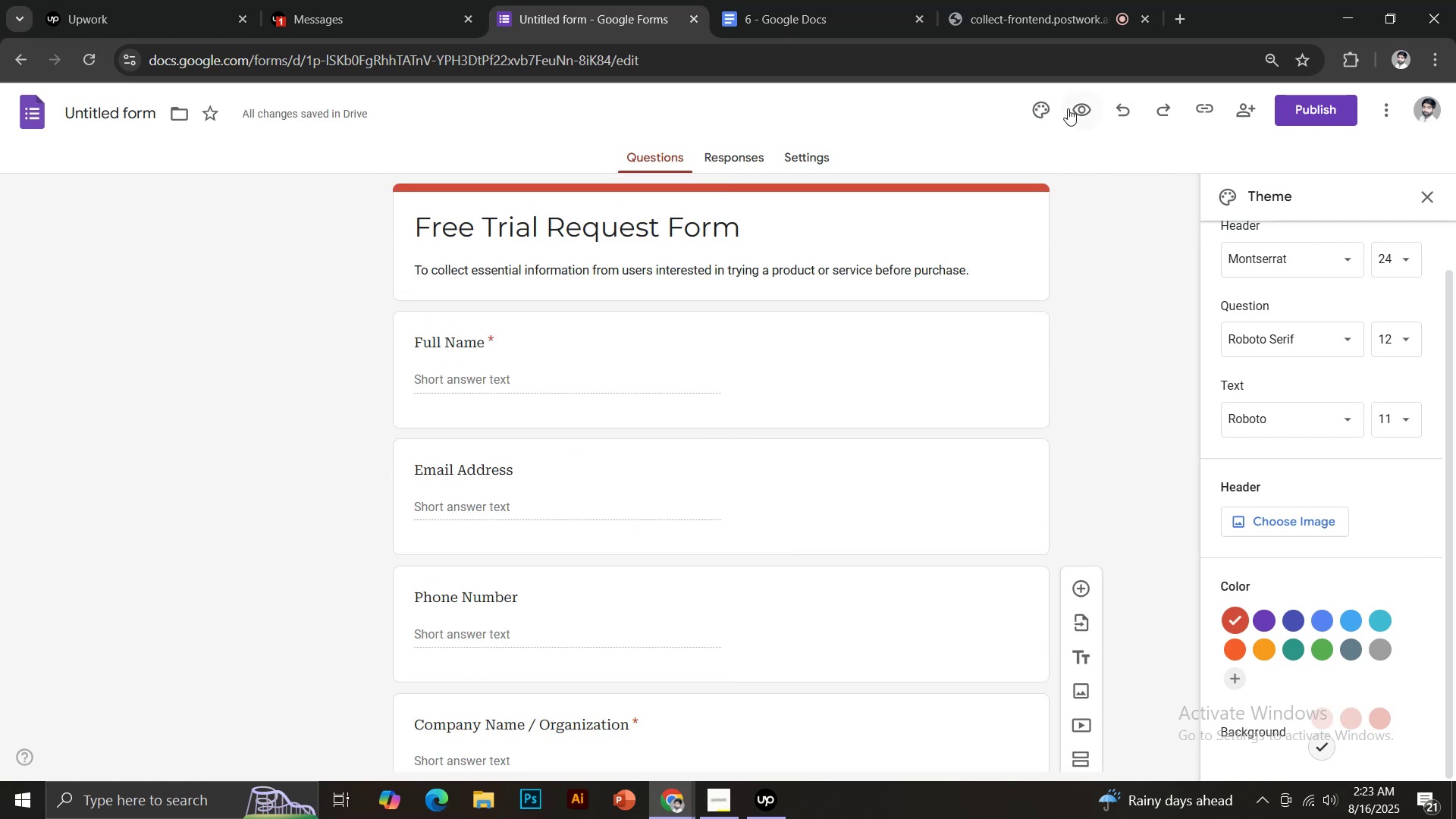 
left_click([1081, 105])
 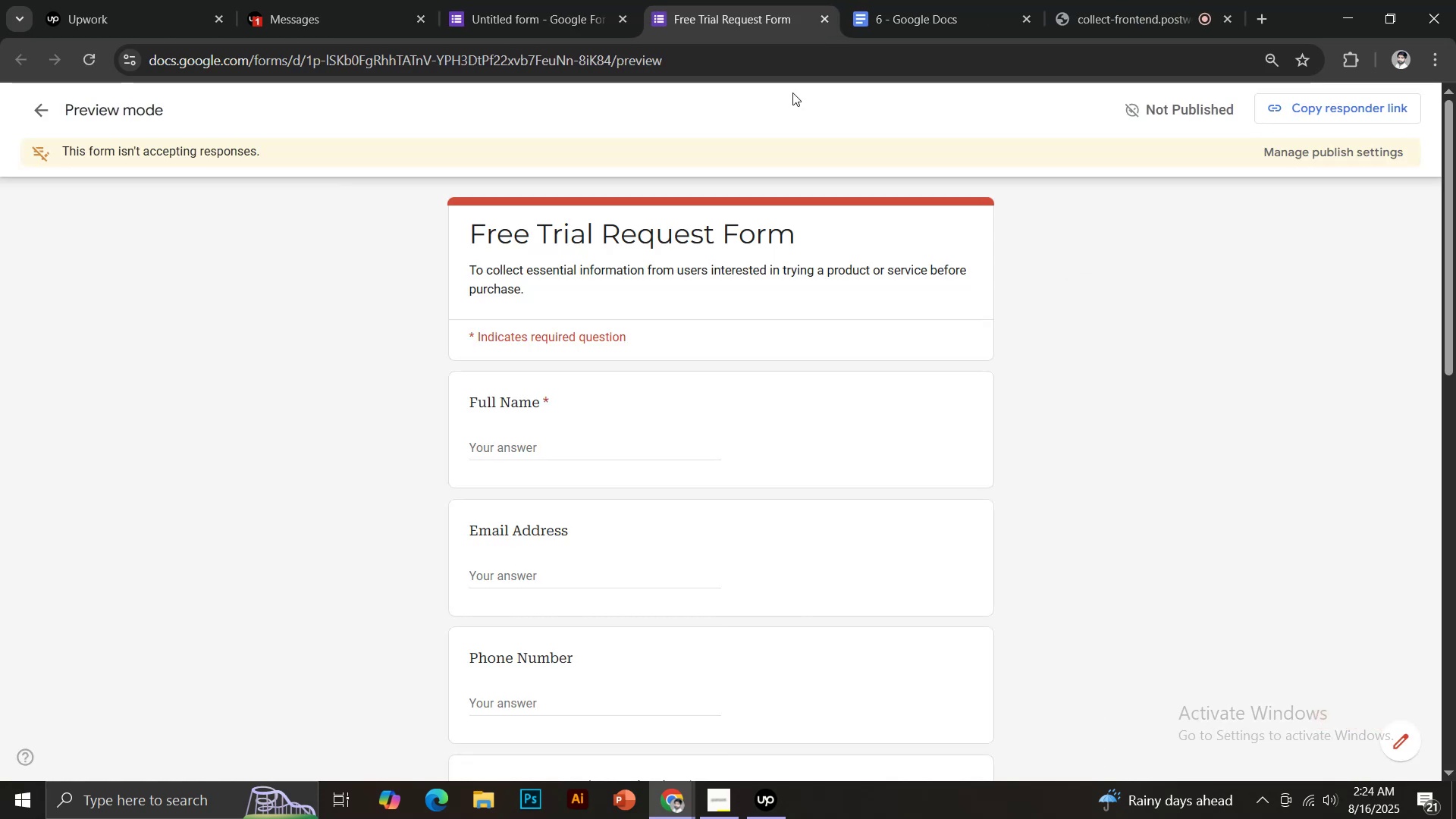 
wait(6.1)
 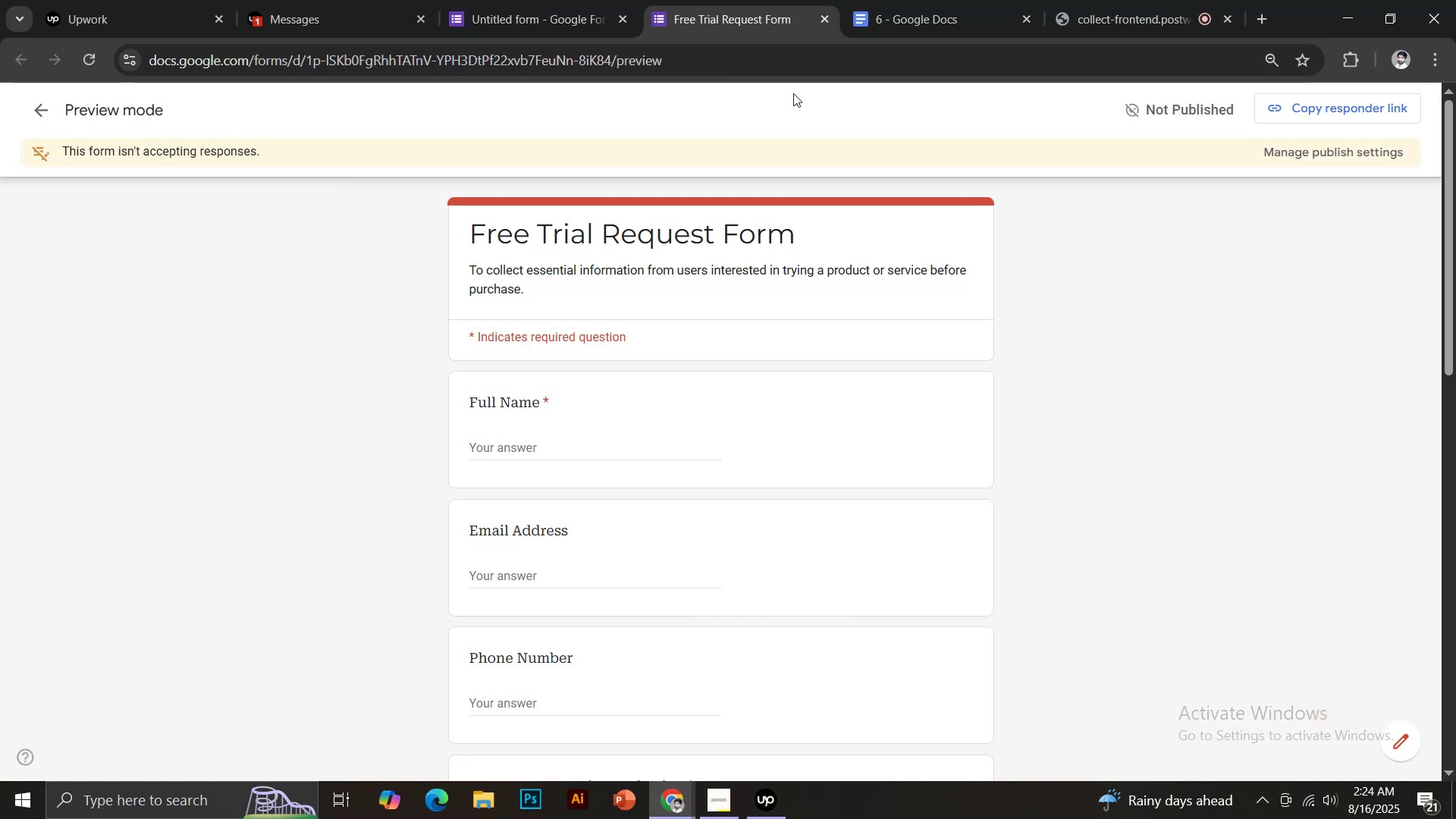 
left_click([534, 452])
 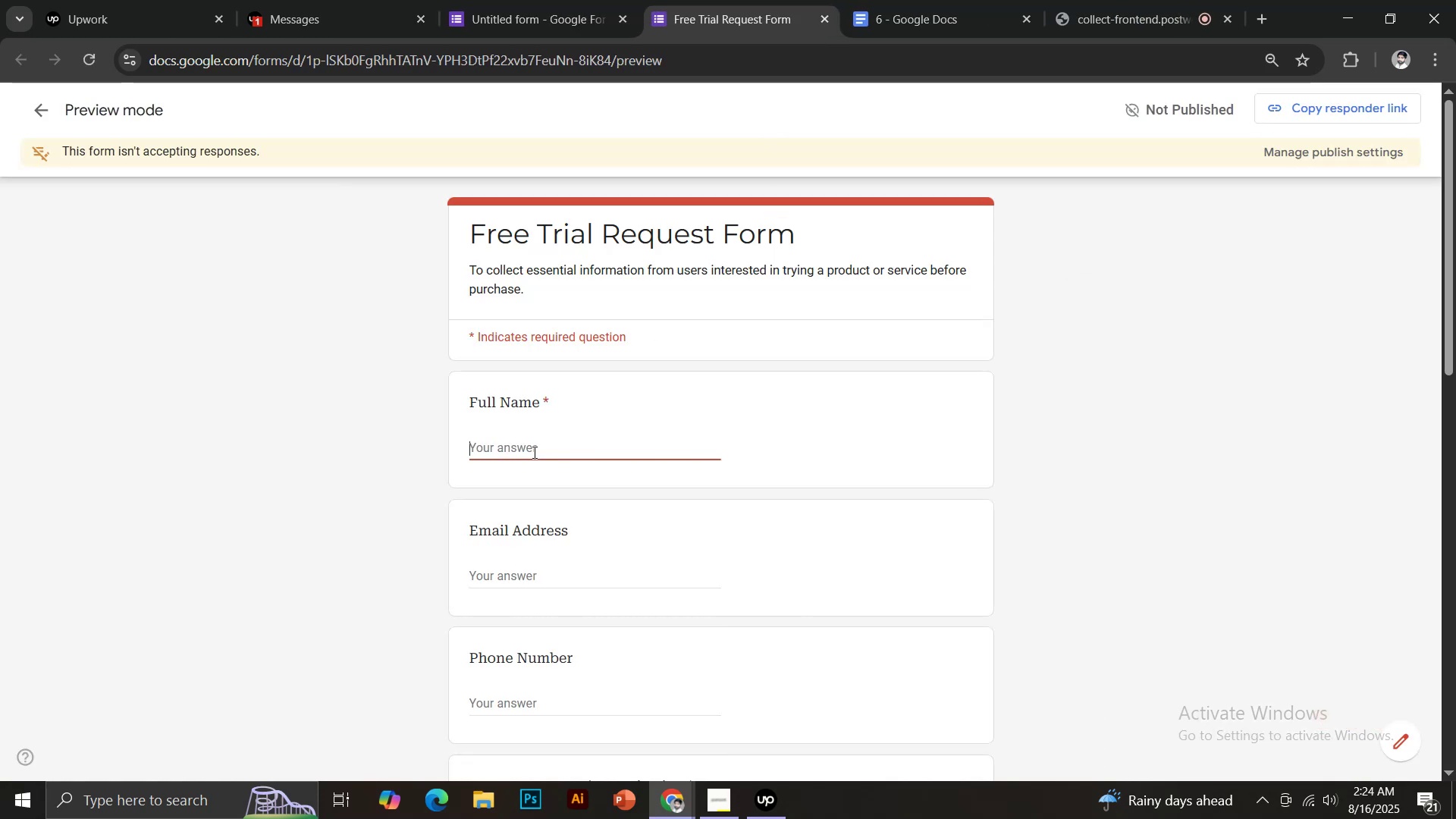 
type(Nouman)
 